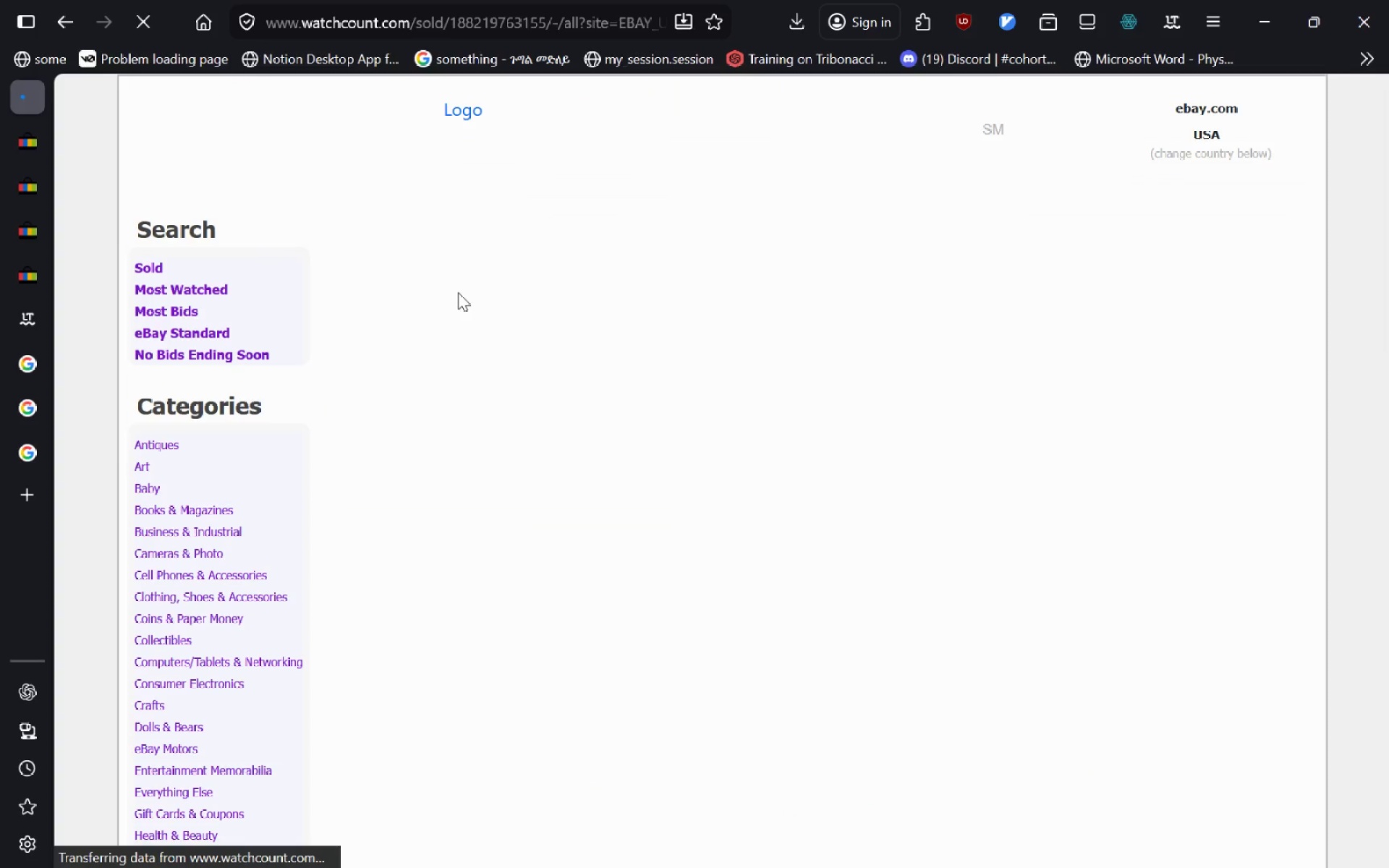 
left_click_drag(start_coordinate=[552, 547], to_coordinate=[613, 545])
 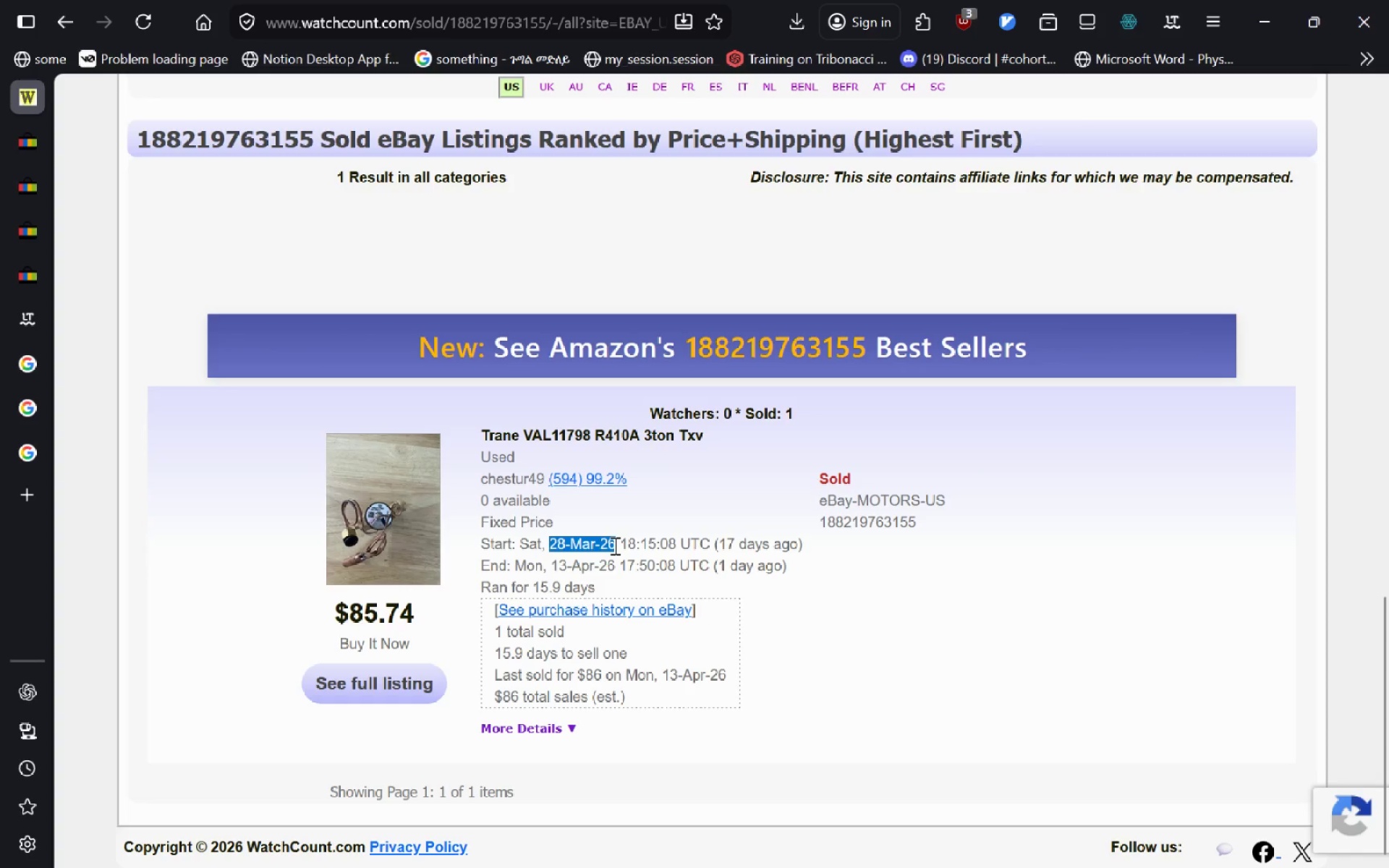 
hold_key(key=ControlLeft, duration=0.48)
 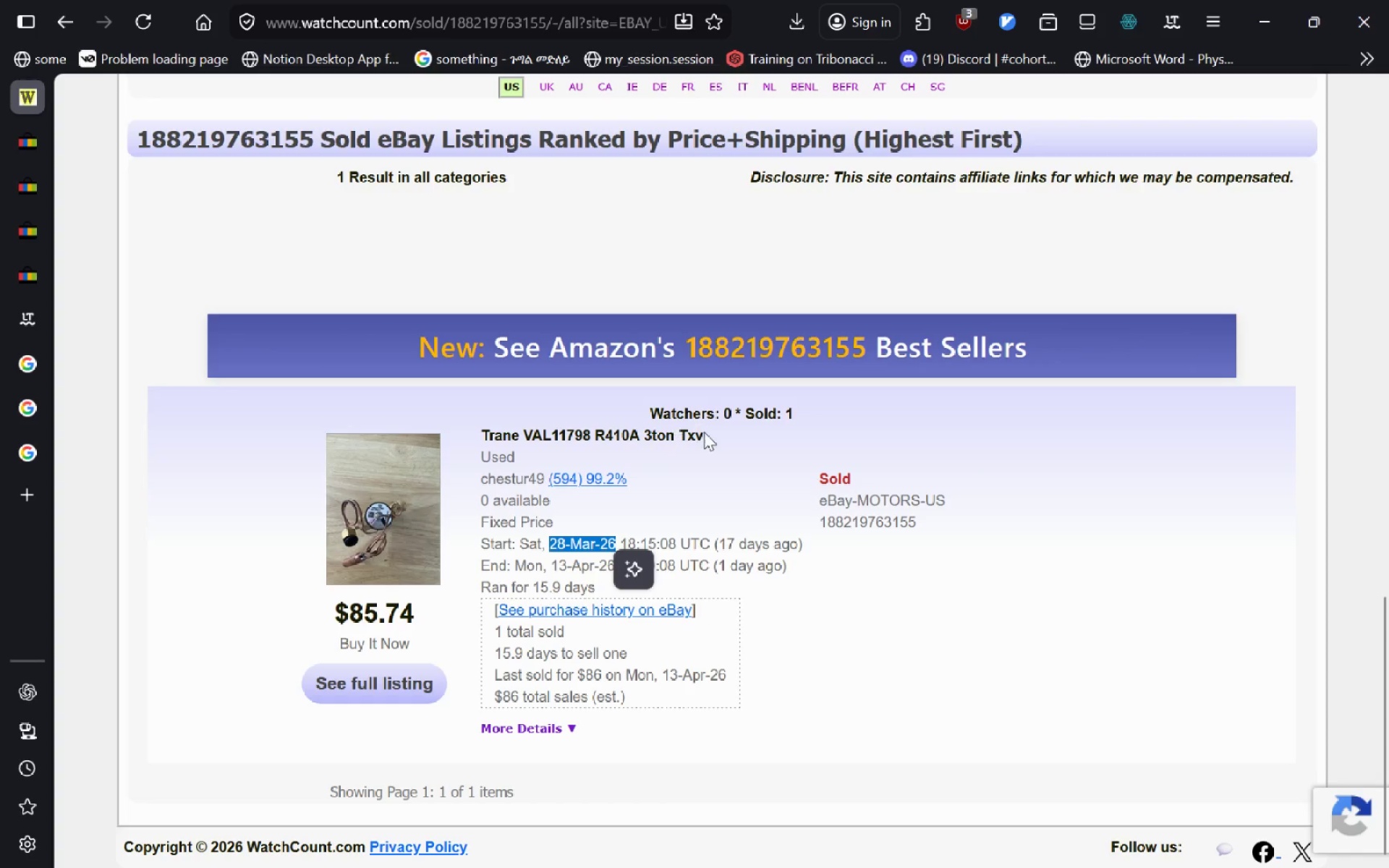 
left_click_drag(start_coordinate=[708, 435], to_coordinate=[467, 440])
 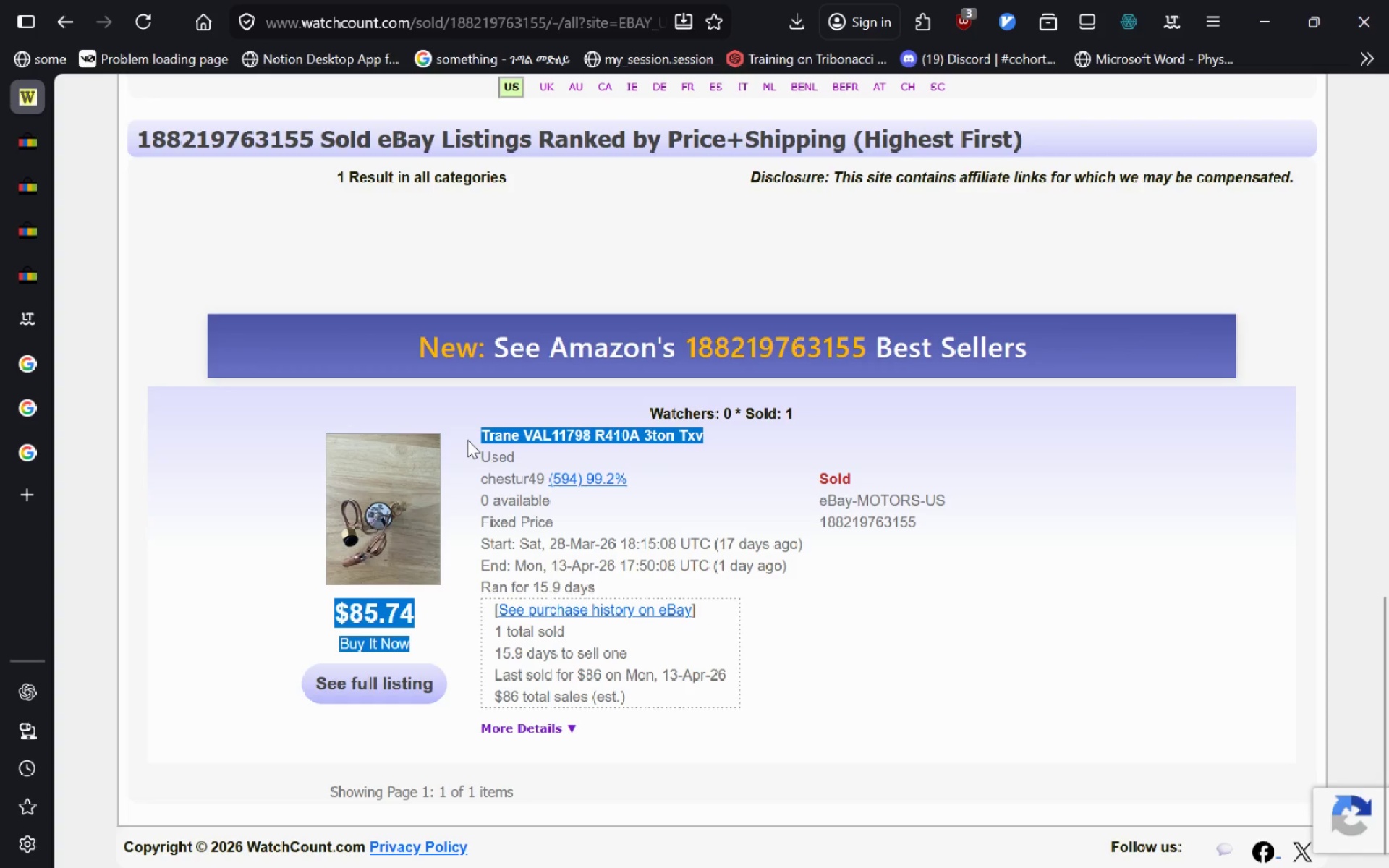 
hold_key(key=ControlLeft, duration=0.47)
 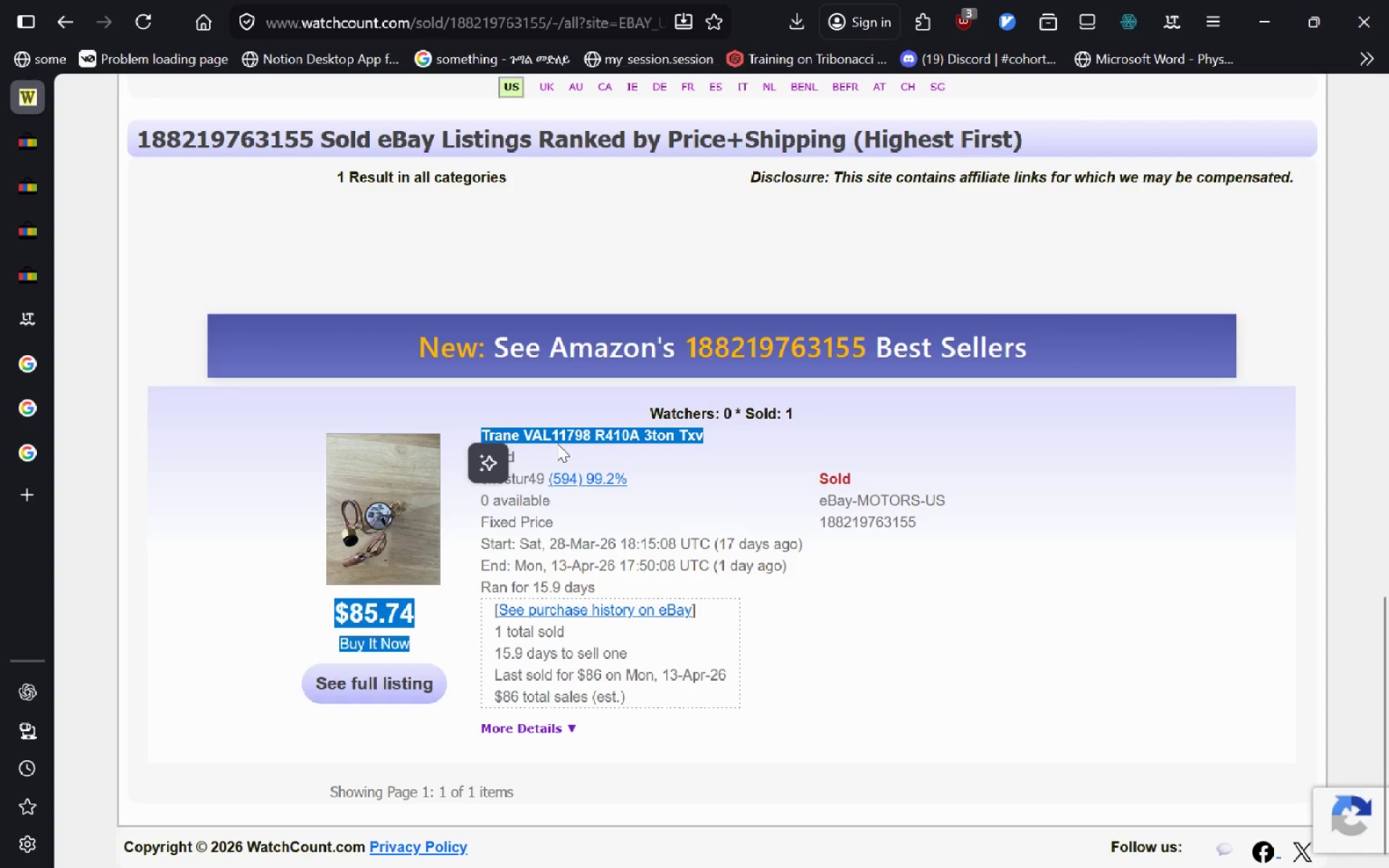 
left_click([557, 443])
 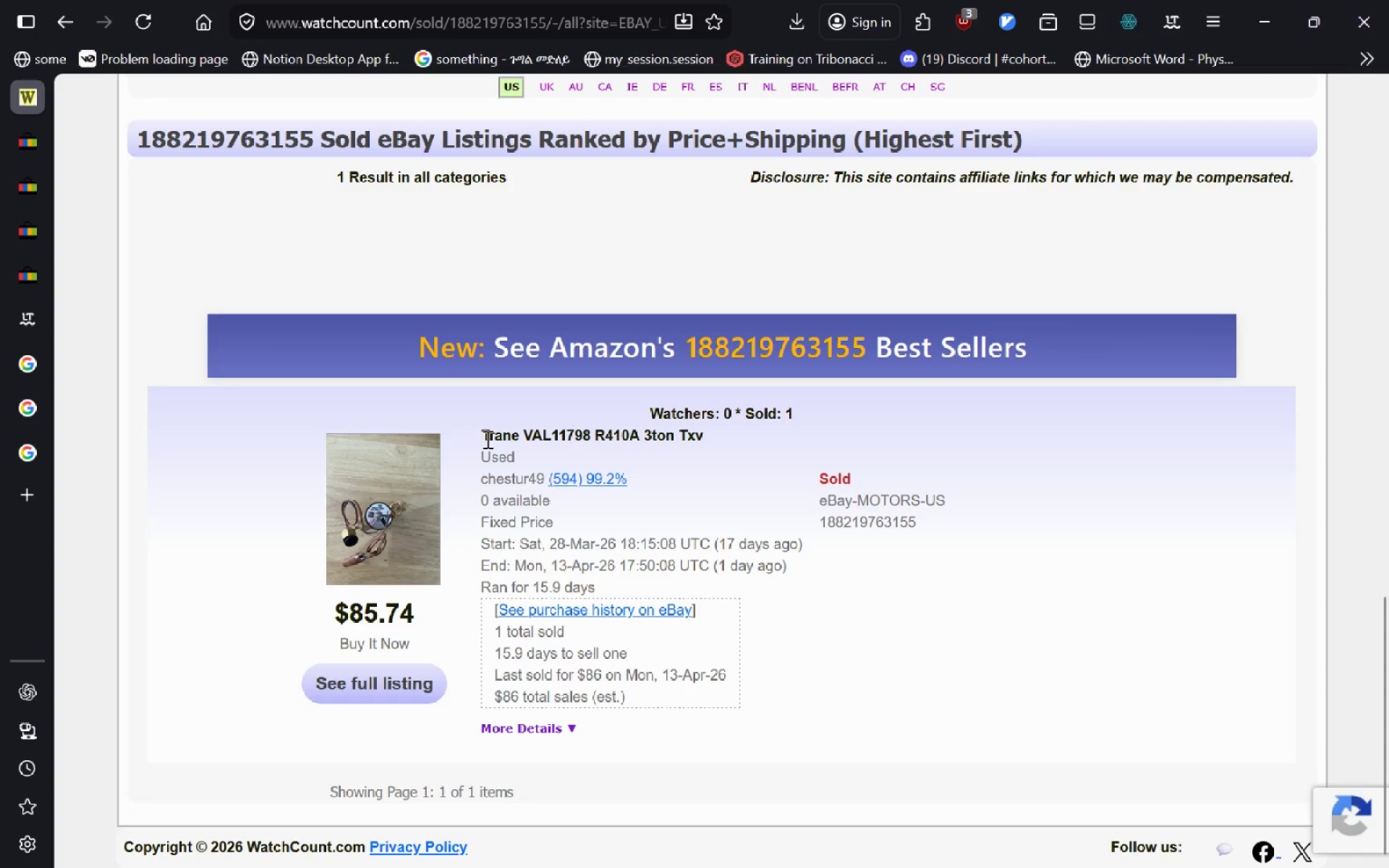 
left_click_drag(start_coordinate=[485, 438], to_coordinate=[714, 436])
 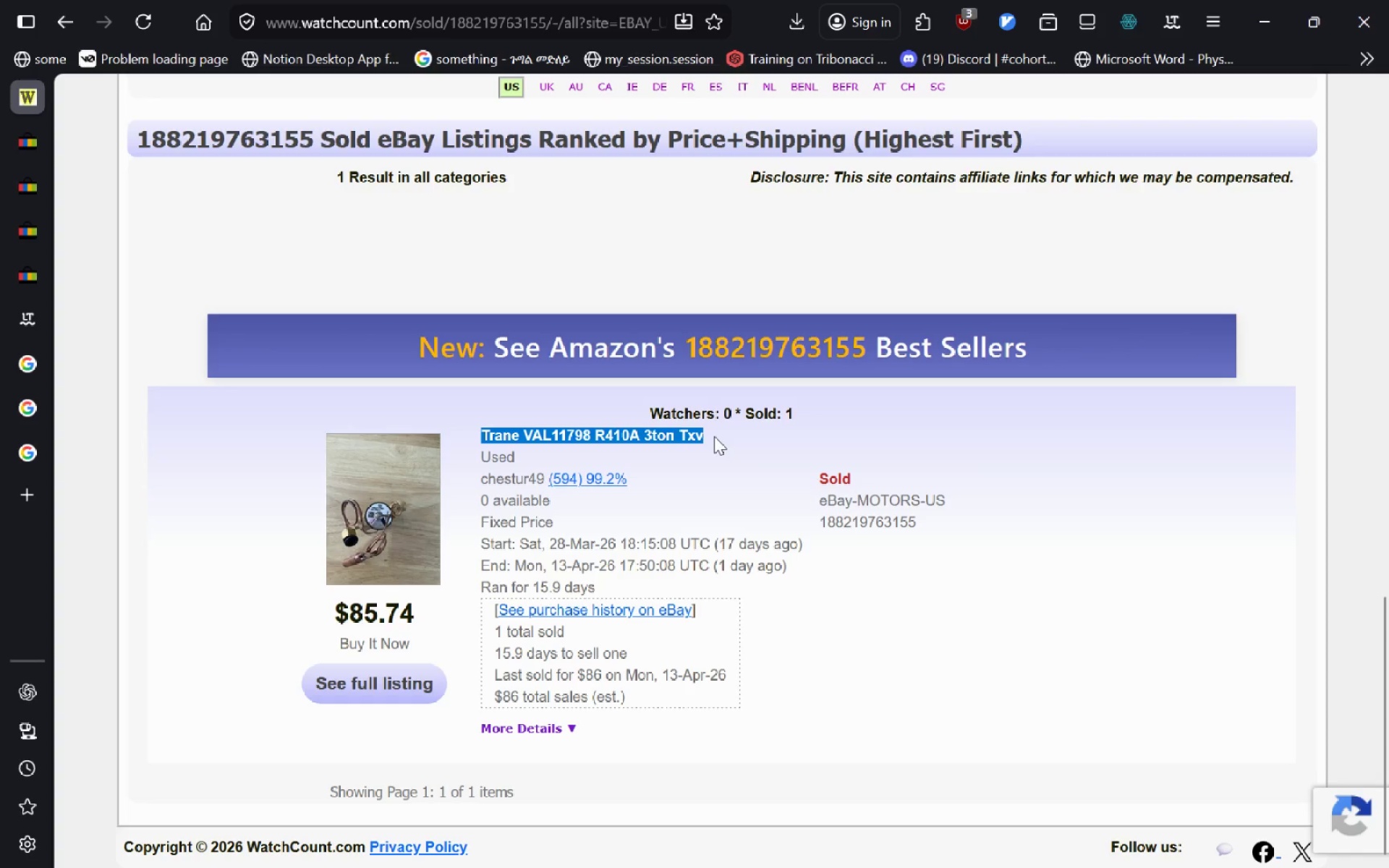 
key(Control+C)
 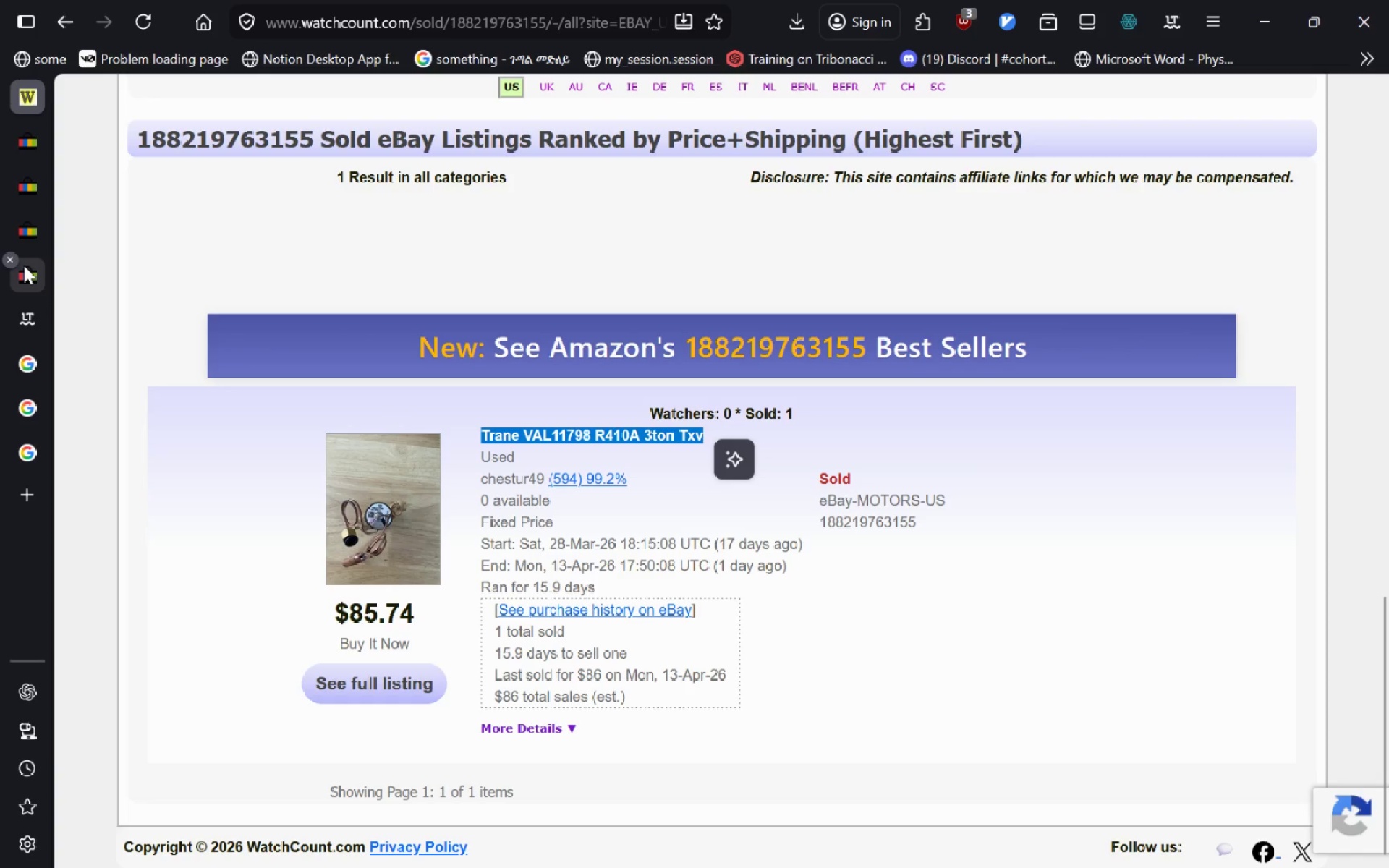 
left_click([24, 265])
 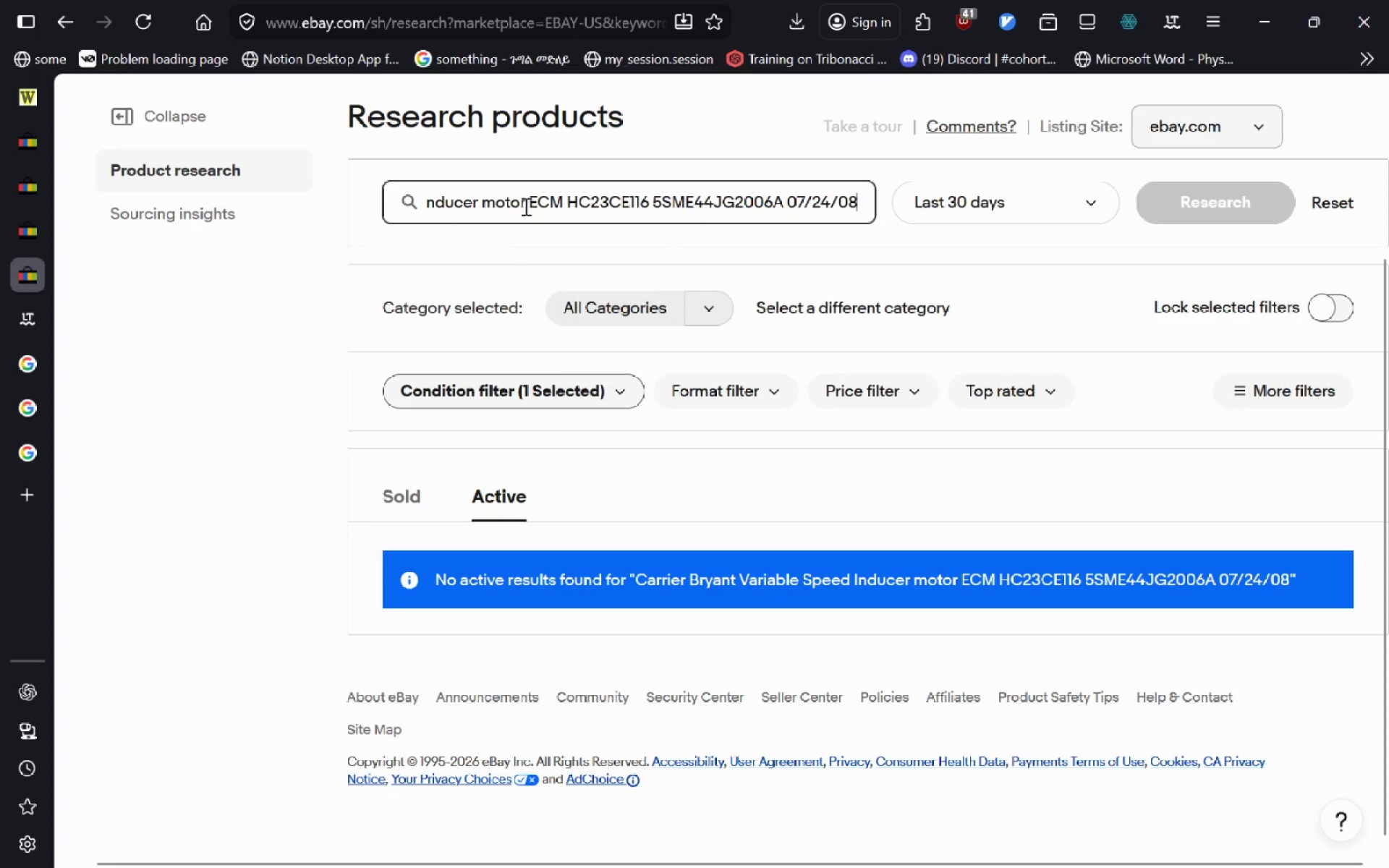 
left_click([528, 202])
 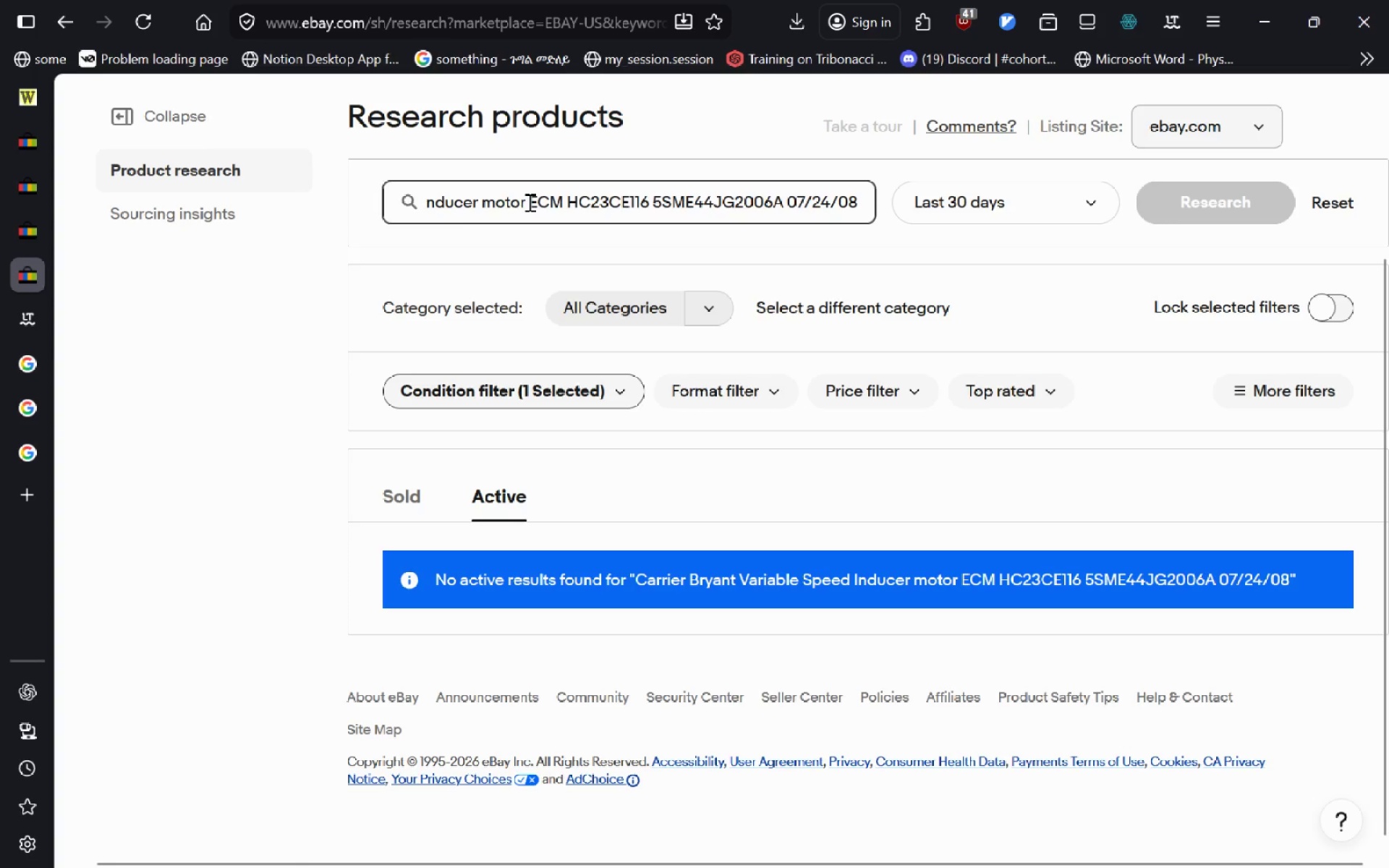 
key(Control+A)
 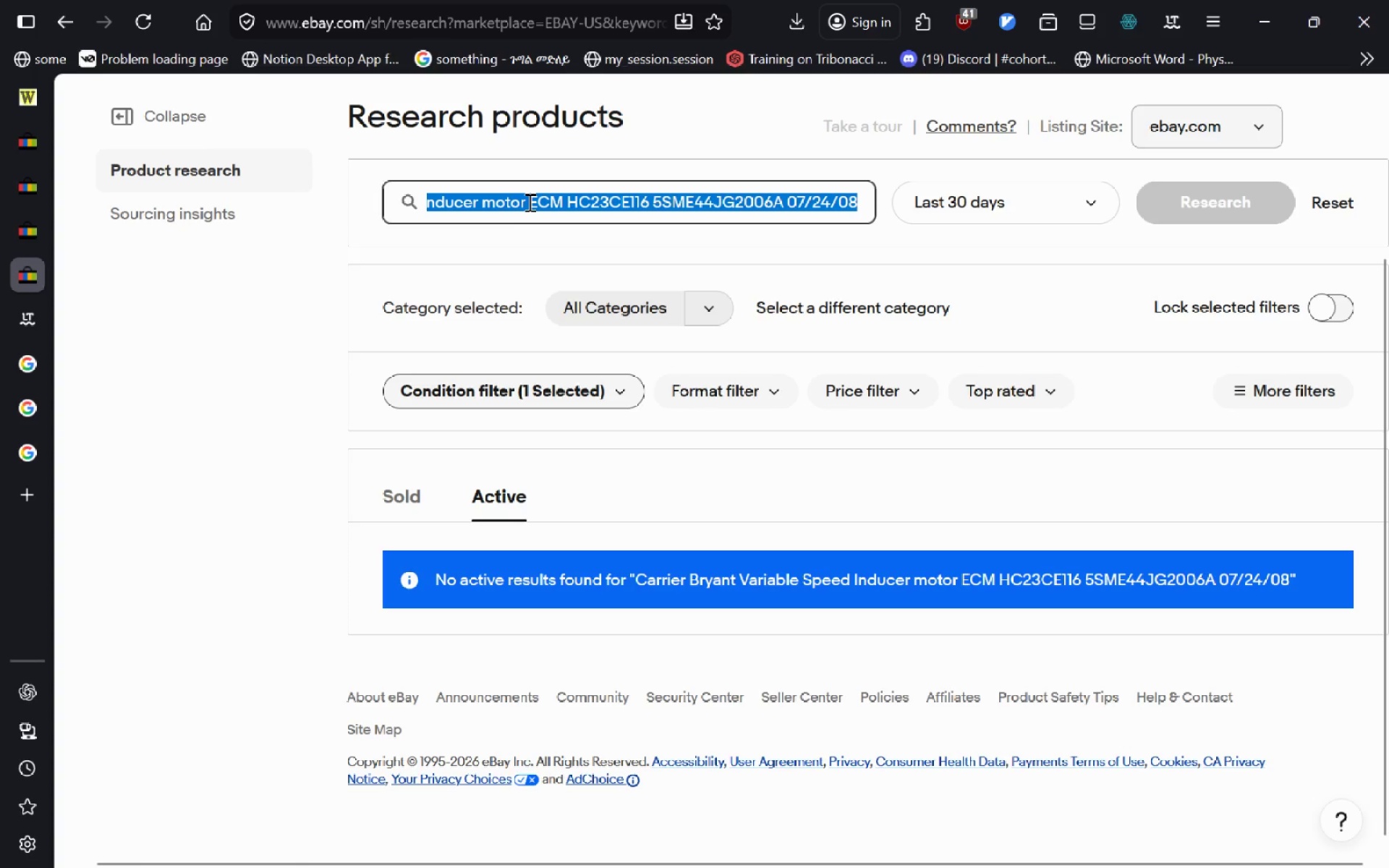 
key(Control+V)
 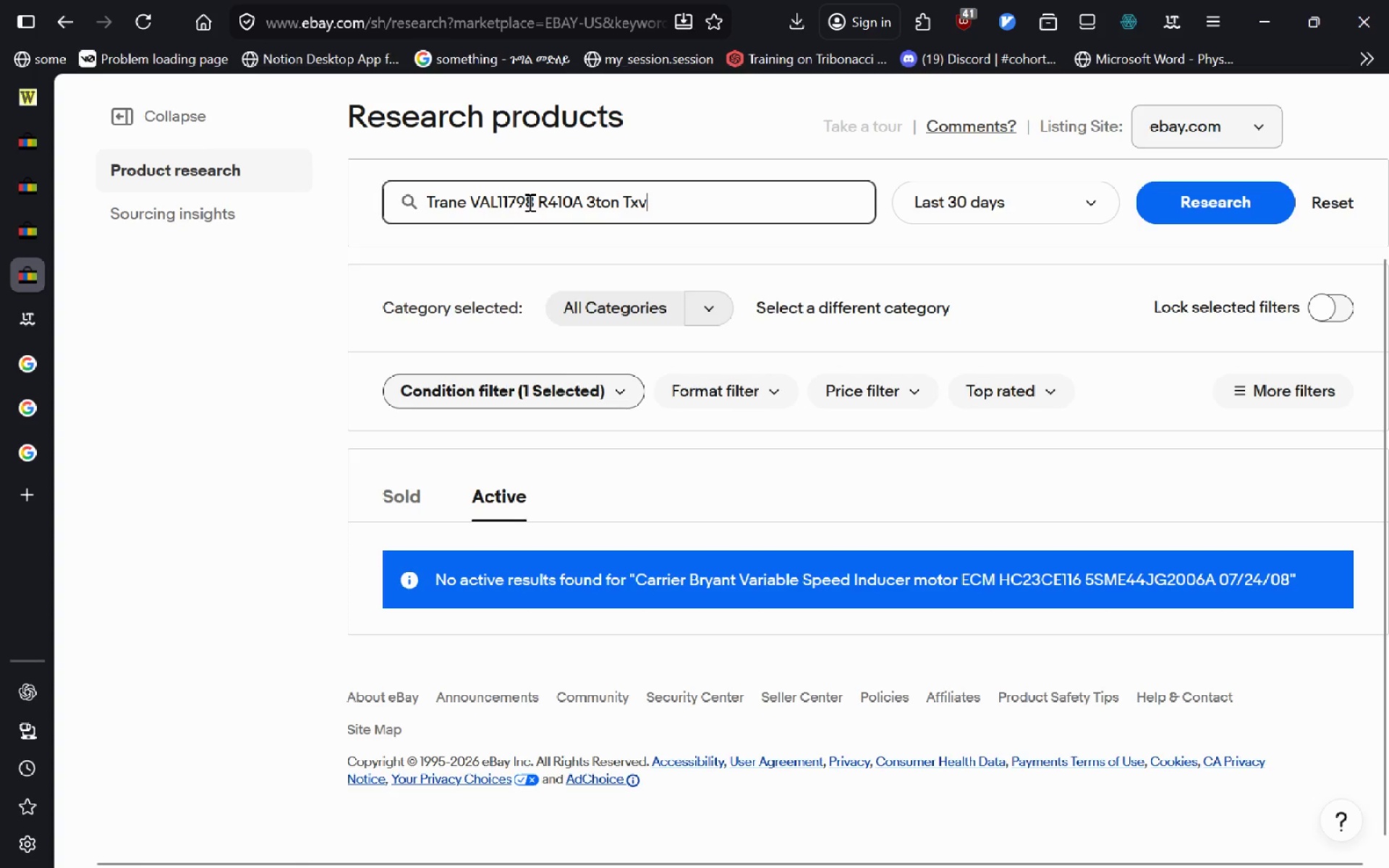 
key(Enter)
 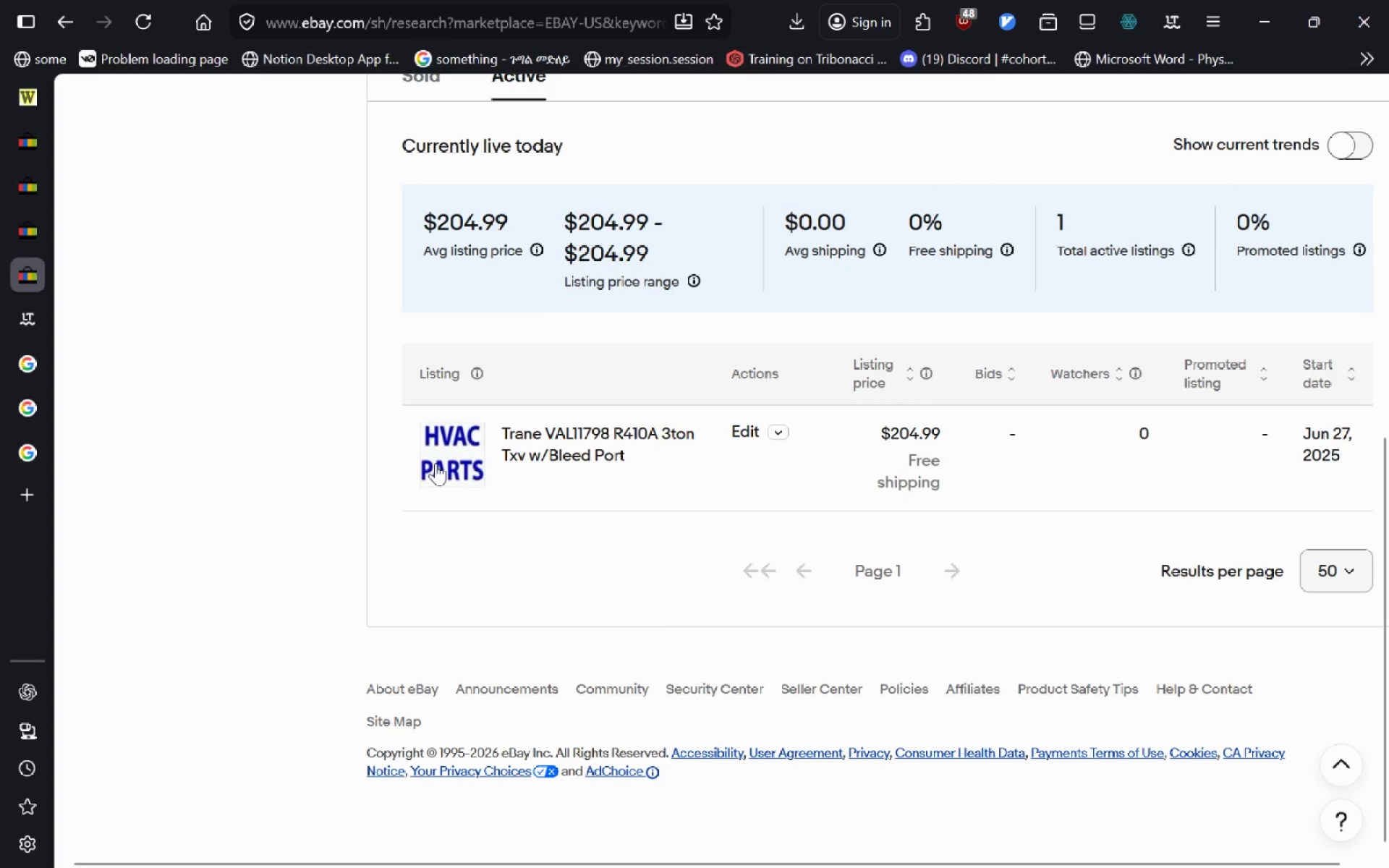 
wait(9.41)
 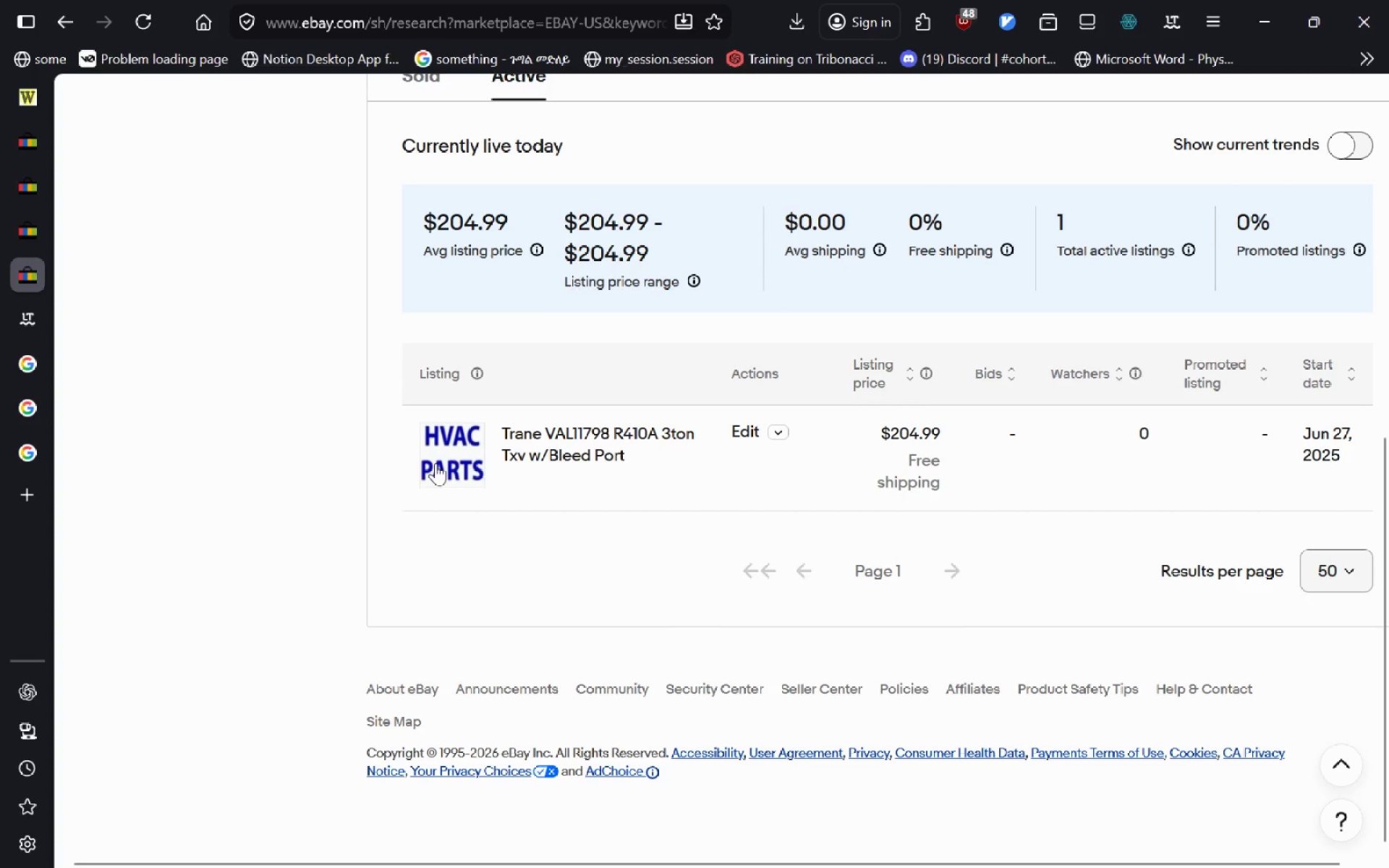 
left_click([39, 84])
 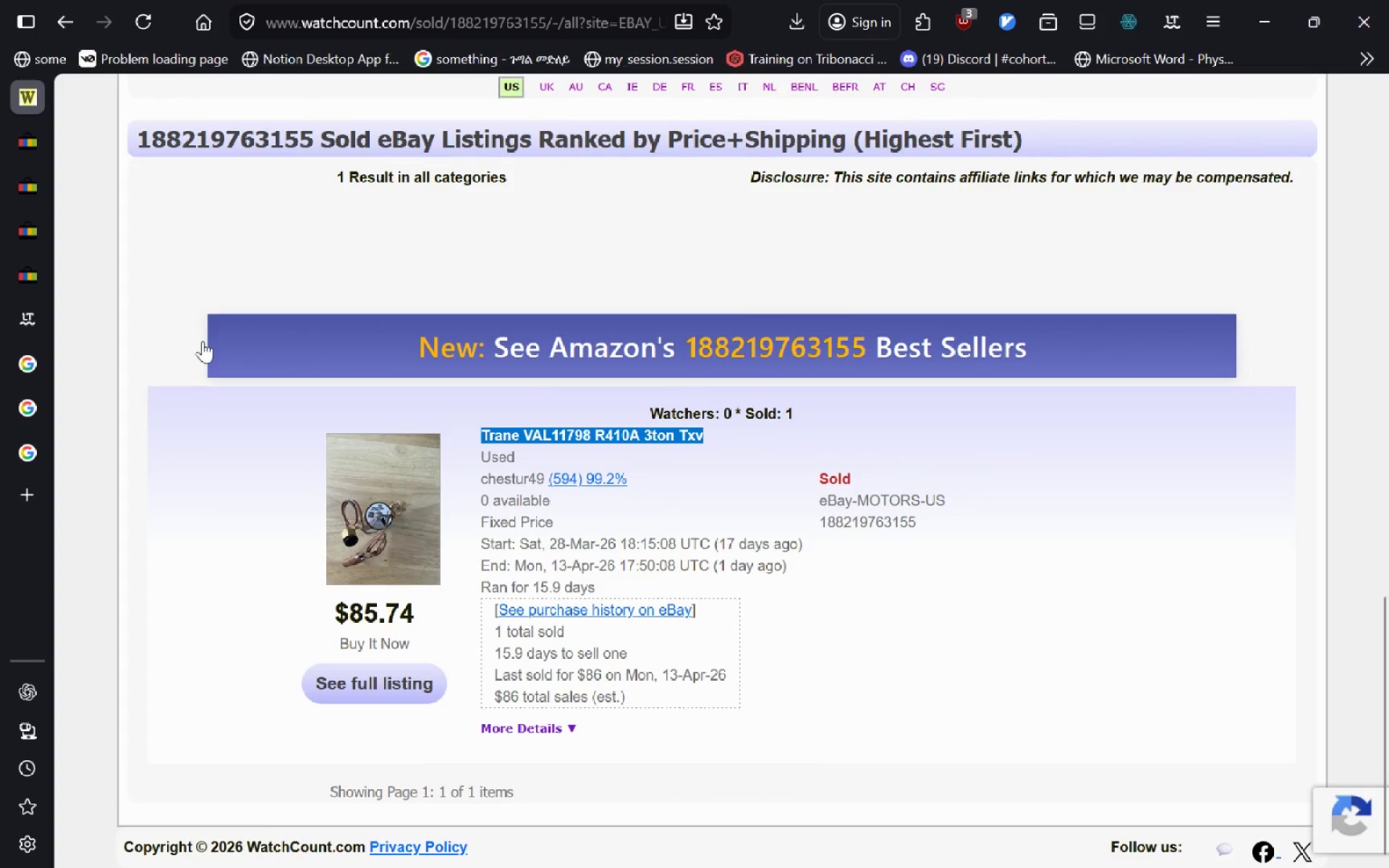 
left_click([46, 138])
 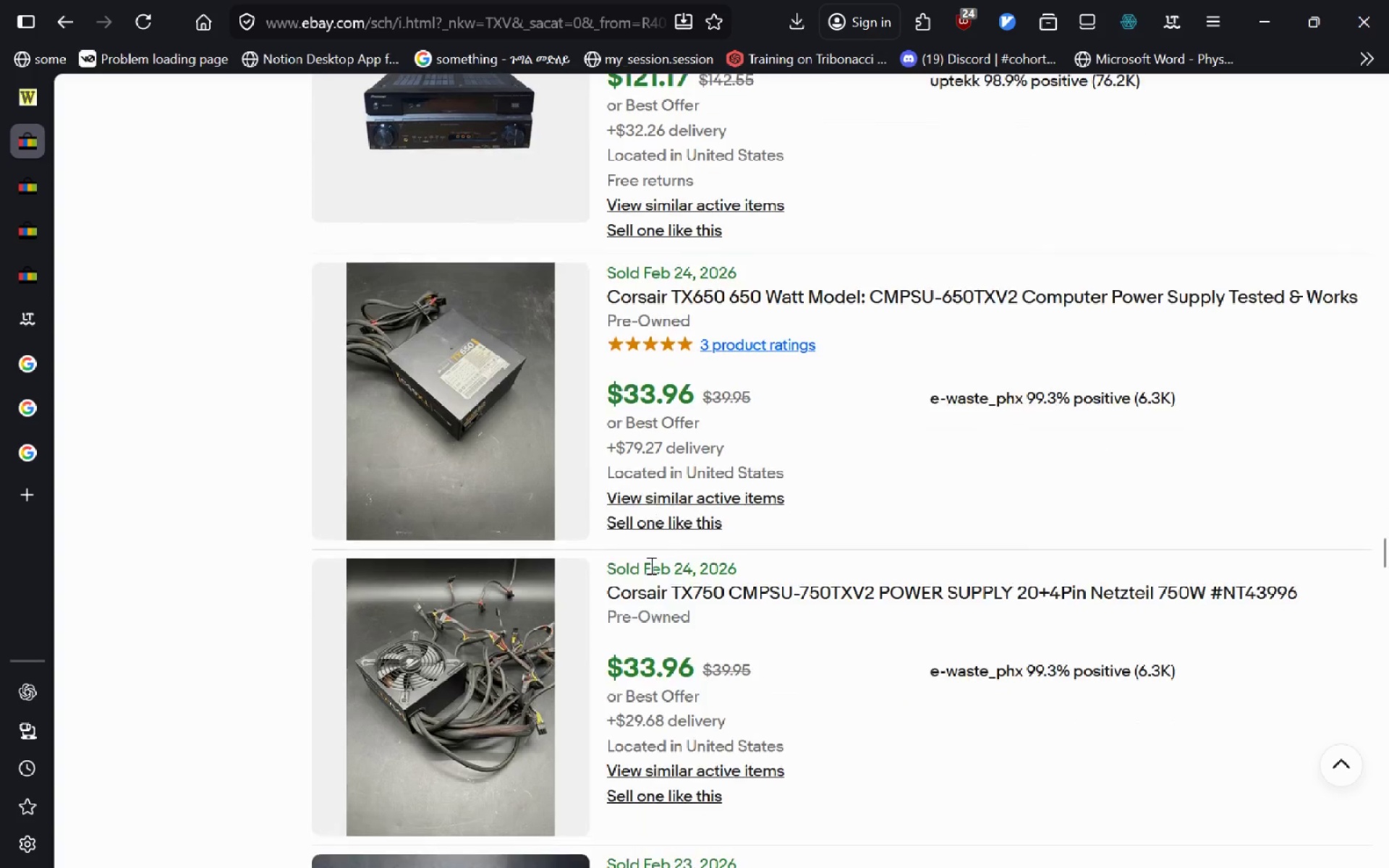 
wait(35.69)
 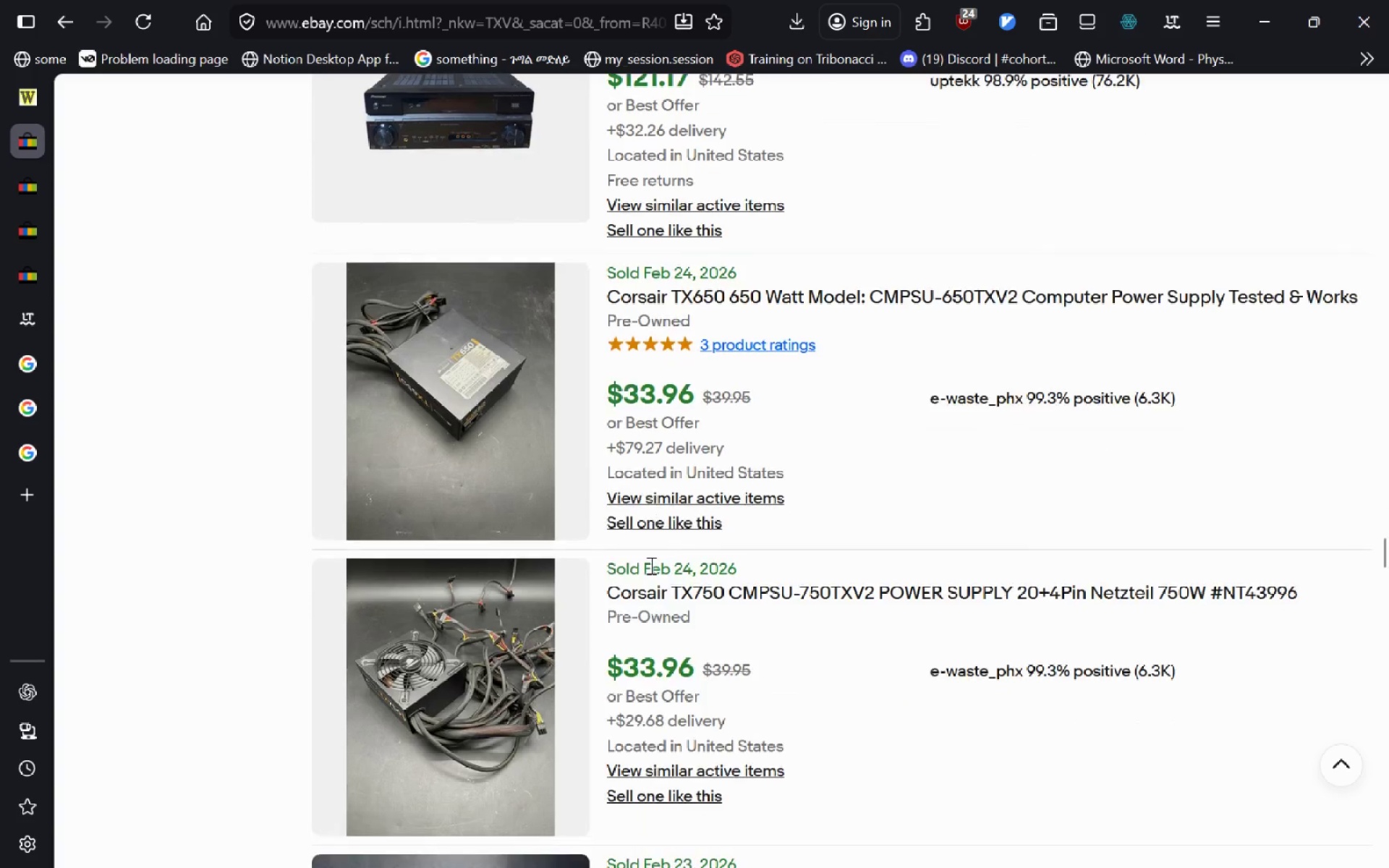 
left_click([1215, 95])
 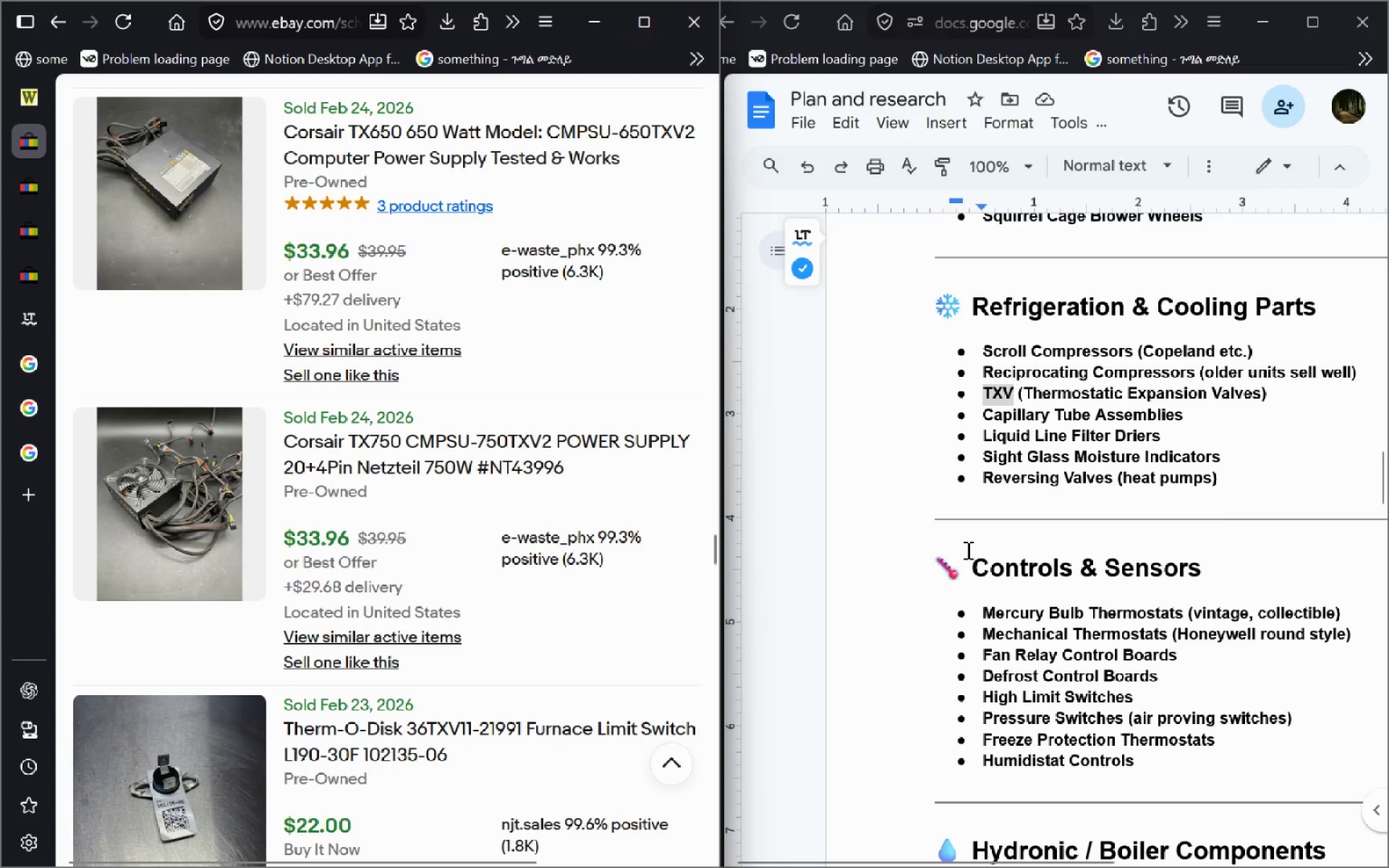 
left_click([930, 488])
 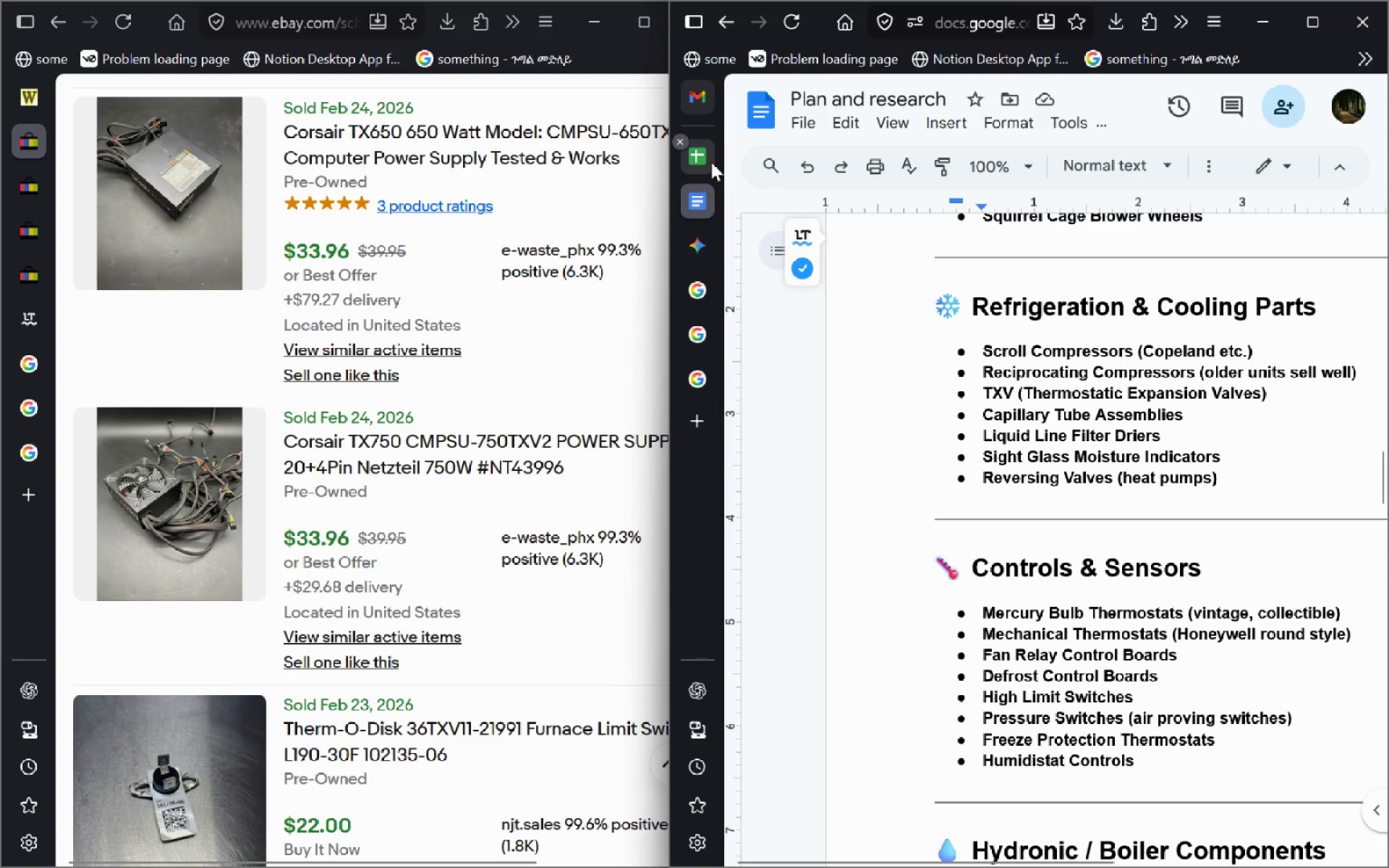 
left_click([711, 162])
 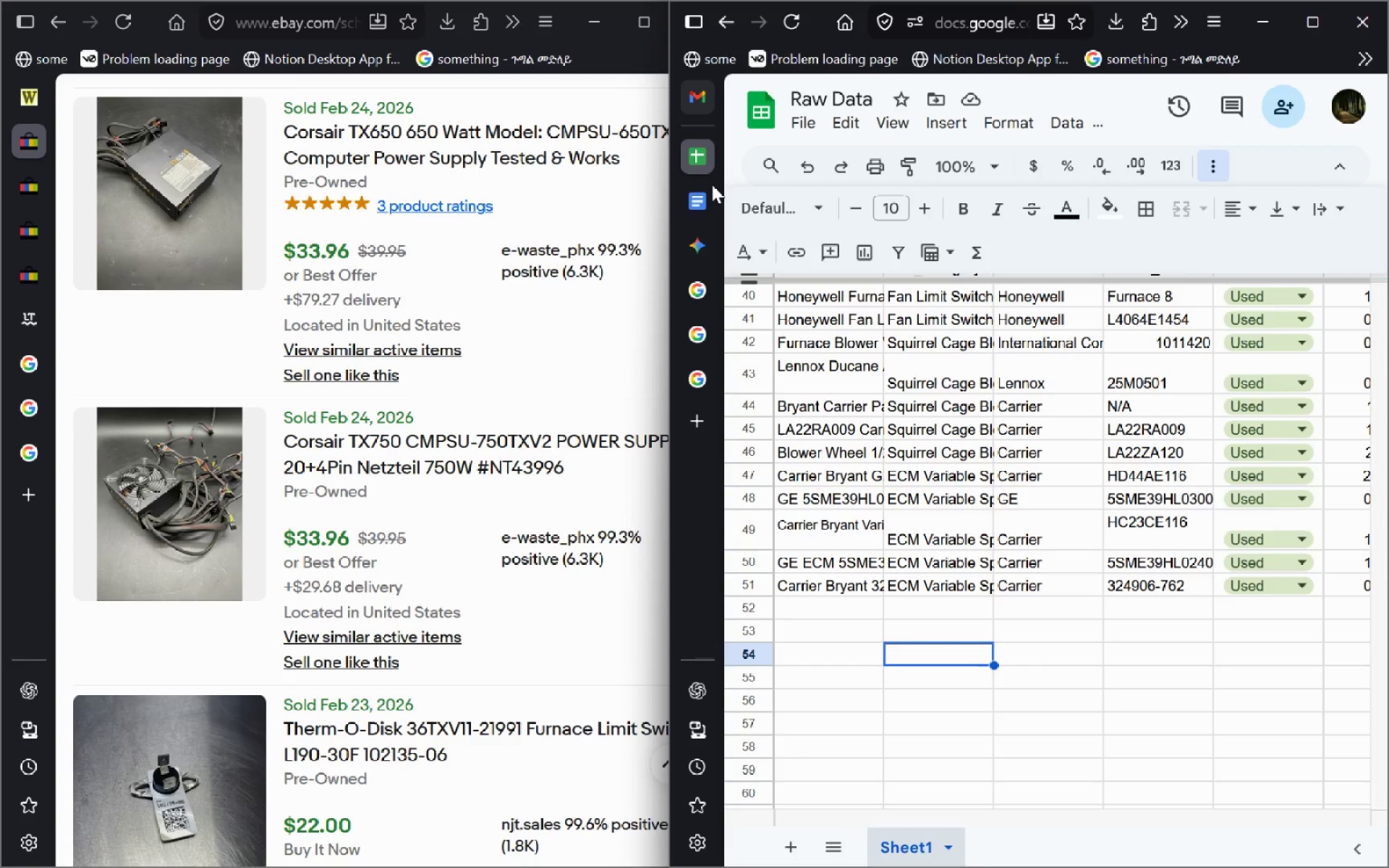 
left_click([708, 188])
 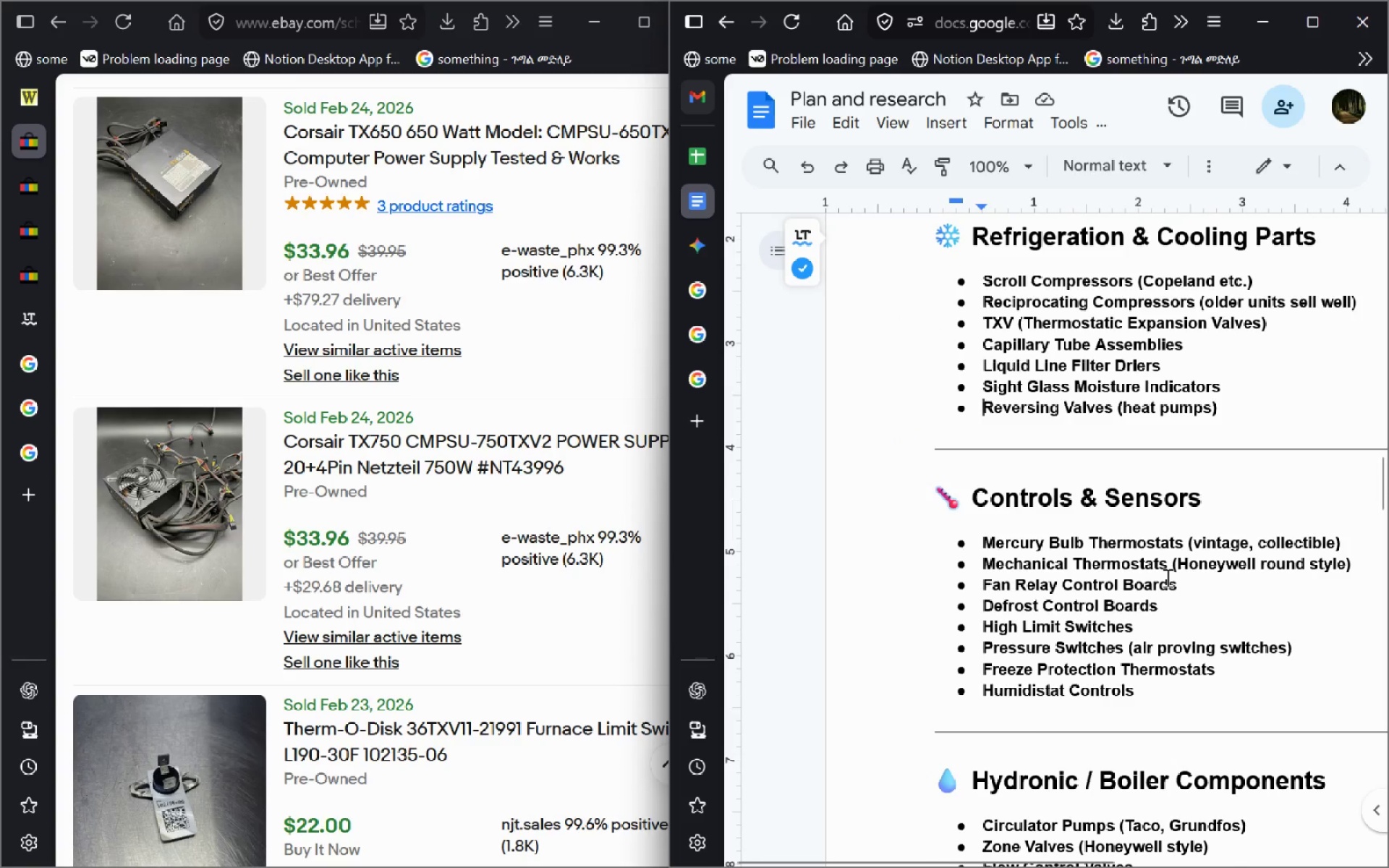 
wait(9.94)
 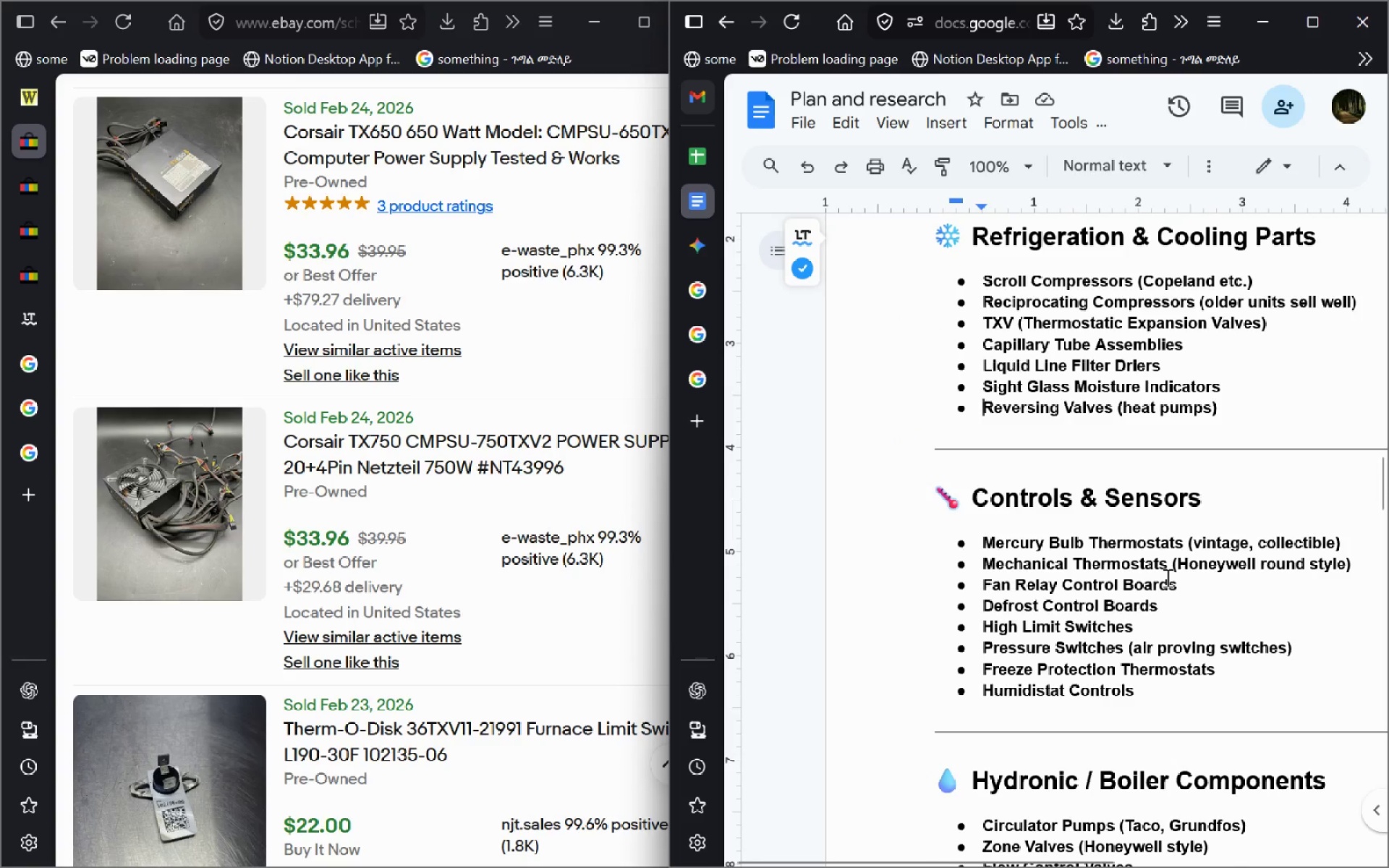 
left_click_drag(start_coordinate=[1160, 367], to_coordinate=[985, 365])
 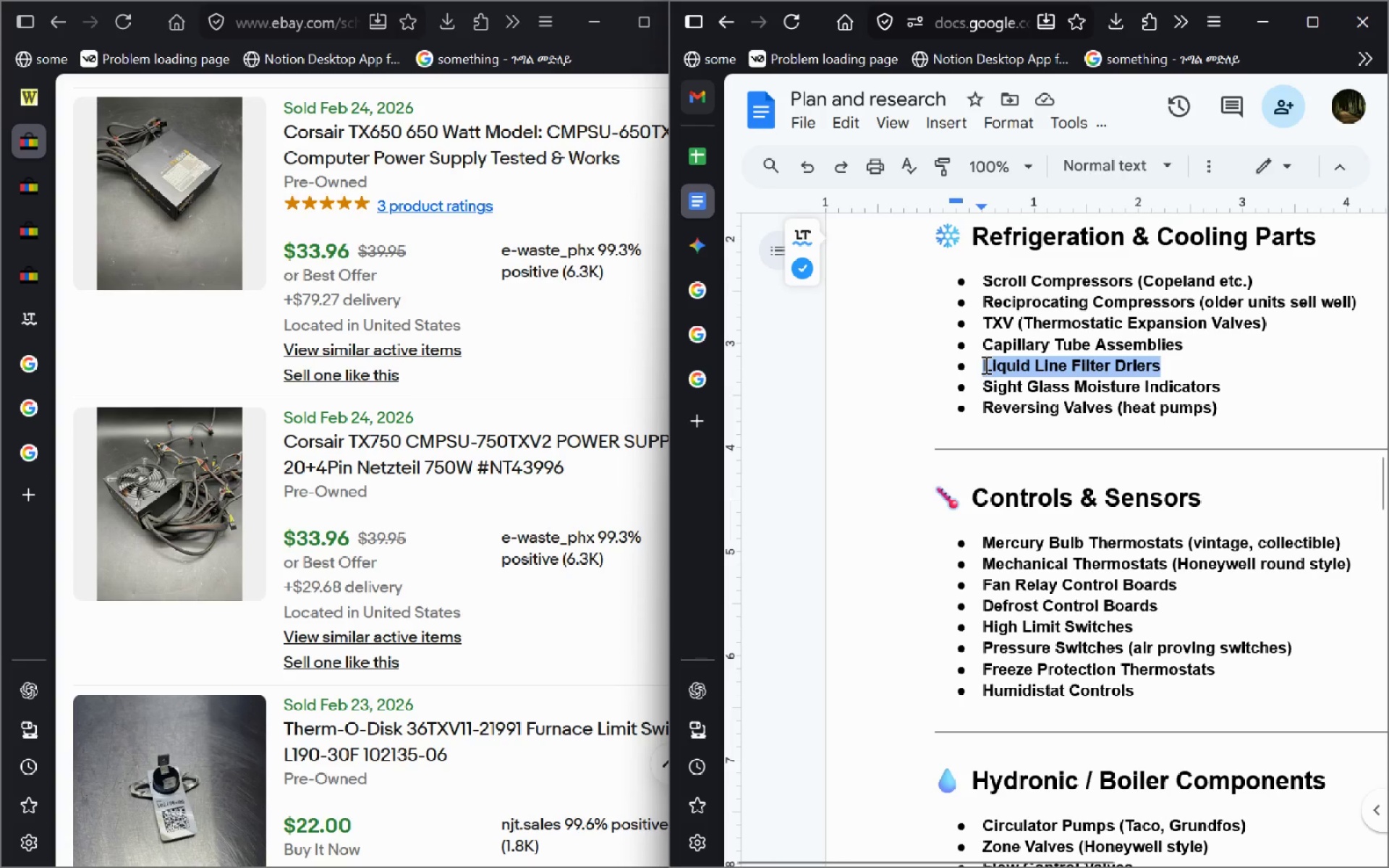 
key(Control+ControlLeft)
 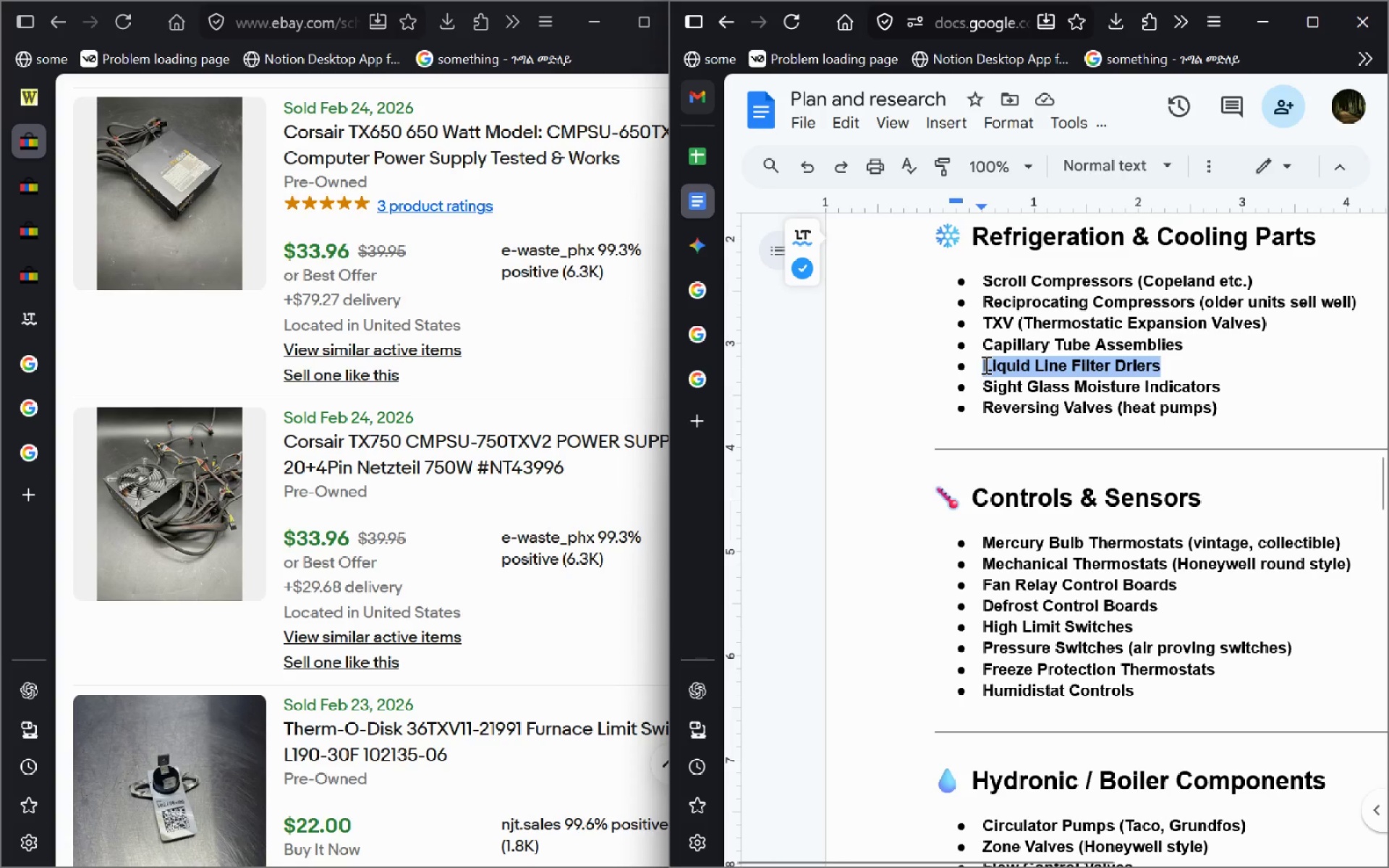 
key(Control+C)
 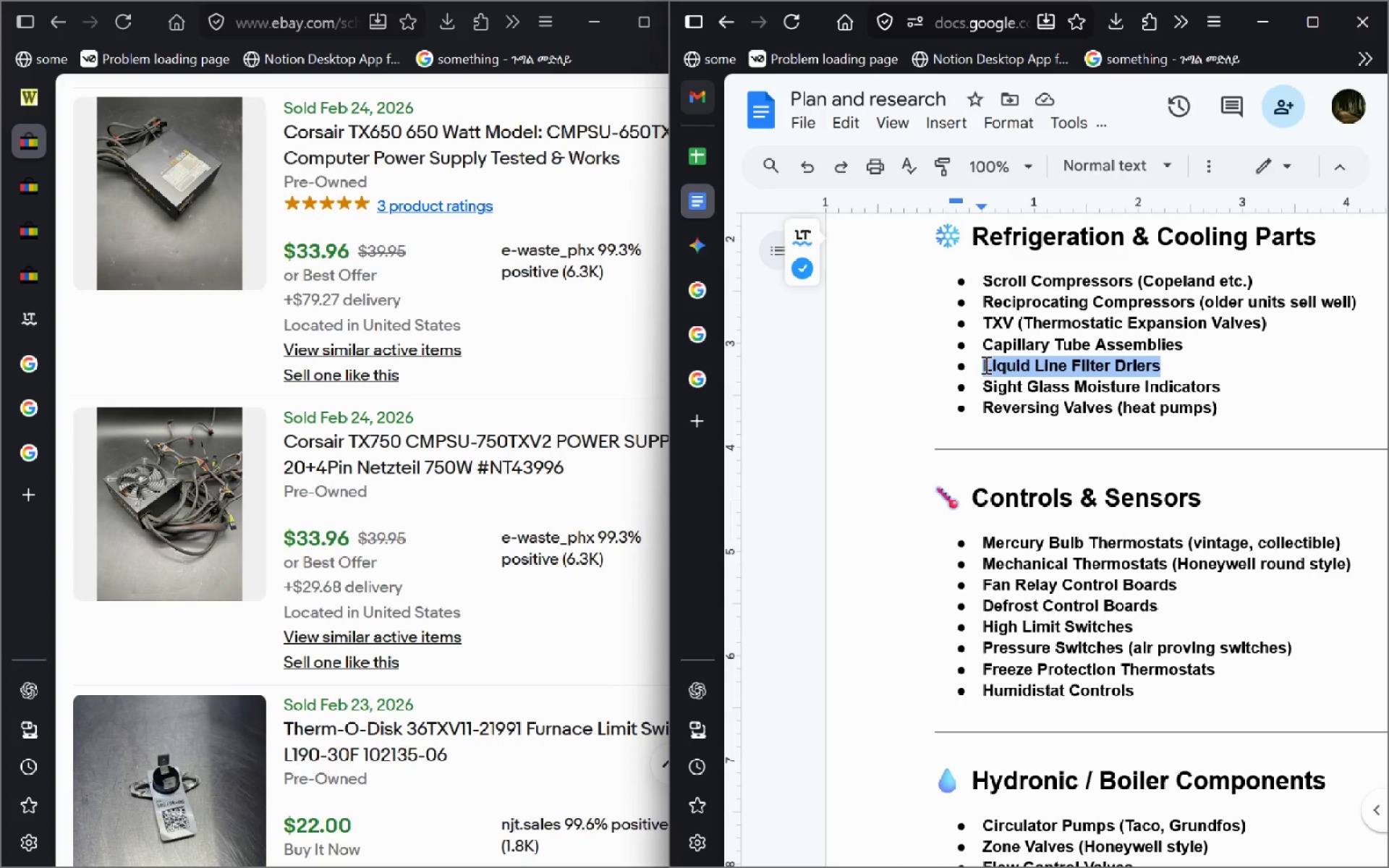 
wait(13.3)
 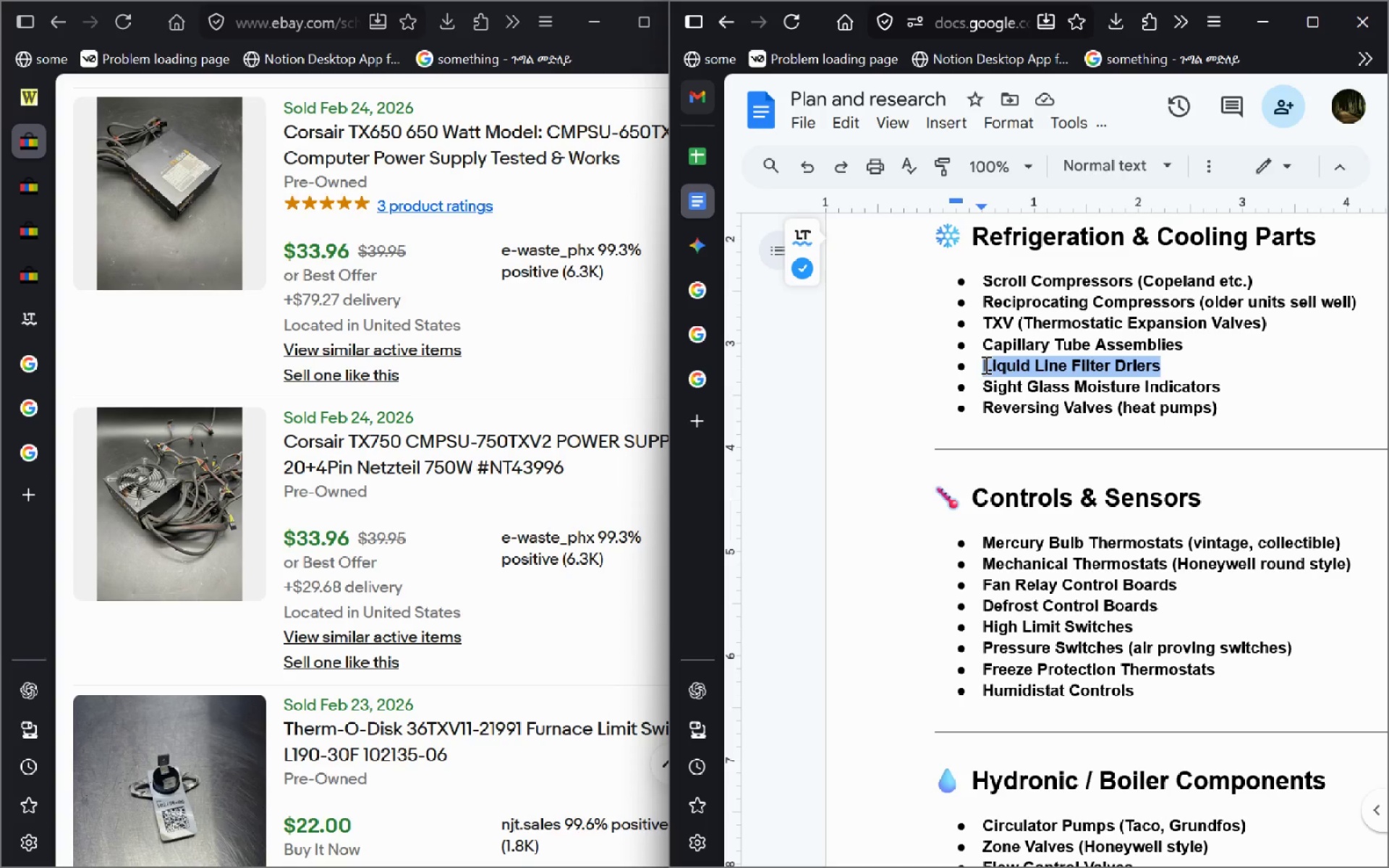 
left_click([348, 126])
 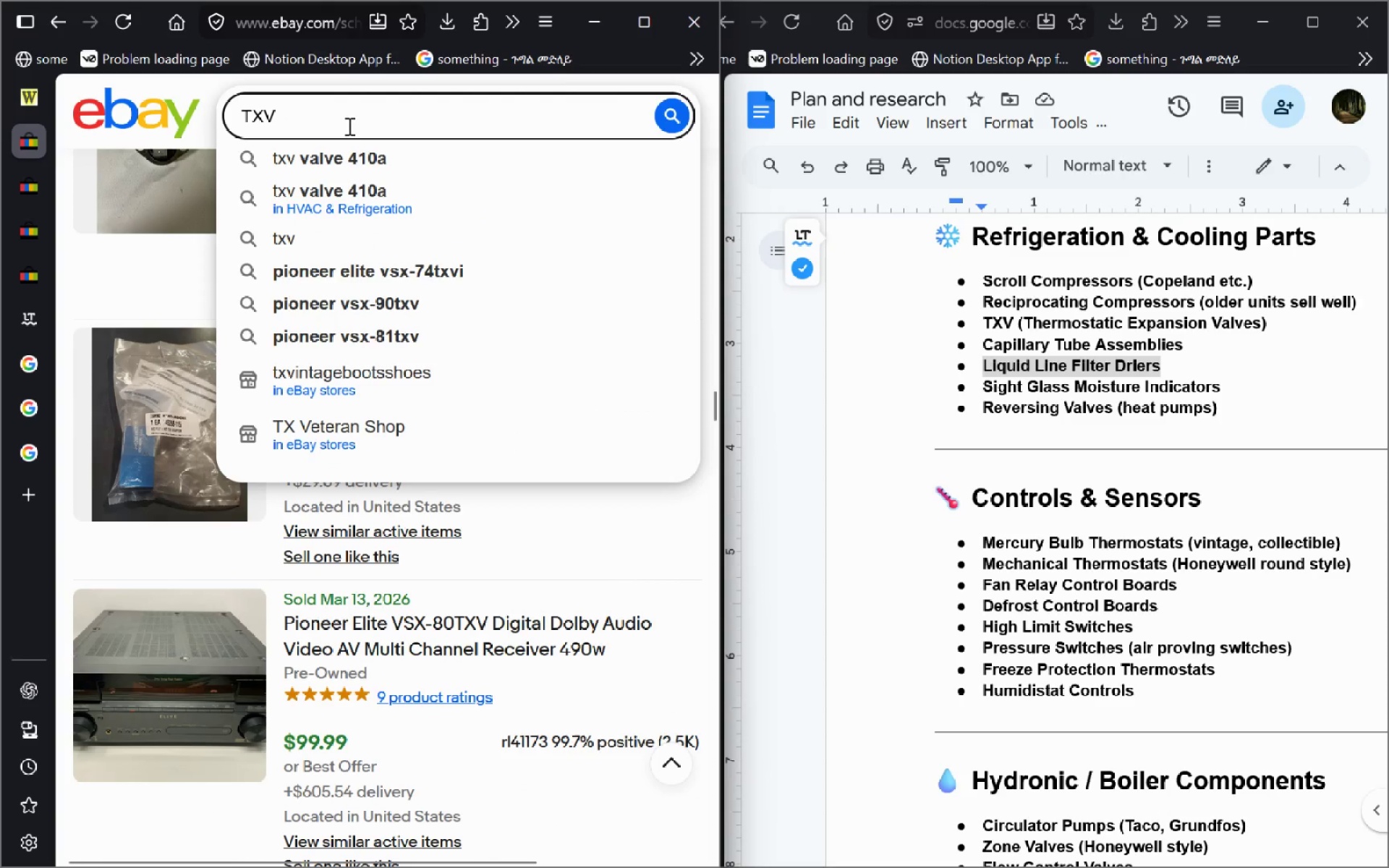 
key(Control+Backspace)
 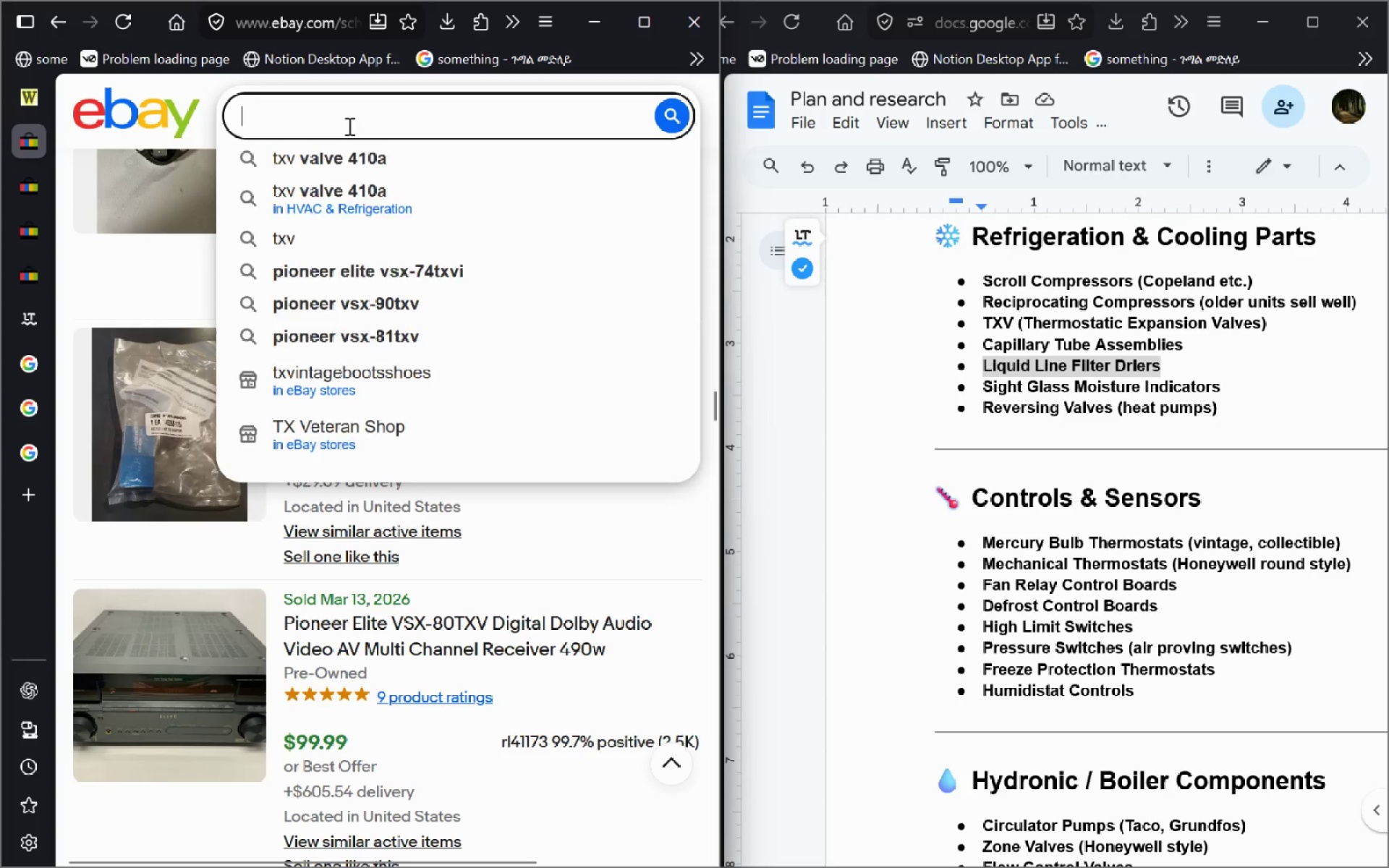 
key(Control+V)
 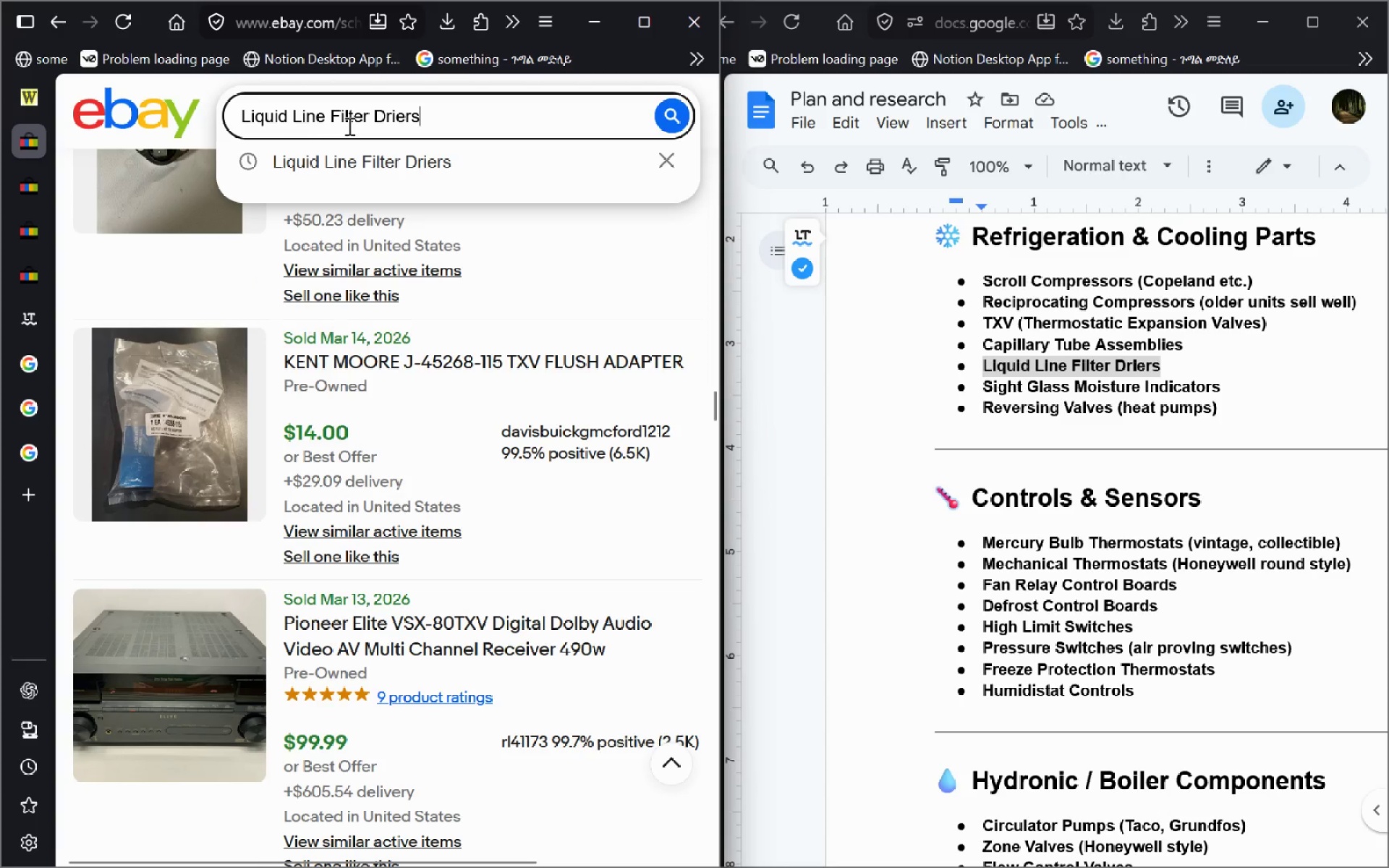 
key(Enter)
 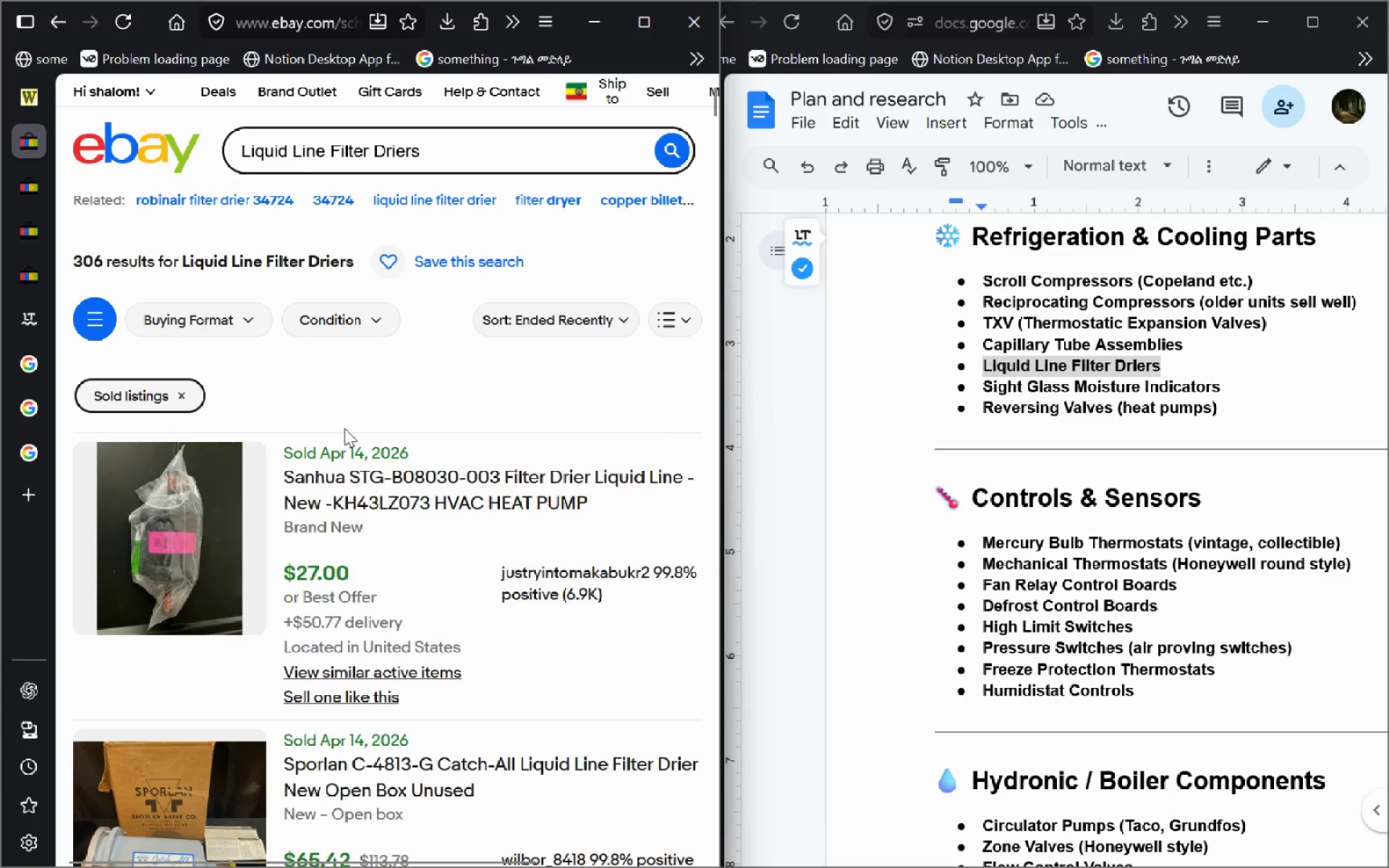 
wait(17.08)
 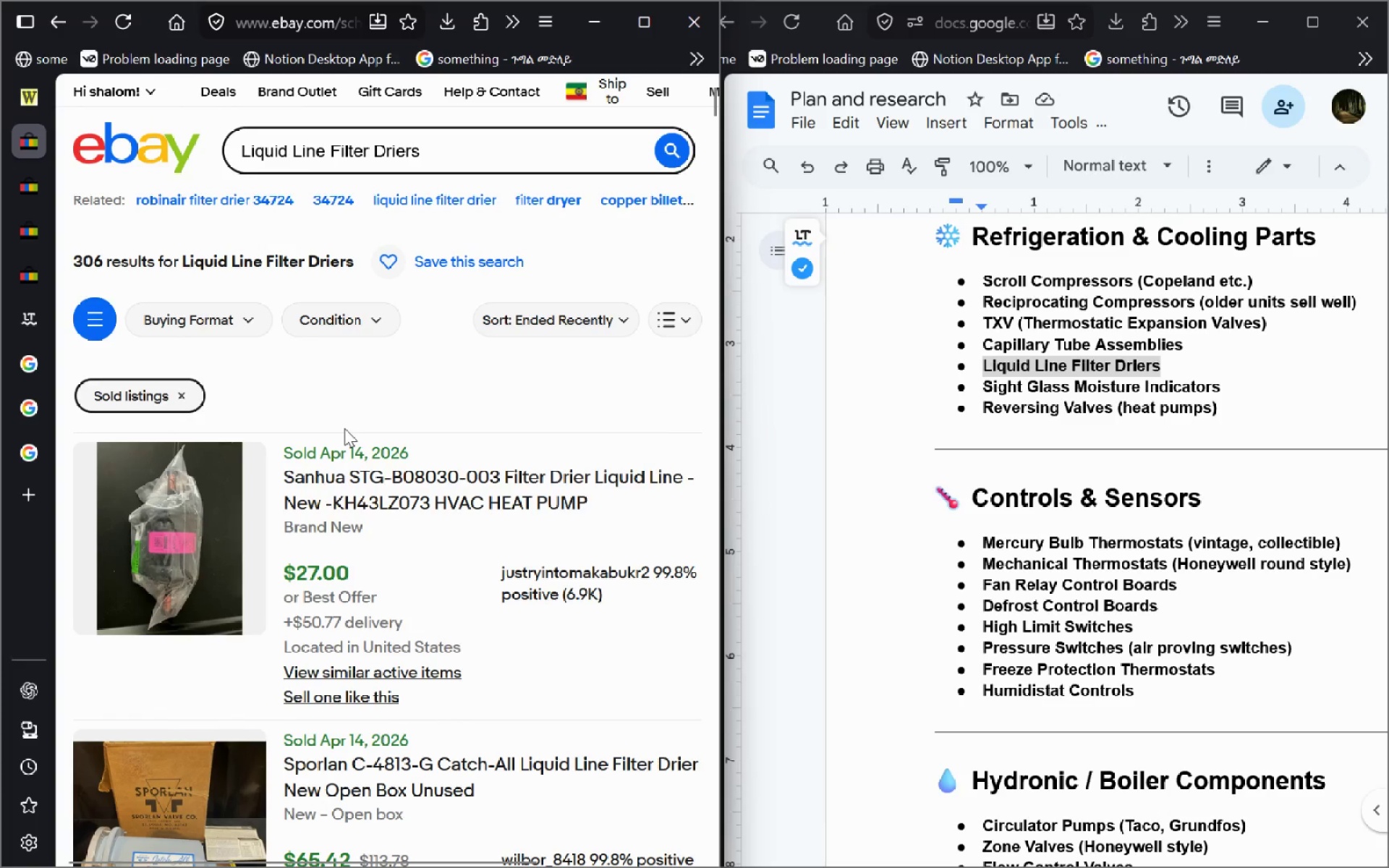 
left_click([642, 22])
 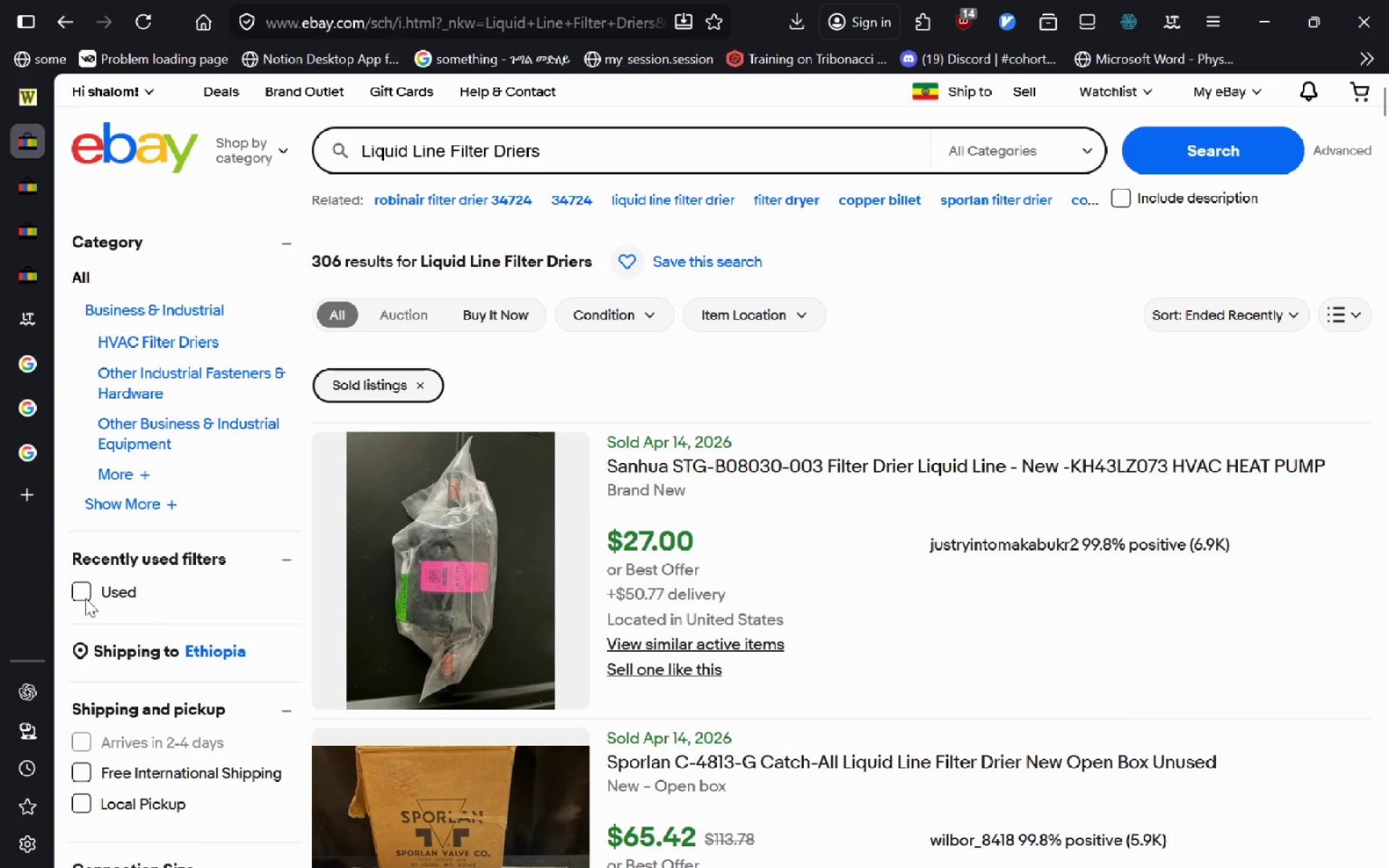 
left_click([82, 594])
 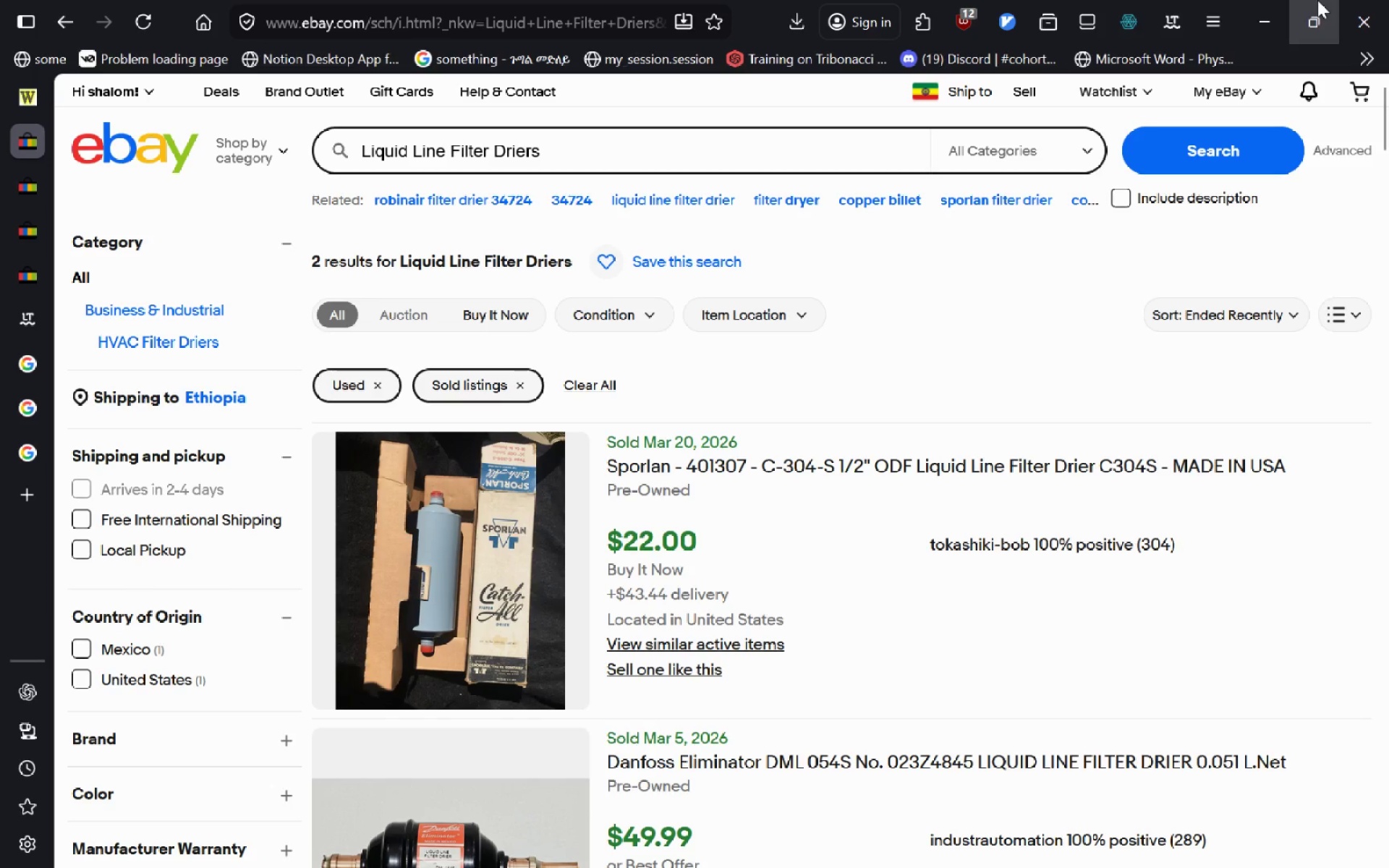 
left_click([1212, 76])
 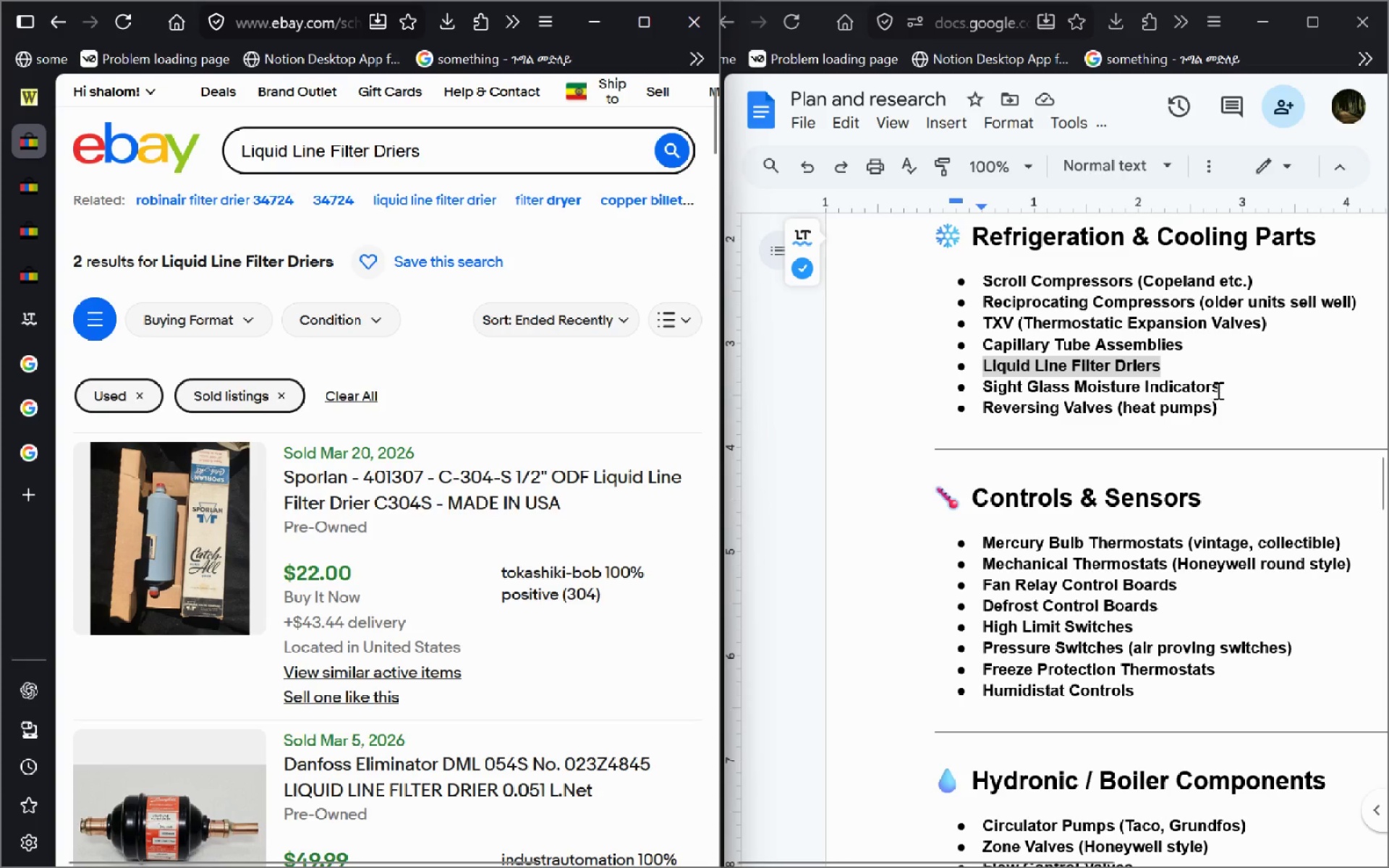 
left_click_drag(start_coordinate=[1221, 388], to_coordinate=[930, 386])
 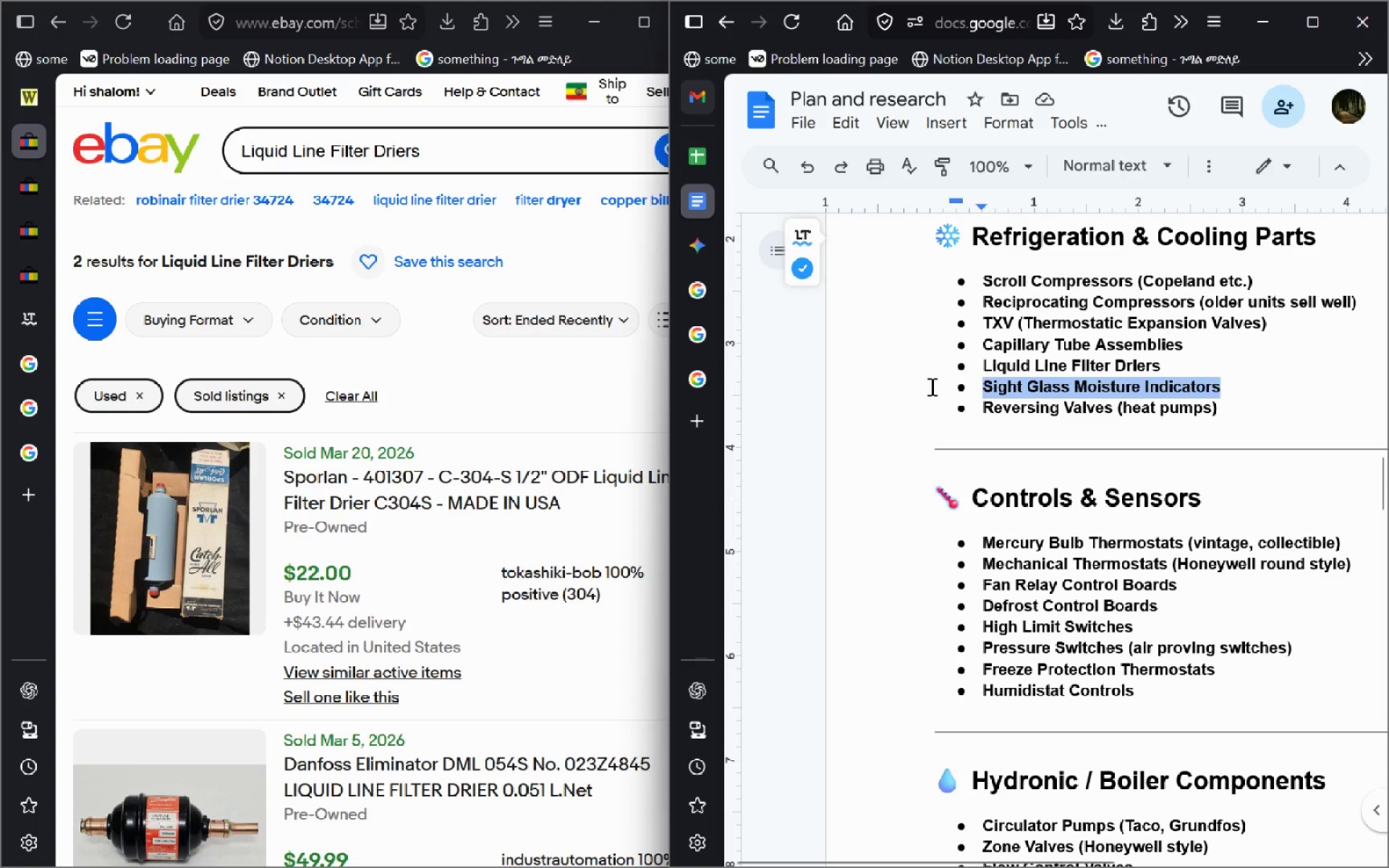 
key(C)
 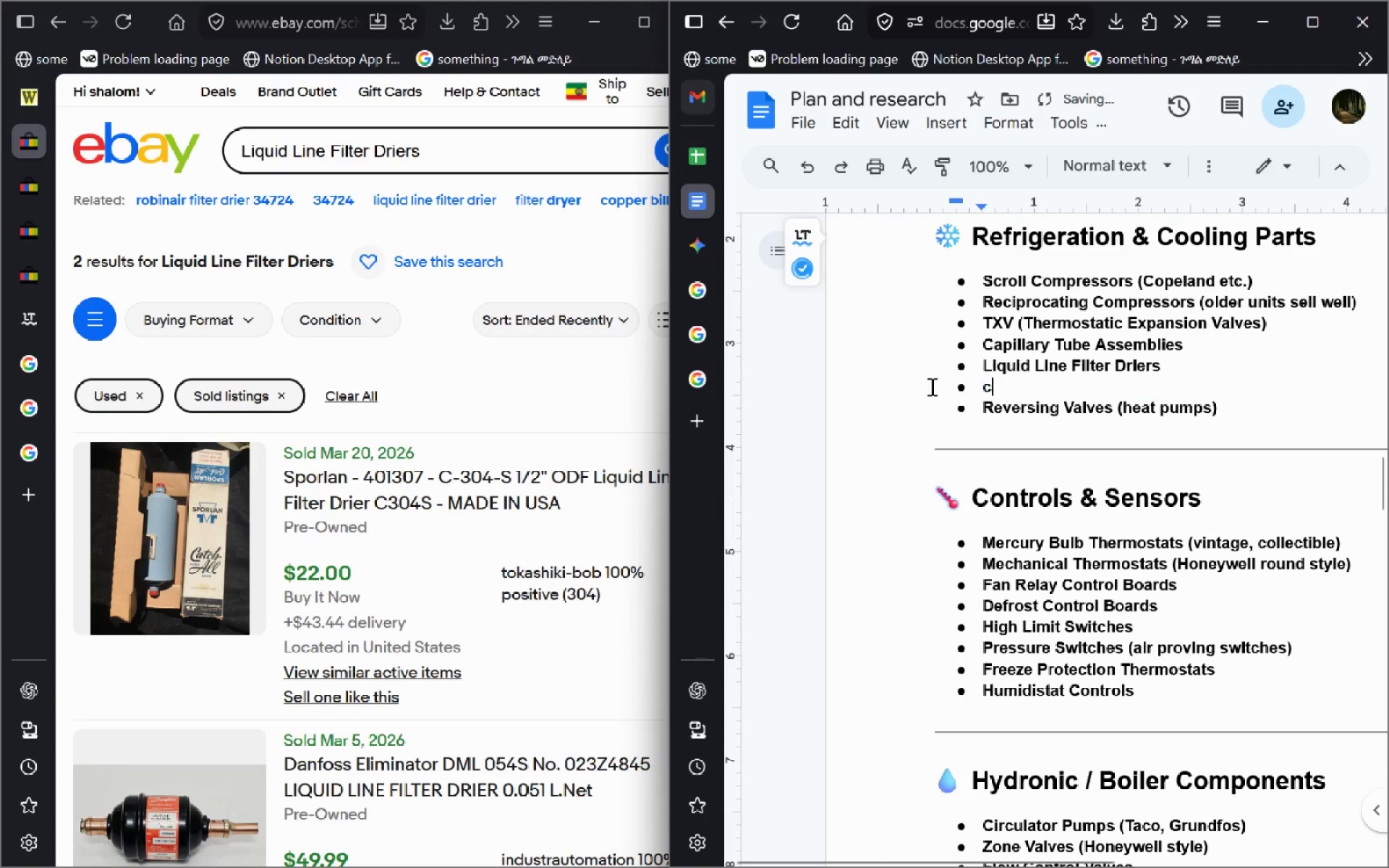 
key(Control+ControlLeft)
 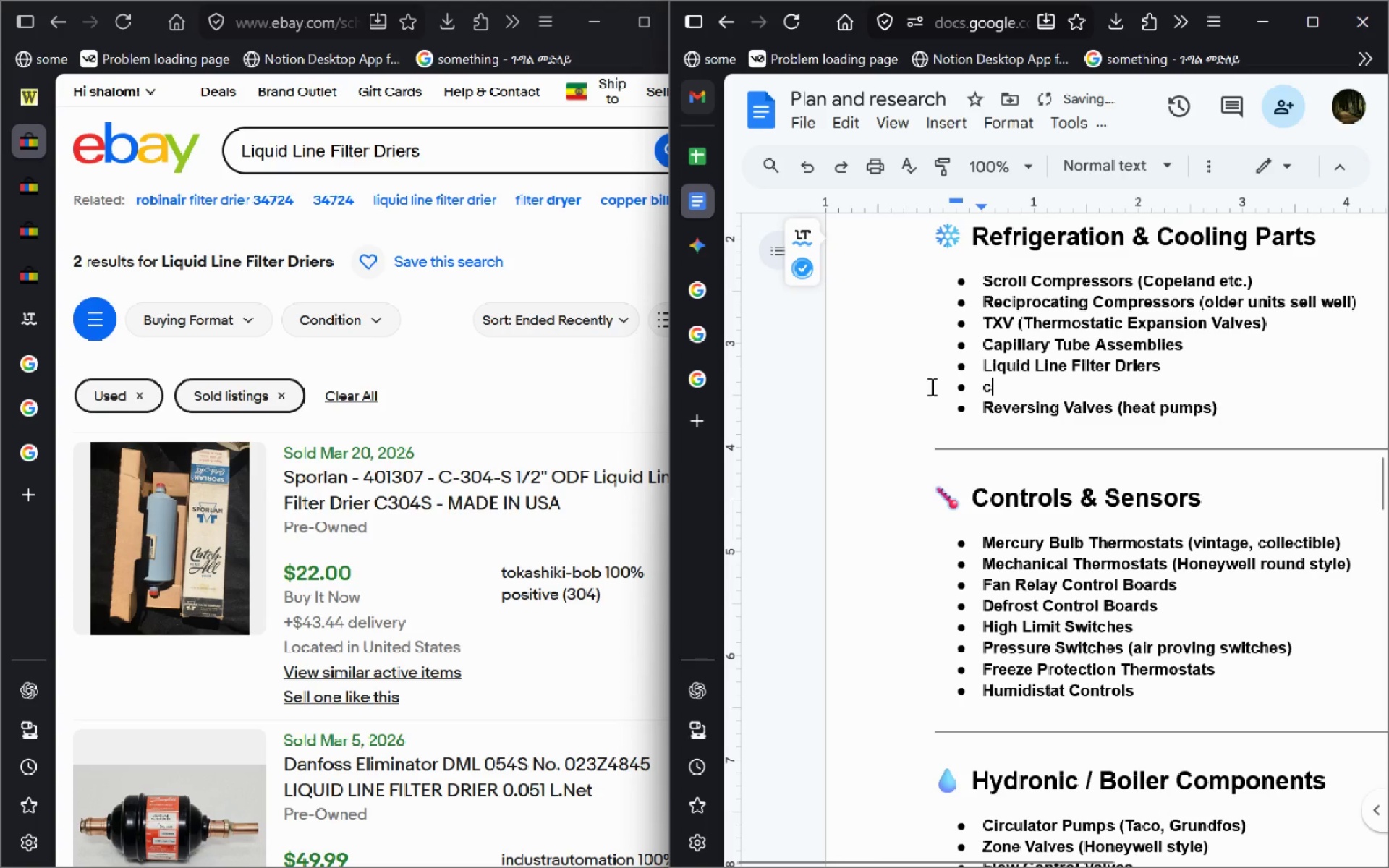 
key(Control+Z)
 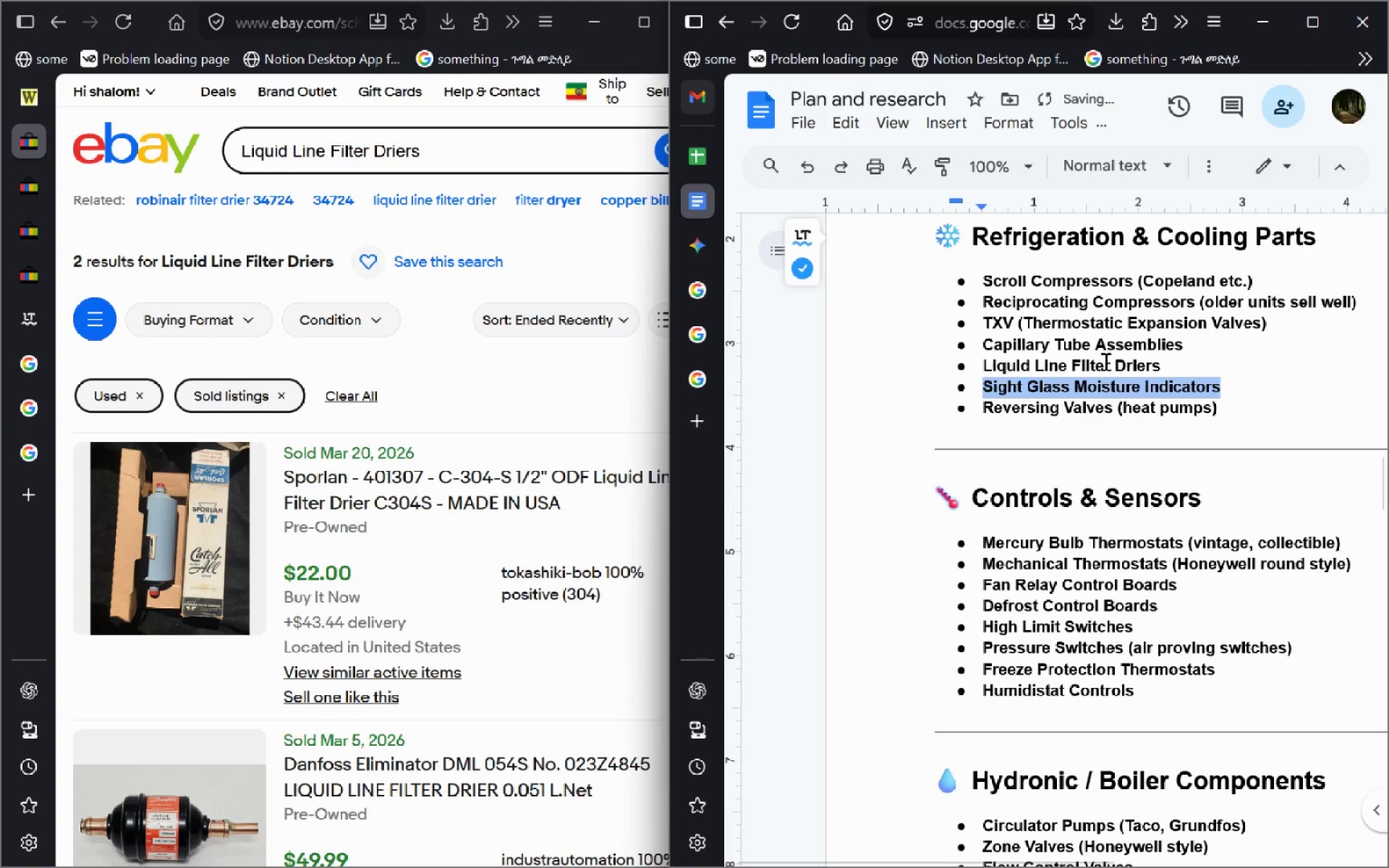 
key(Control+C)
 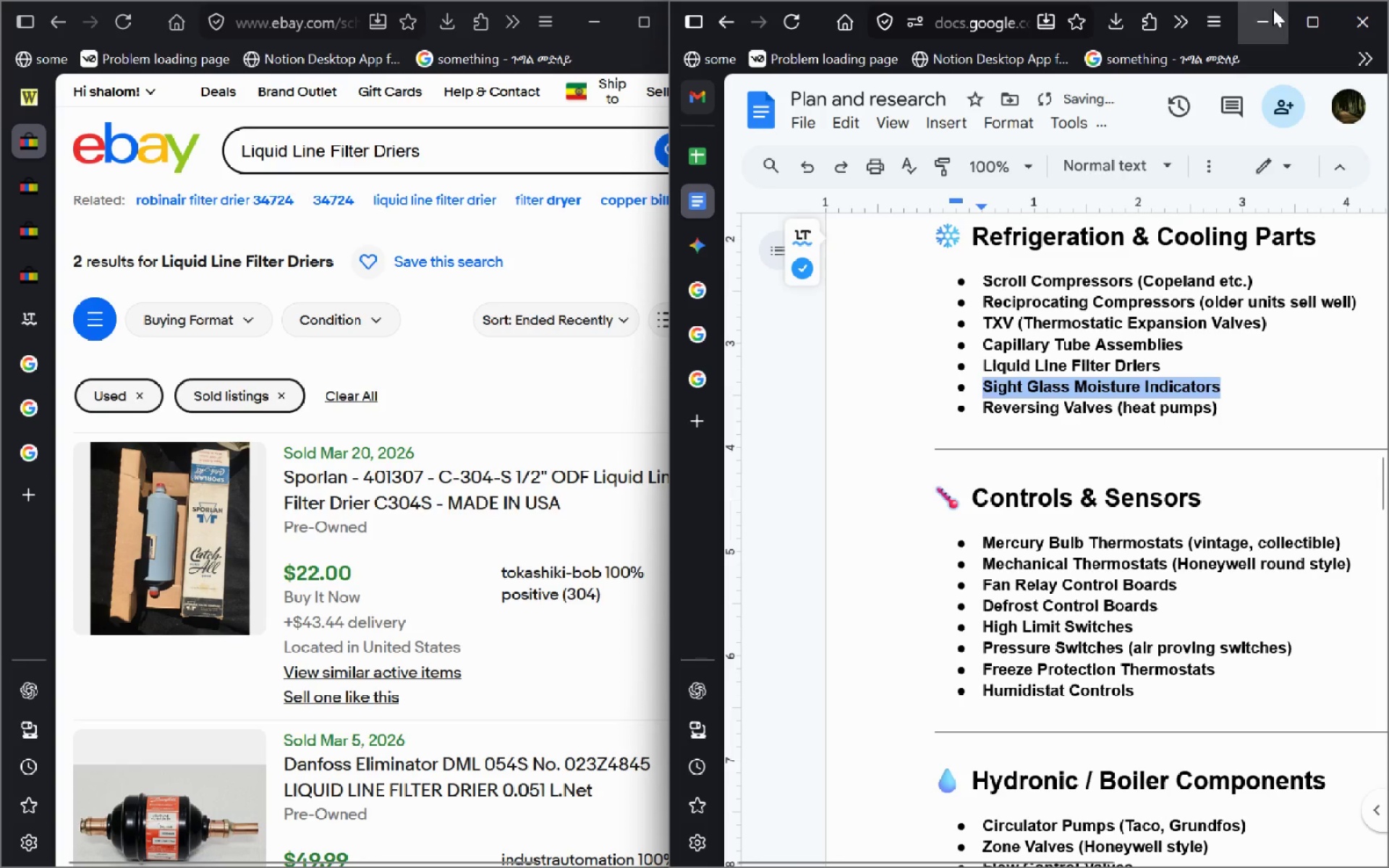 
left_click([1278, 11])
 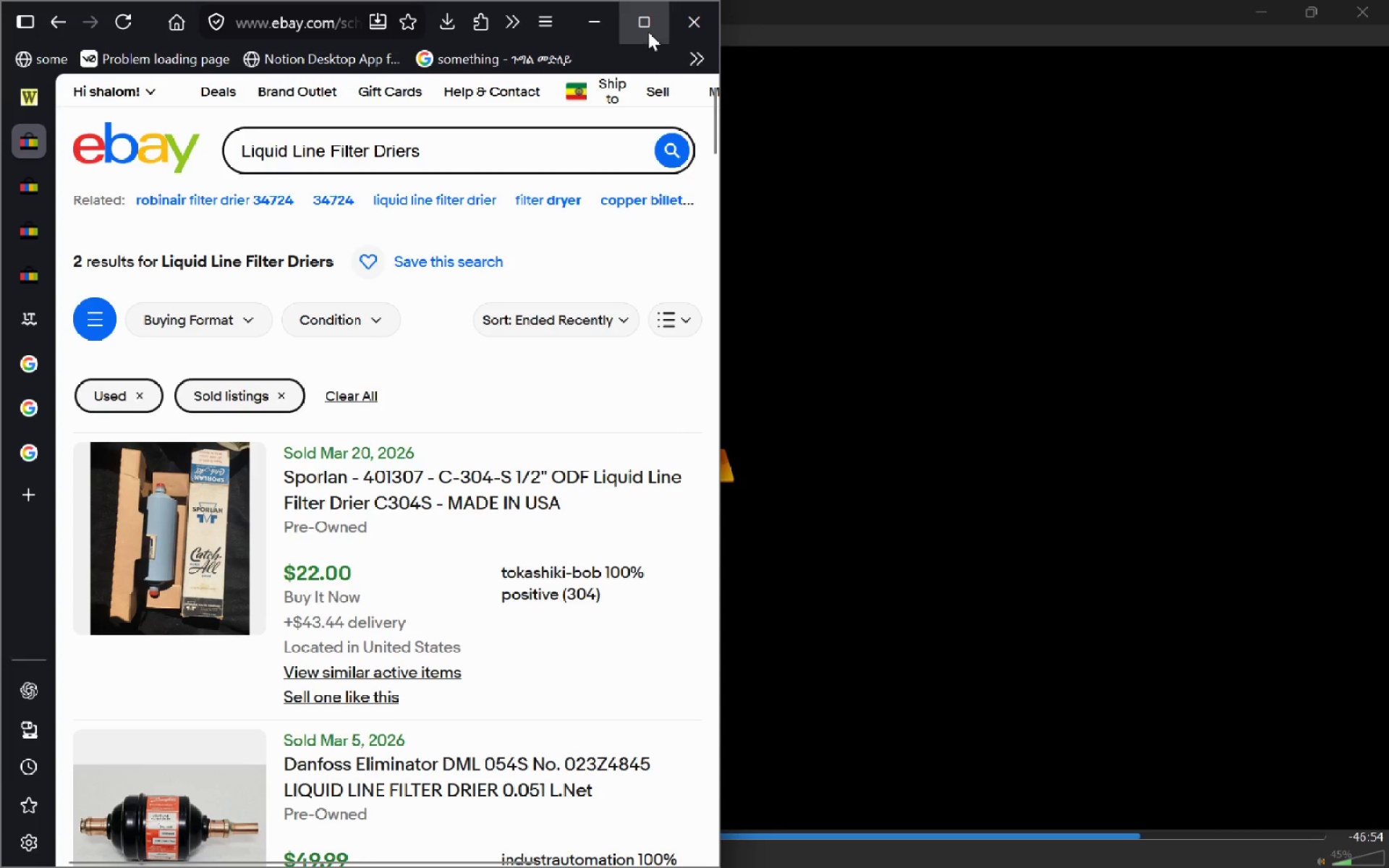 
left_click([645, 30])
 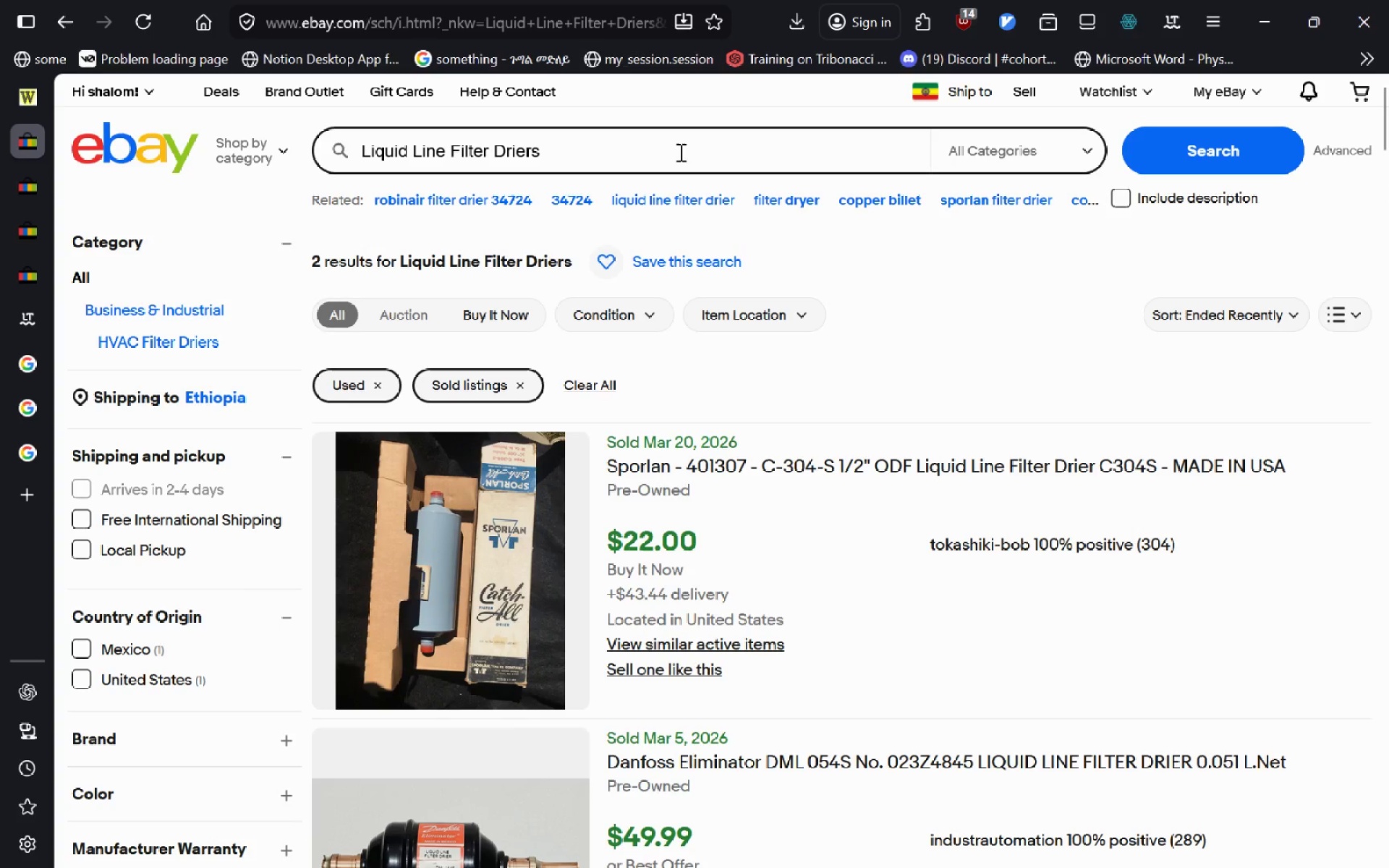 
left_click([679, 152])
 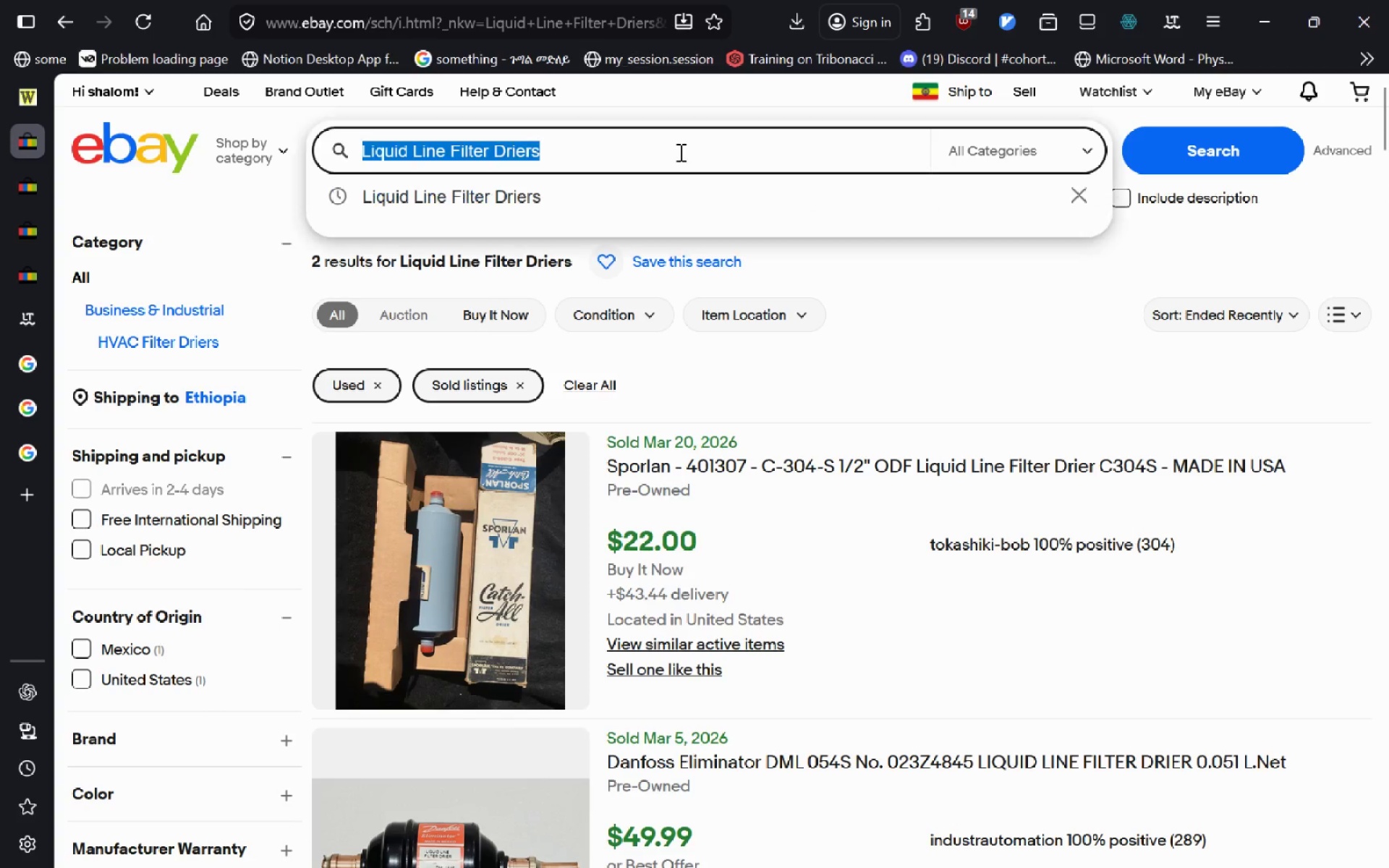 
key(Control+A)
 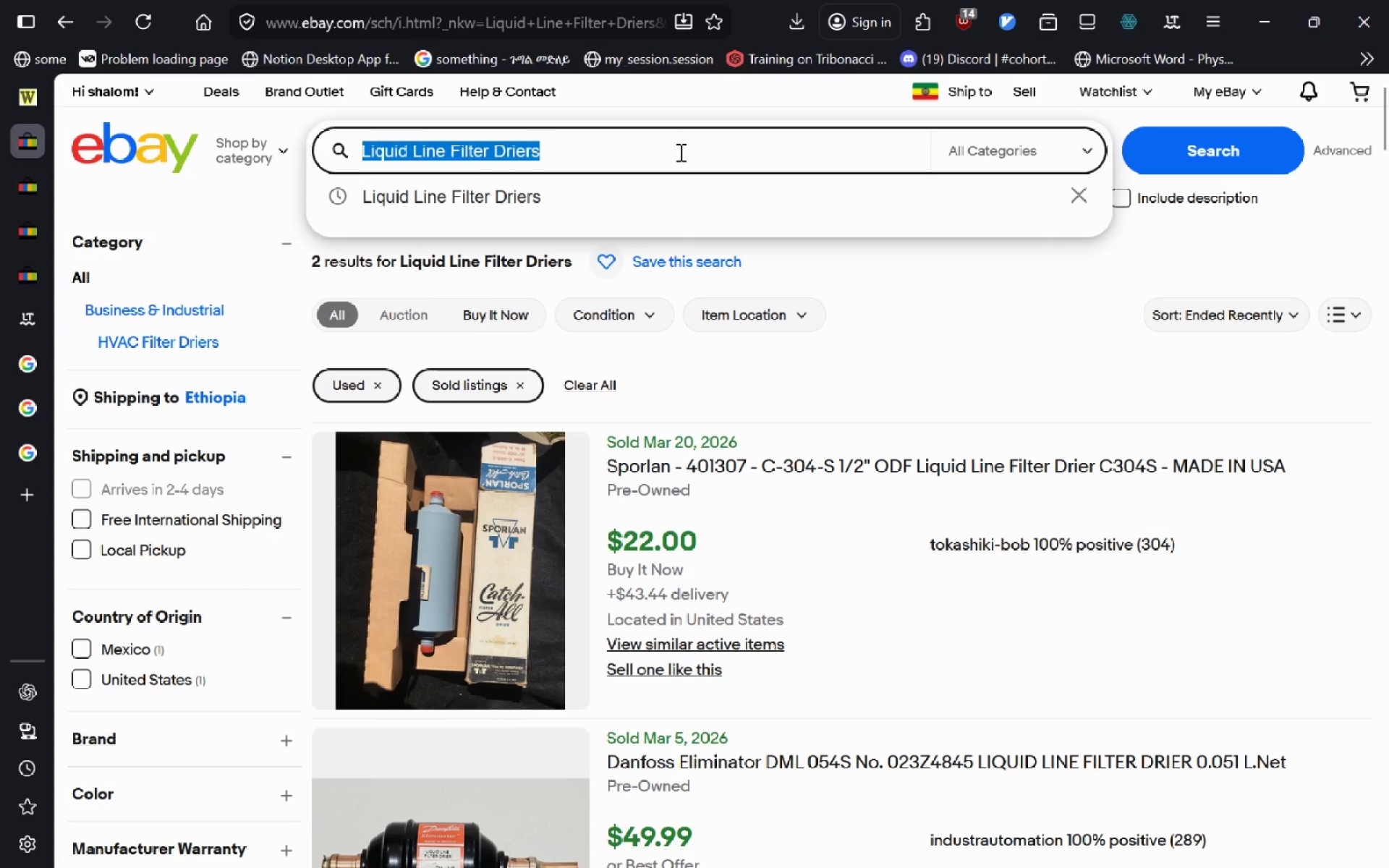 
key(Control+V)
 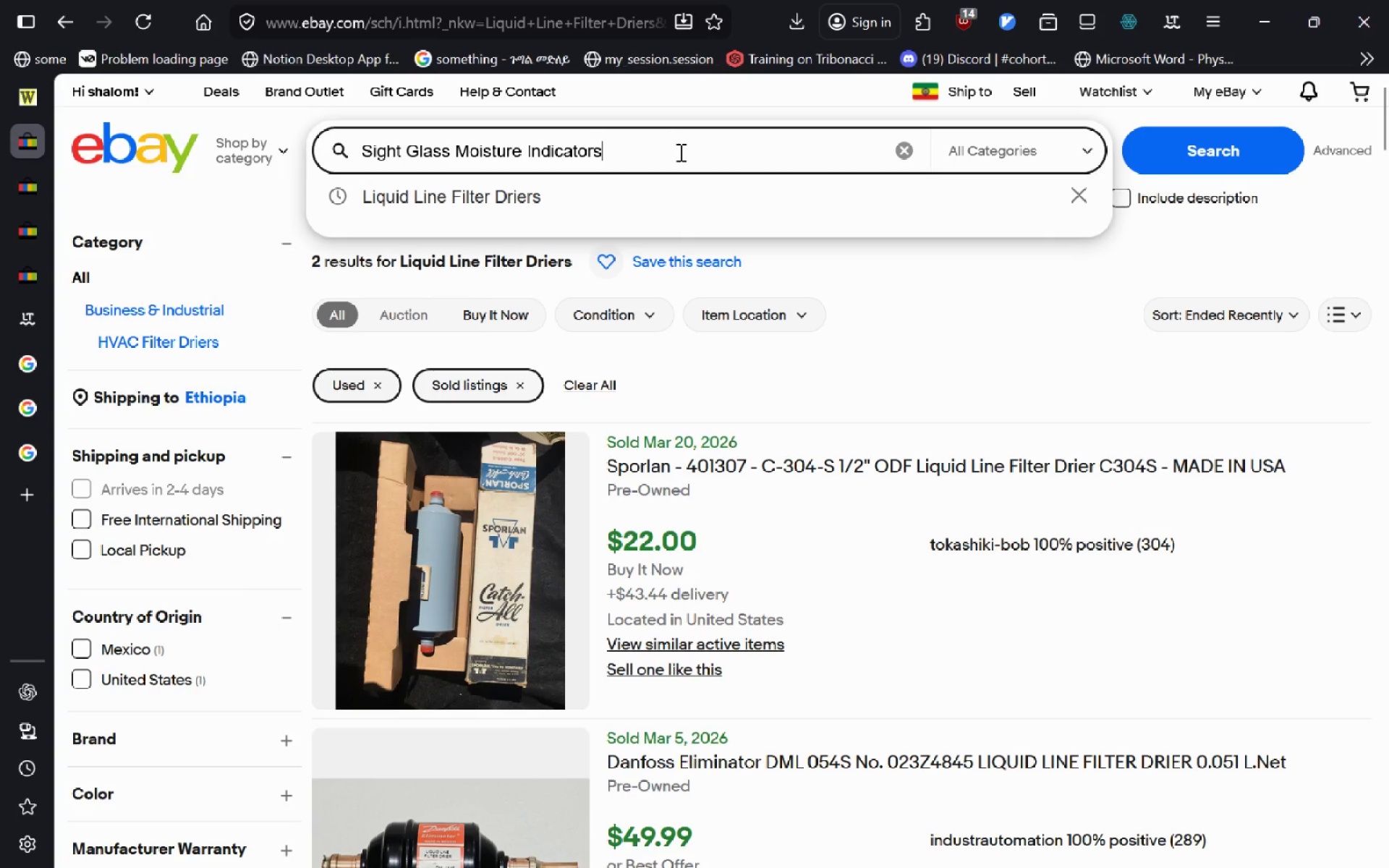 
key(Enter)
 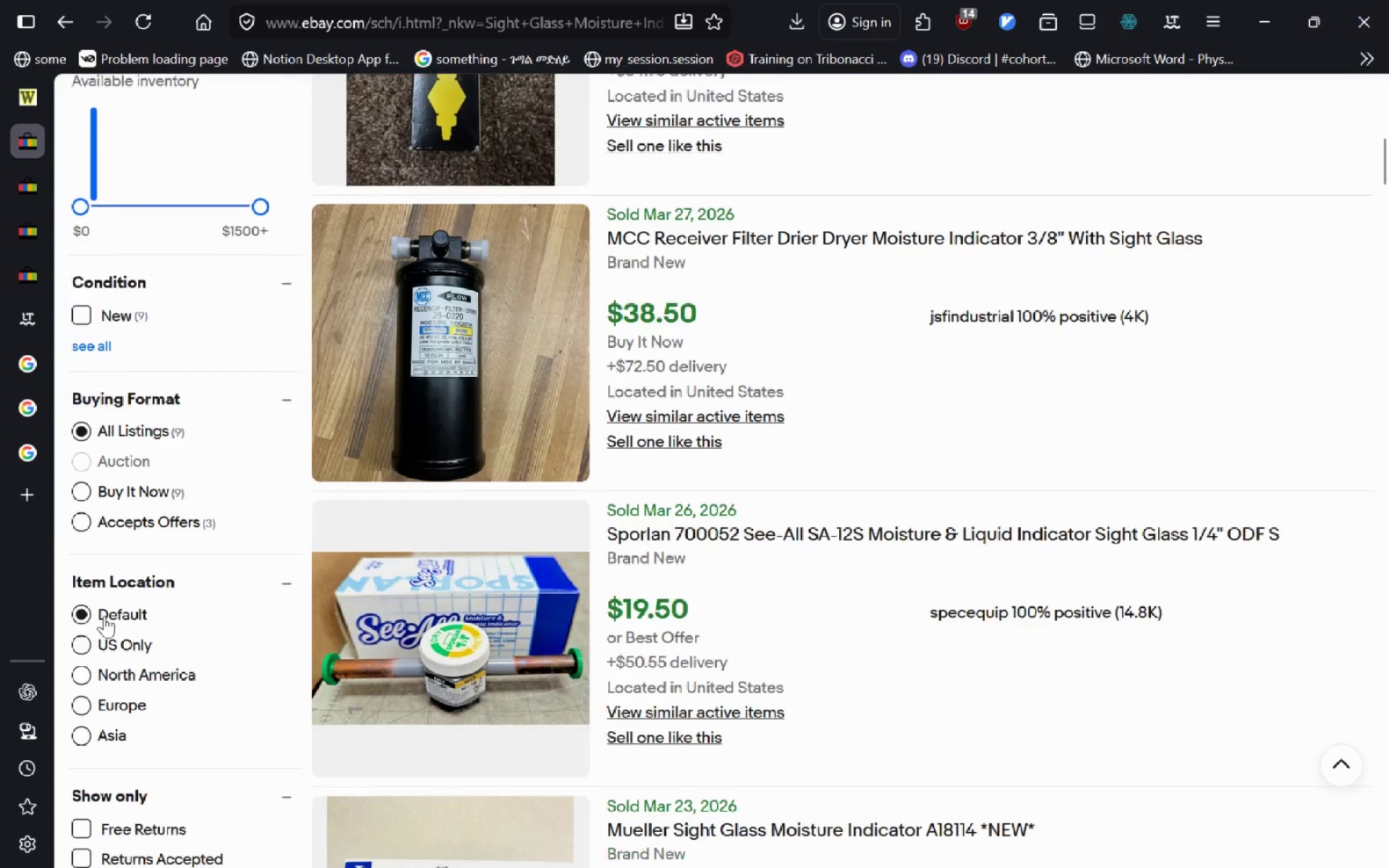 
wait(30.88)
 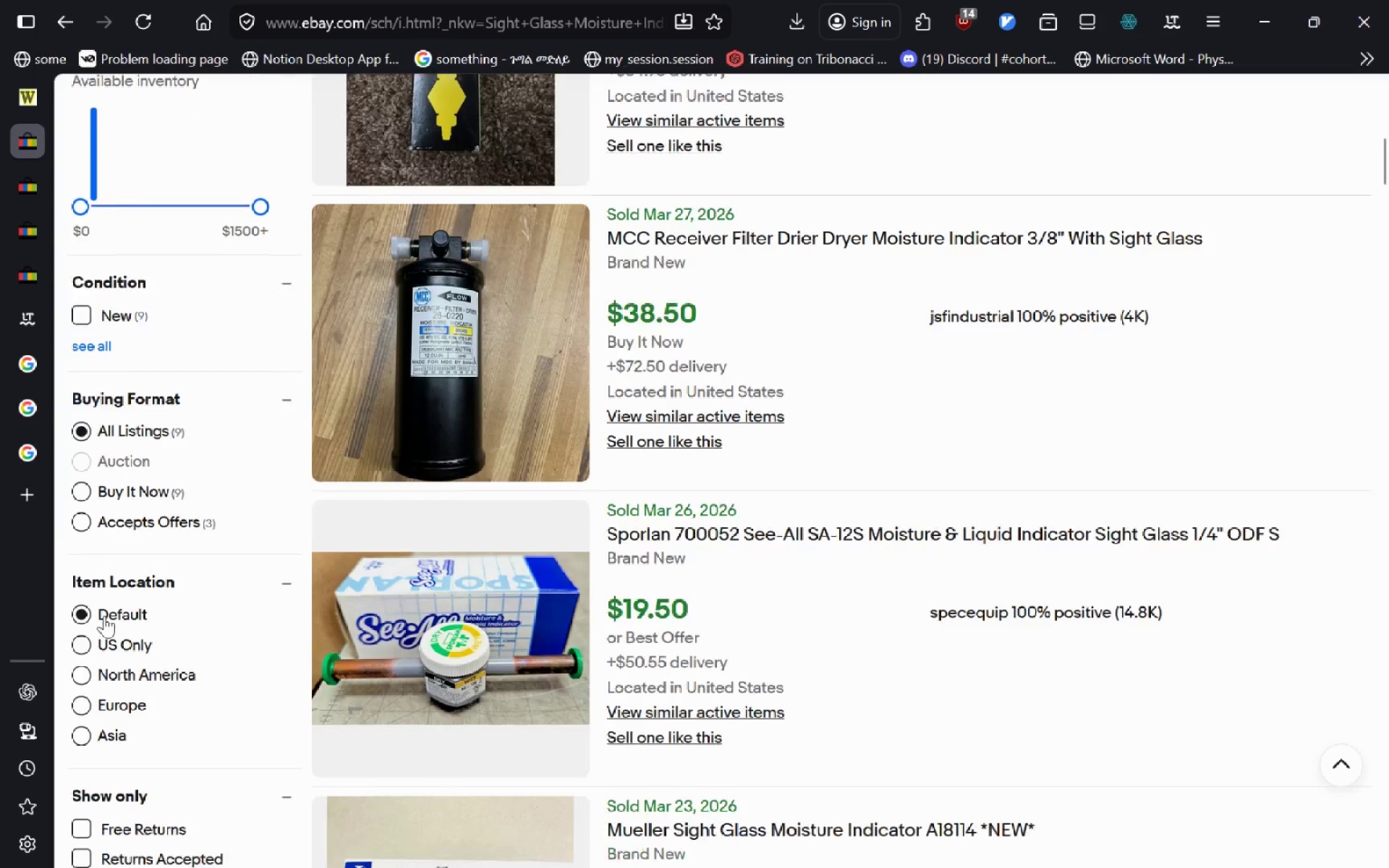 
left_click([1170, 126])
 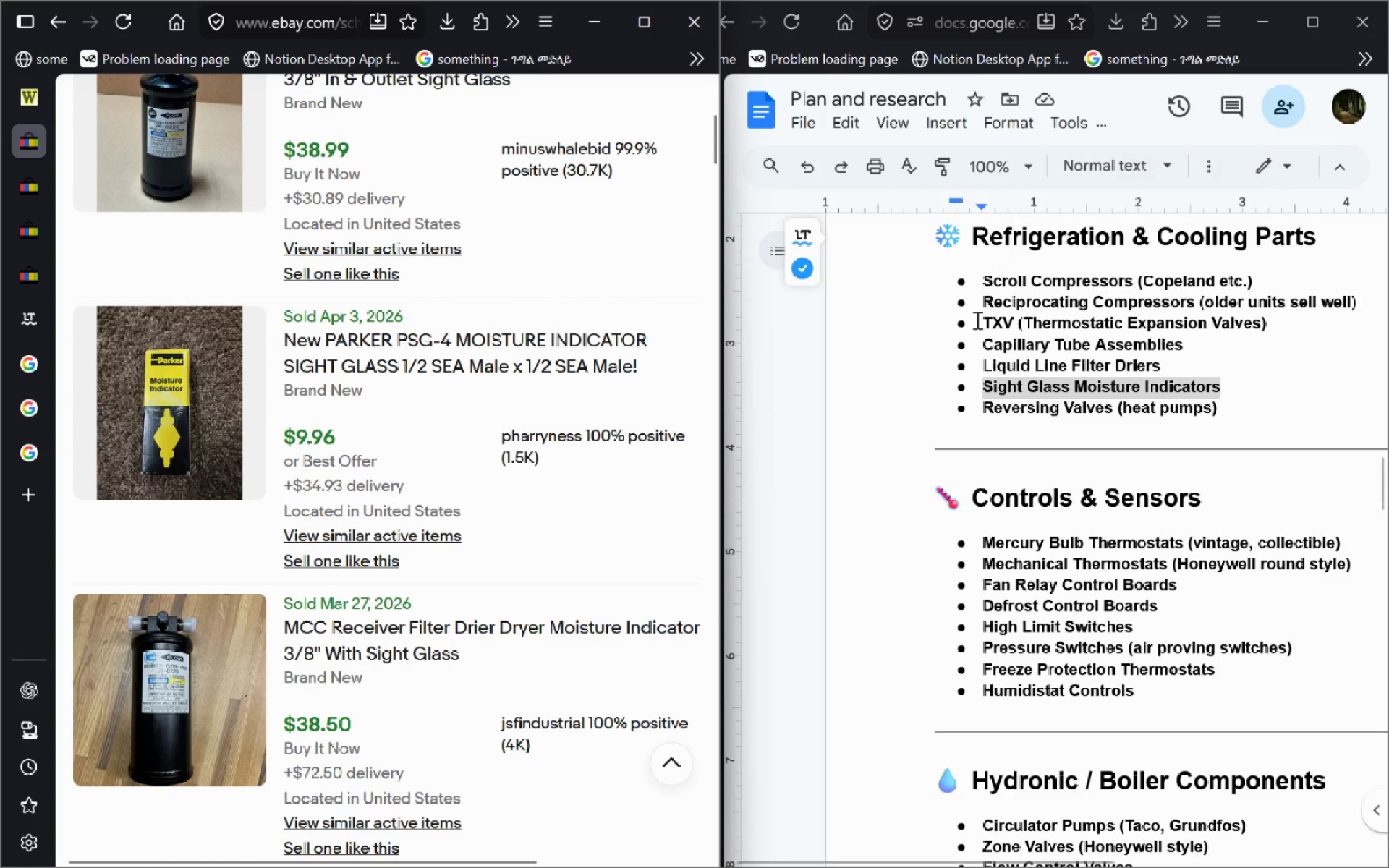 
left_click([943, 411])
 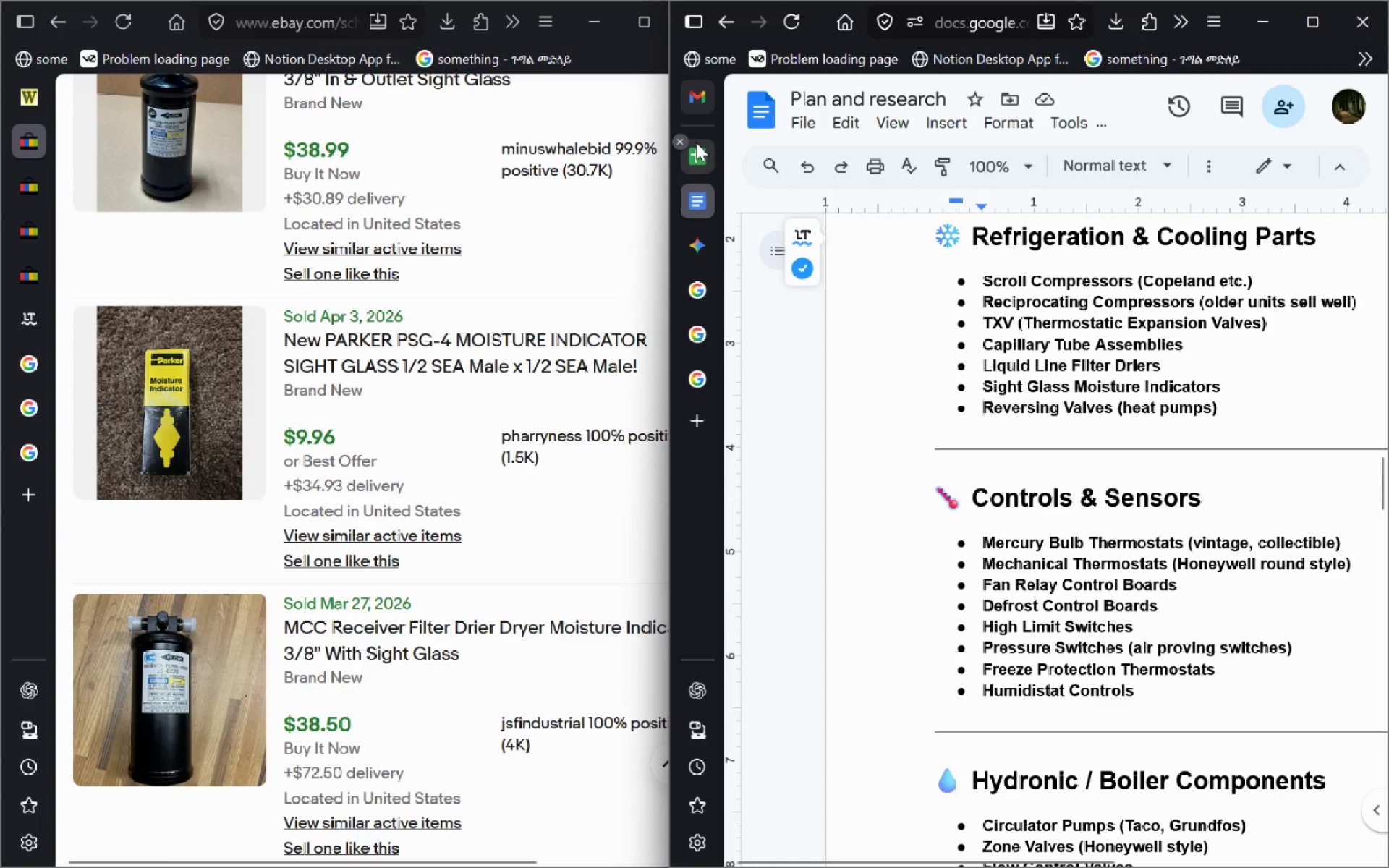 
left_click([696, 142])
 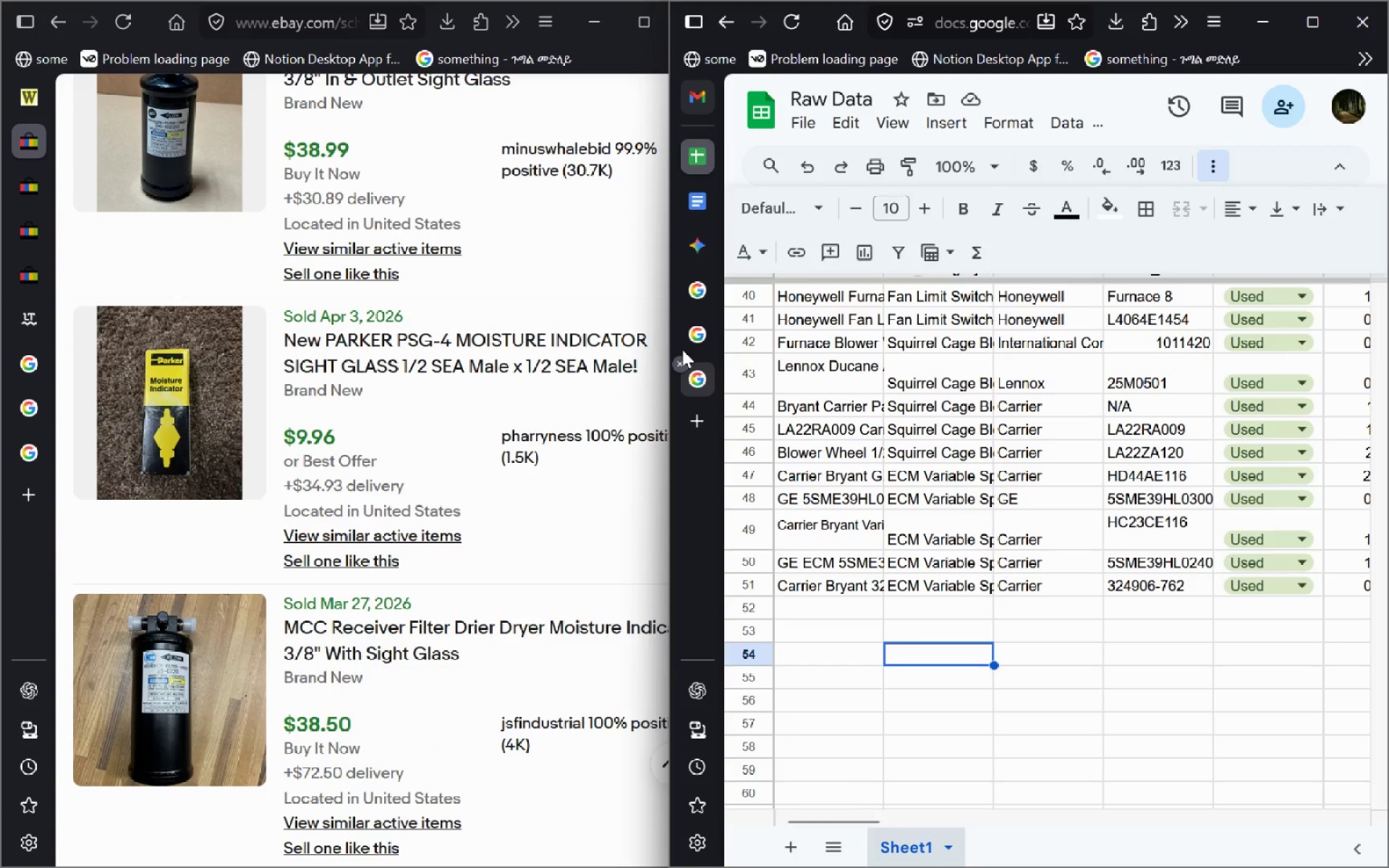 
left_click([705, 214])
 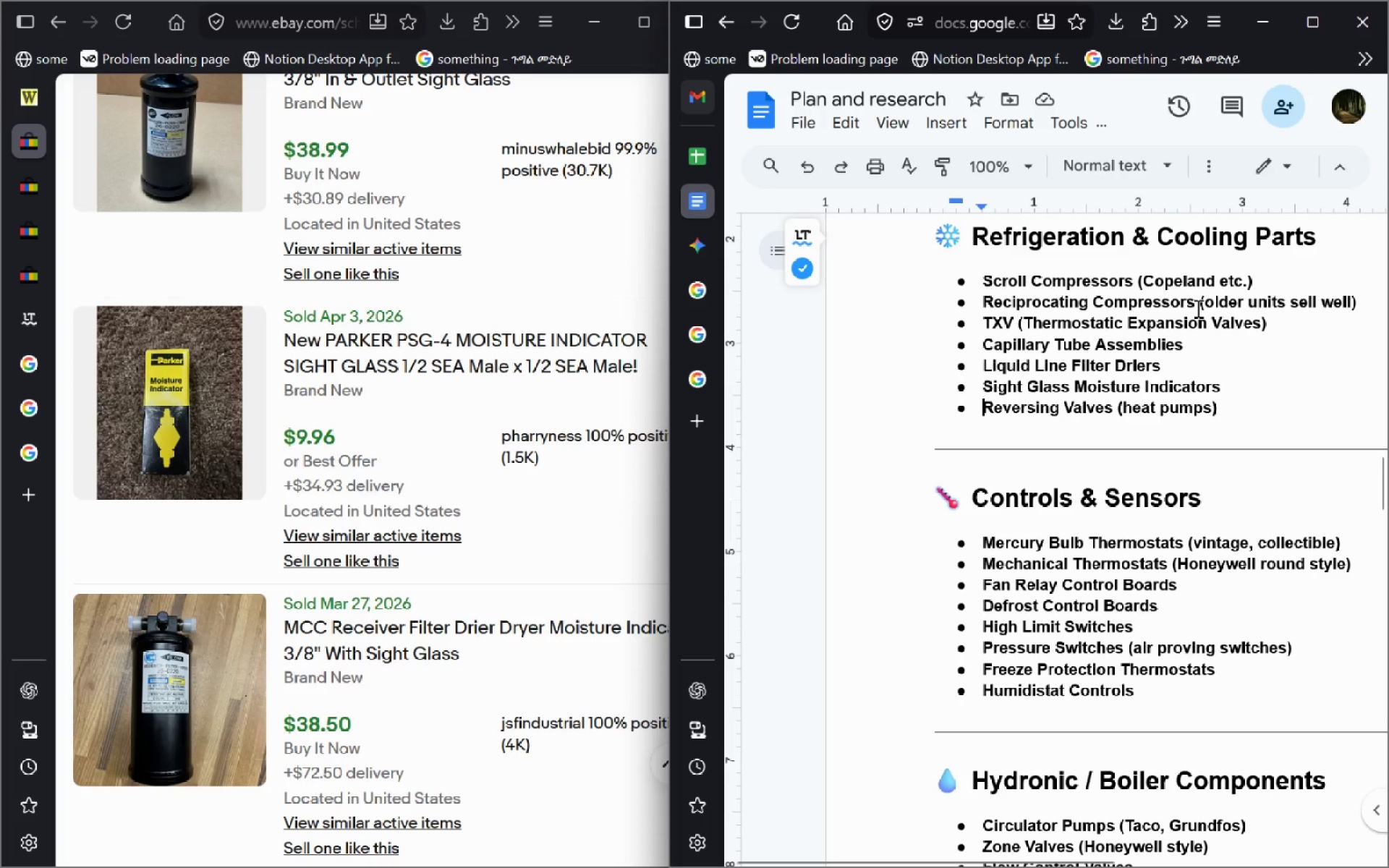 
left_click_drag(start_coordinate=[1192, 301], to_coordinate=[985, 307])
 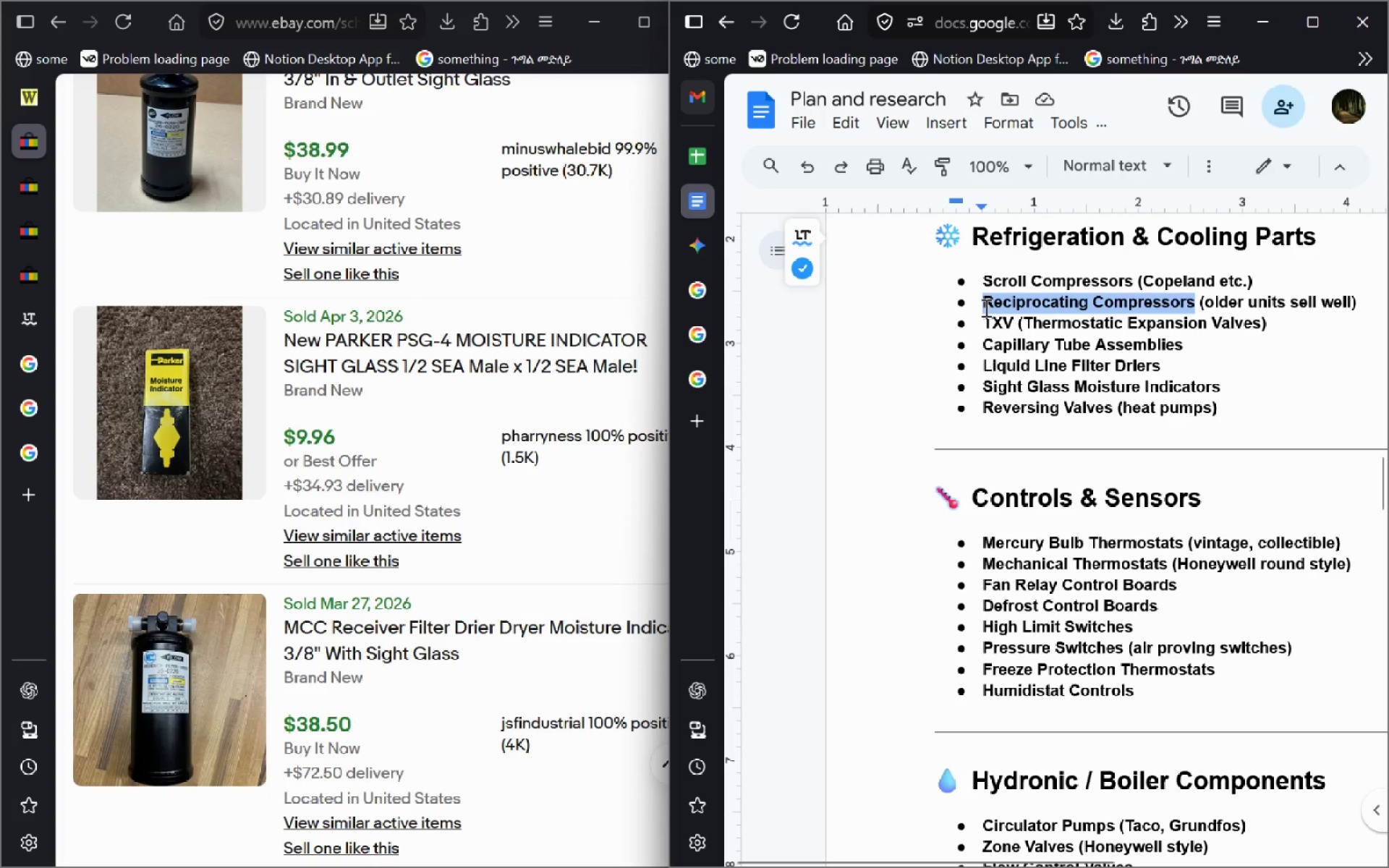 
key(Control+C)
 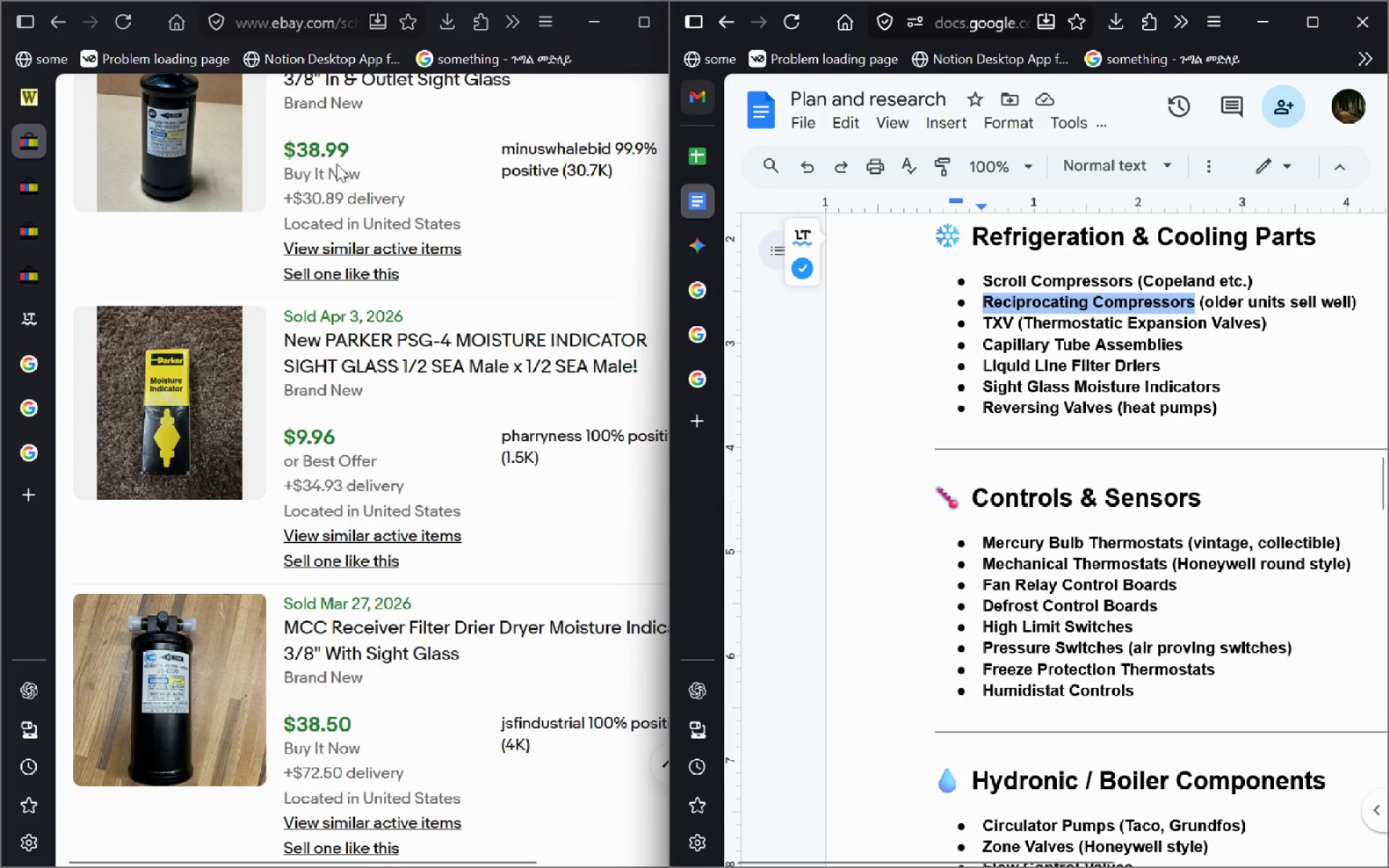 
left_click([396, 183])
 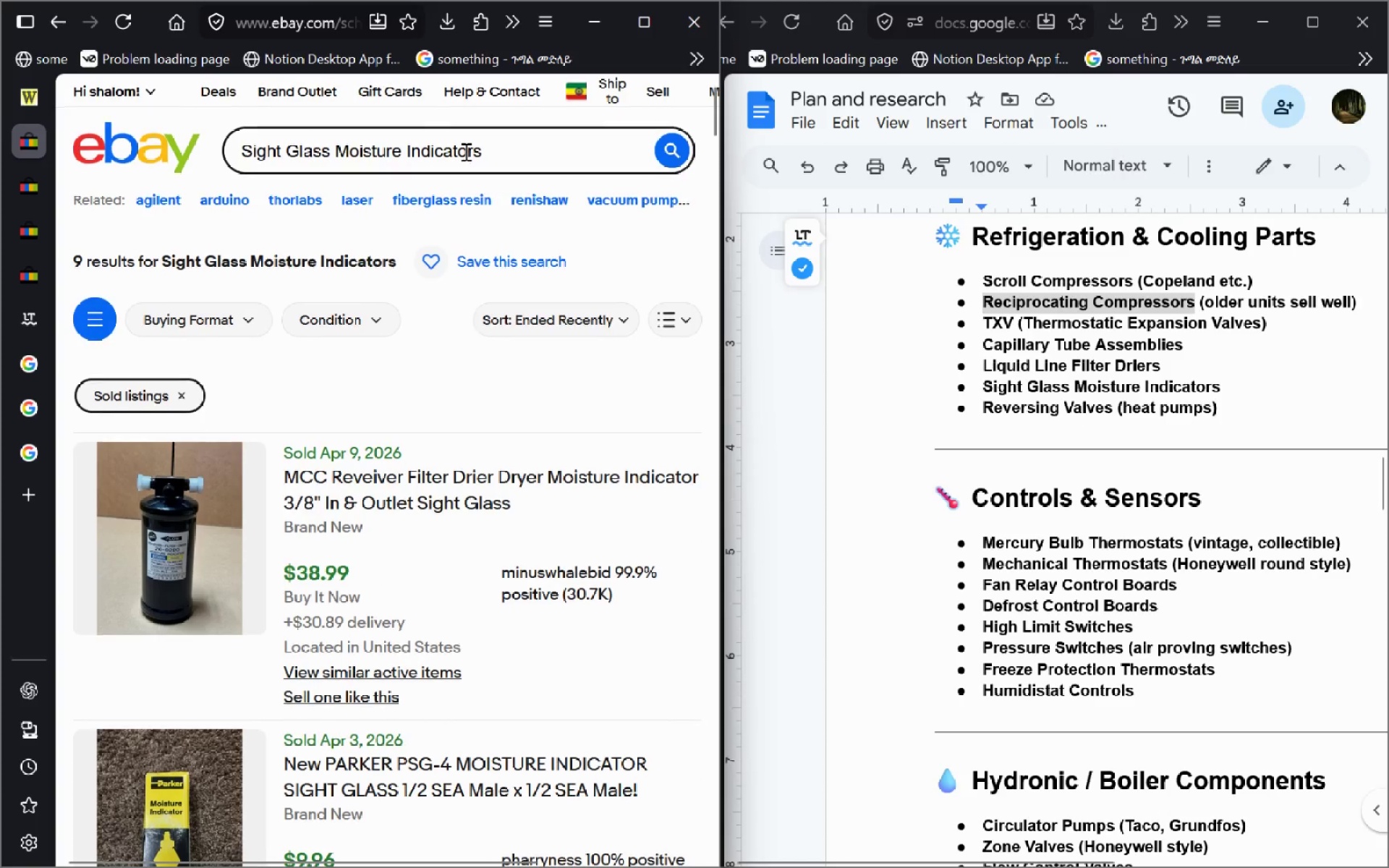 
left_click([464, 151])
 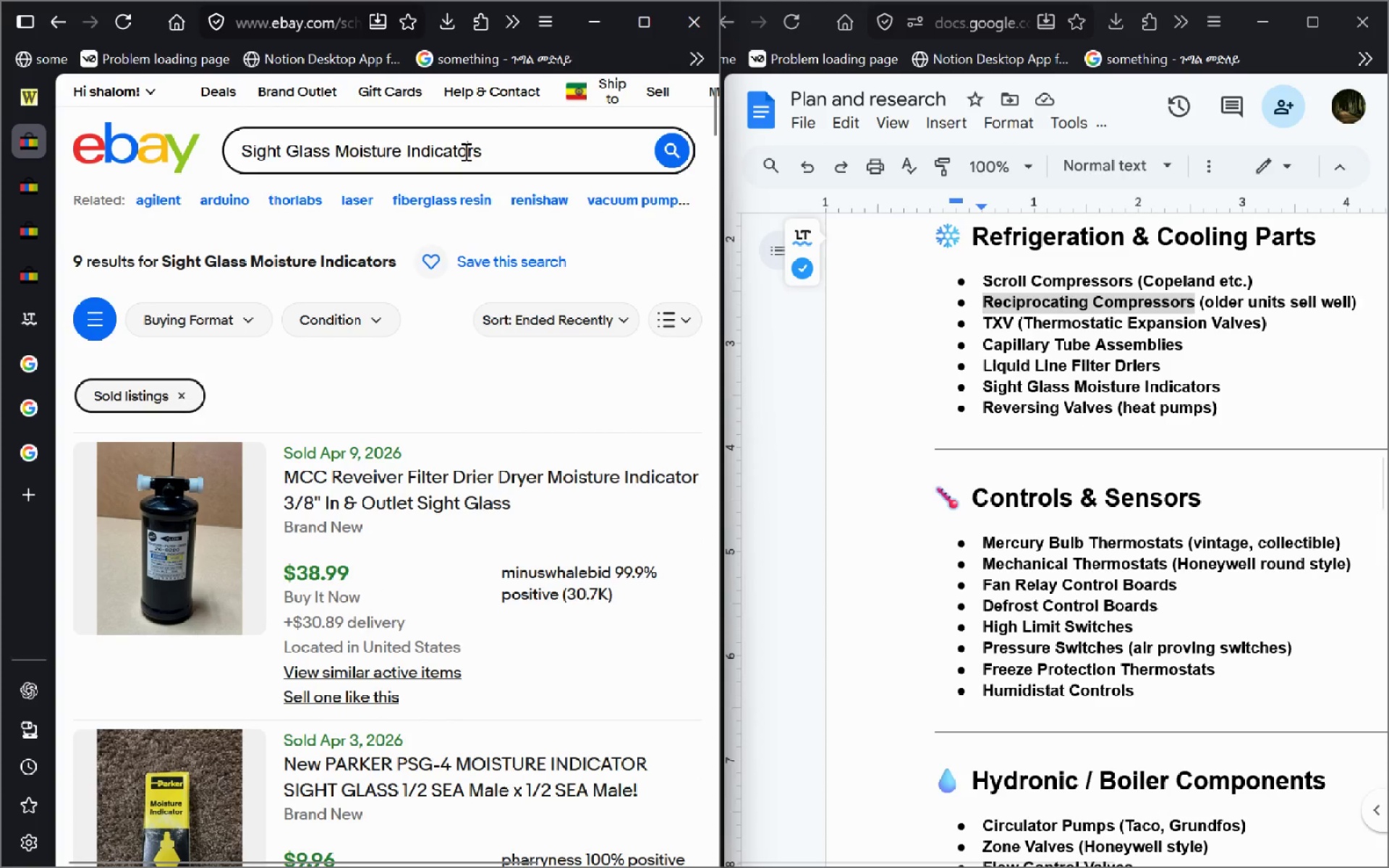 
key(Control+A)
 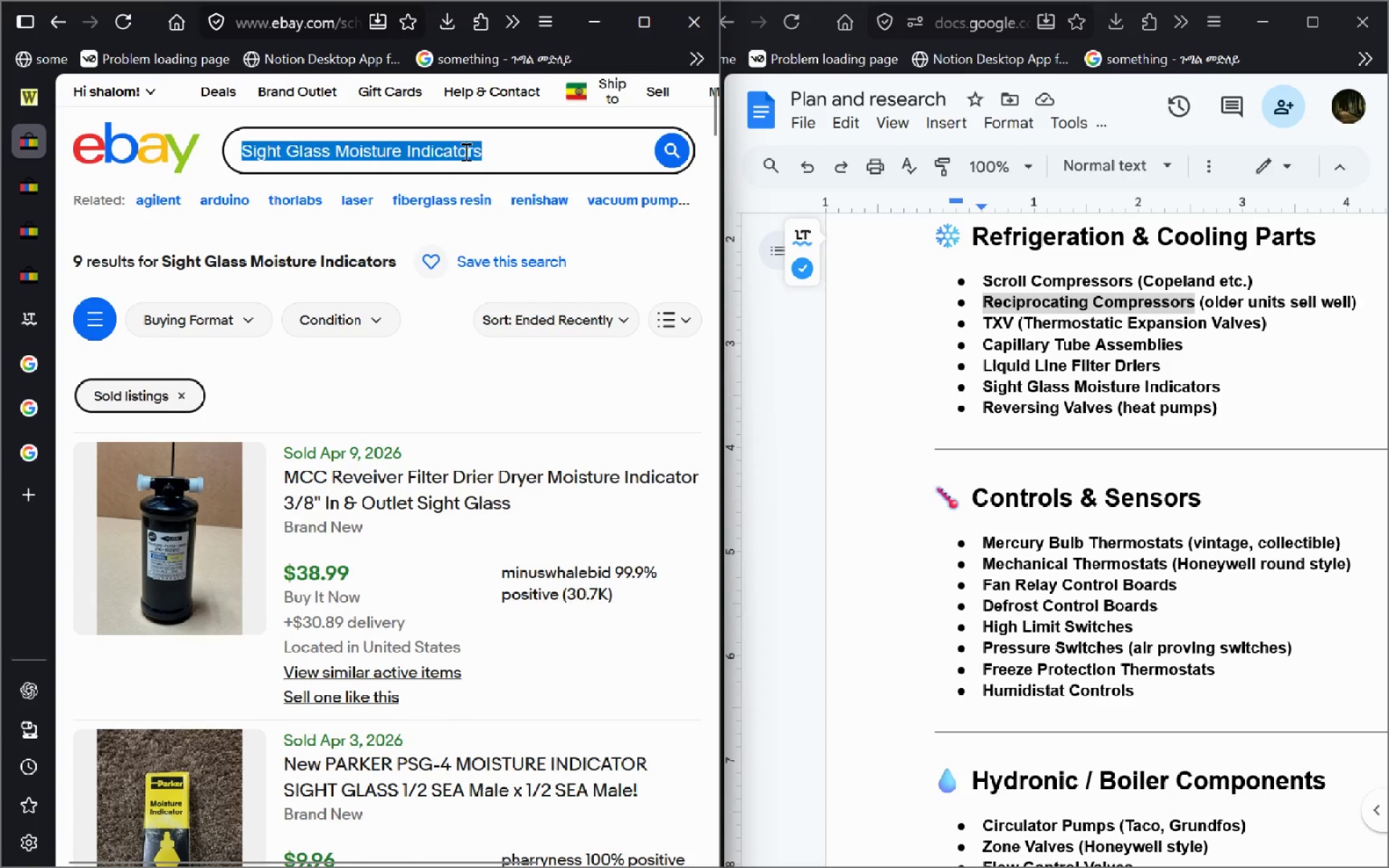 
key(Control+V)
 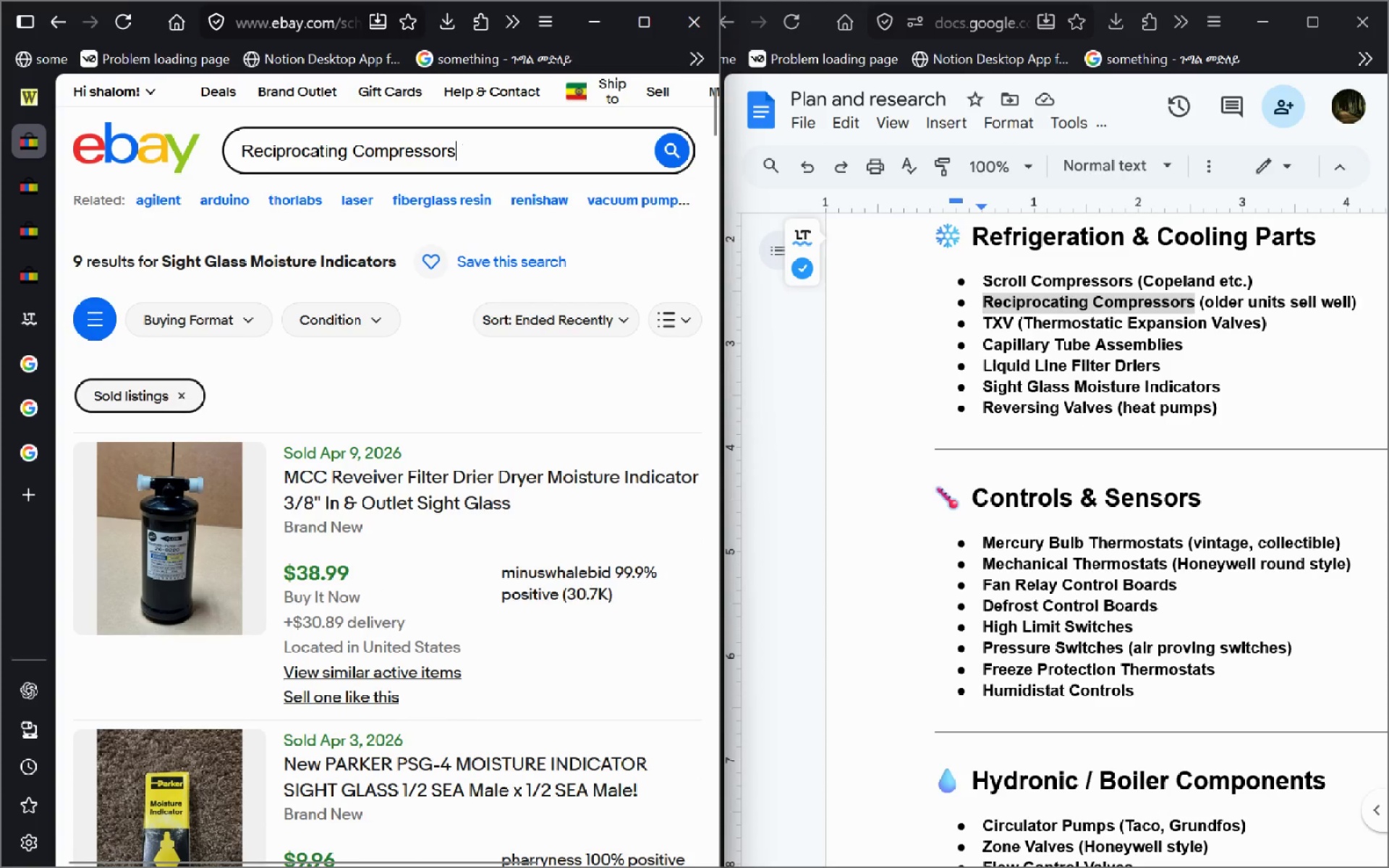 
key(Enter)
 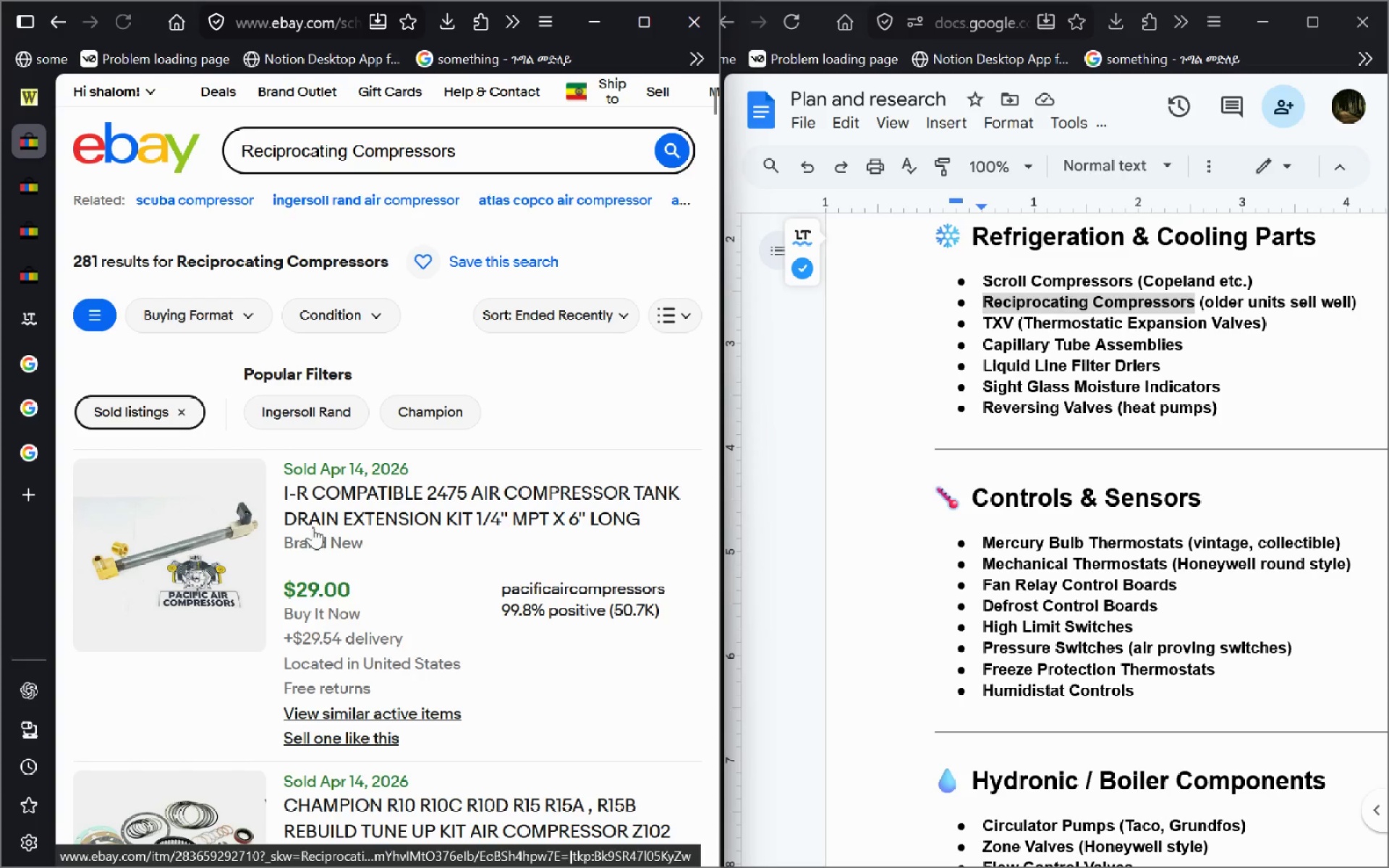 
left_click([642, 44])
 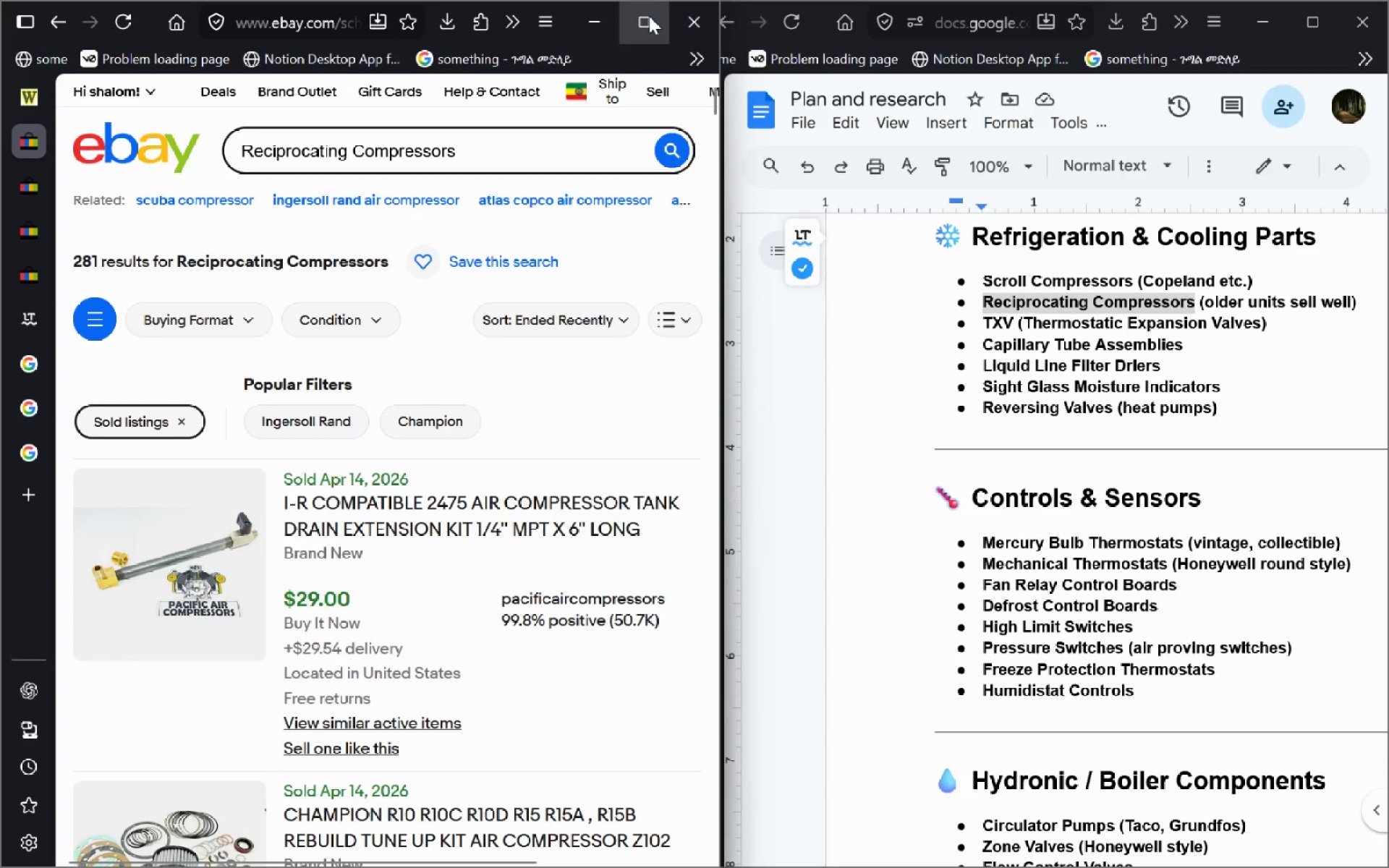 
left_click([649, 16])
 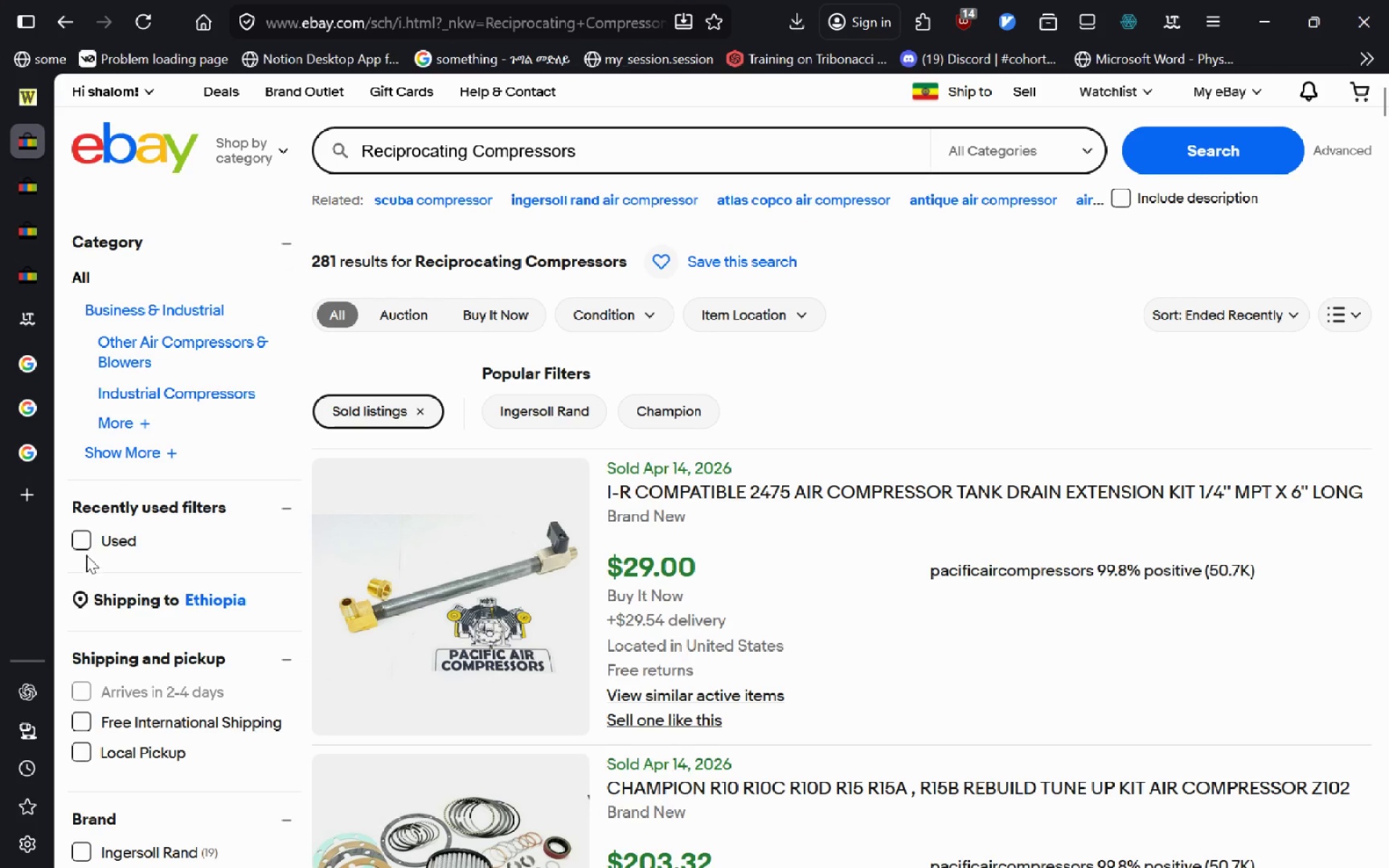 
left_click([84, 538])
 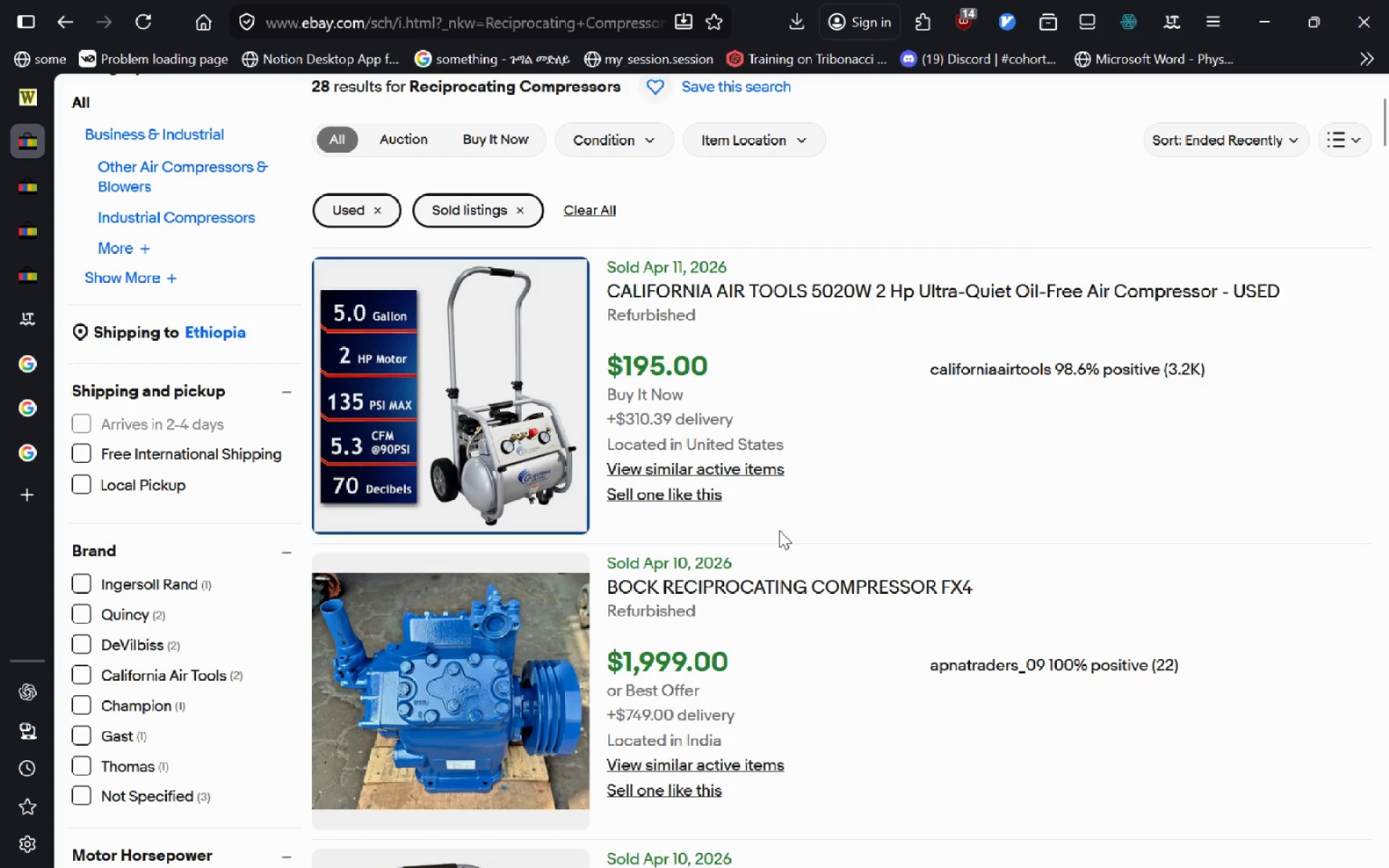 
wait(11.77)
 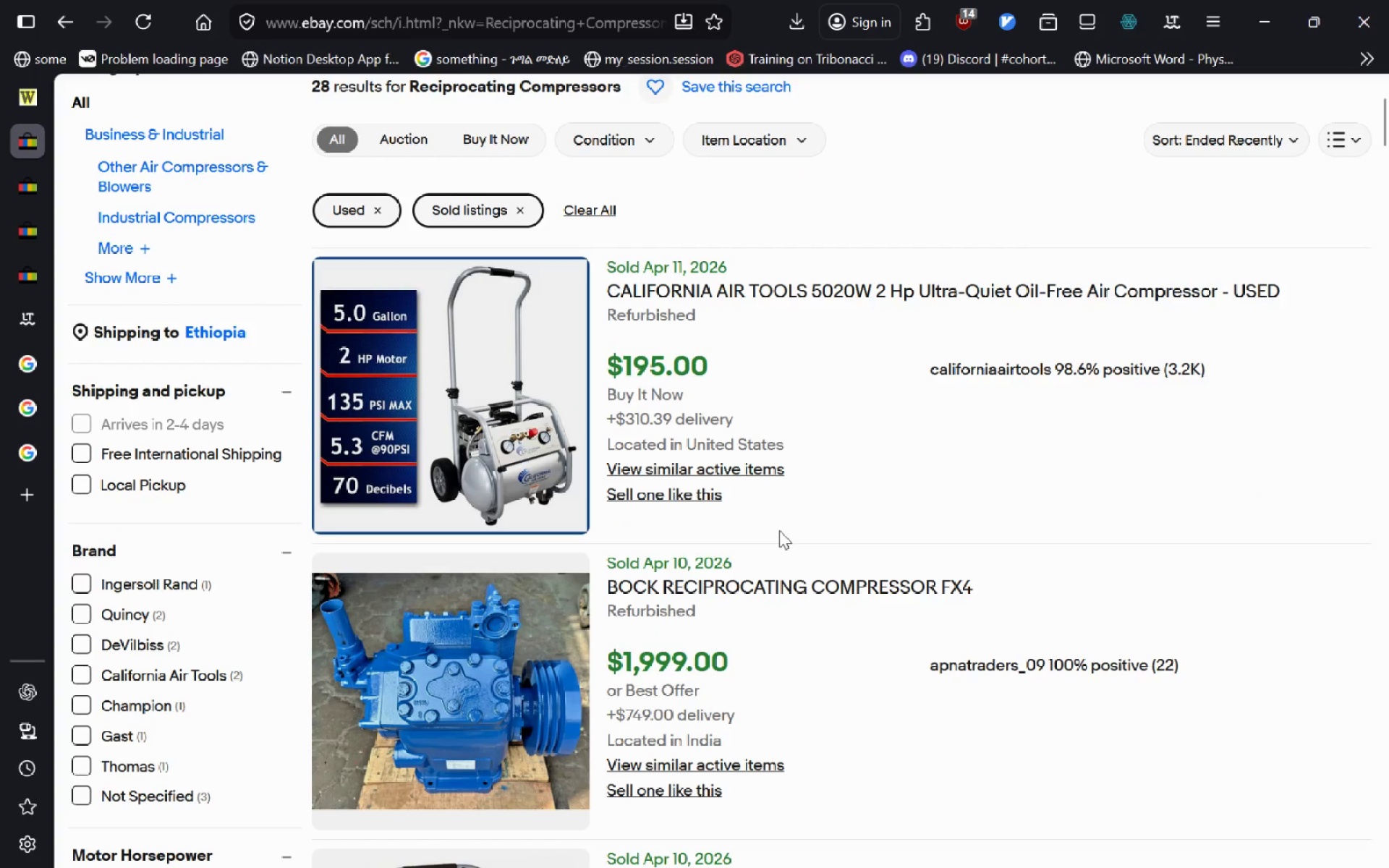 
left_click([609, 157])
 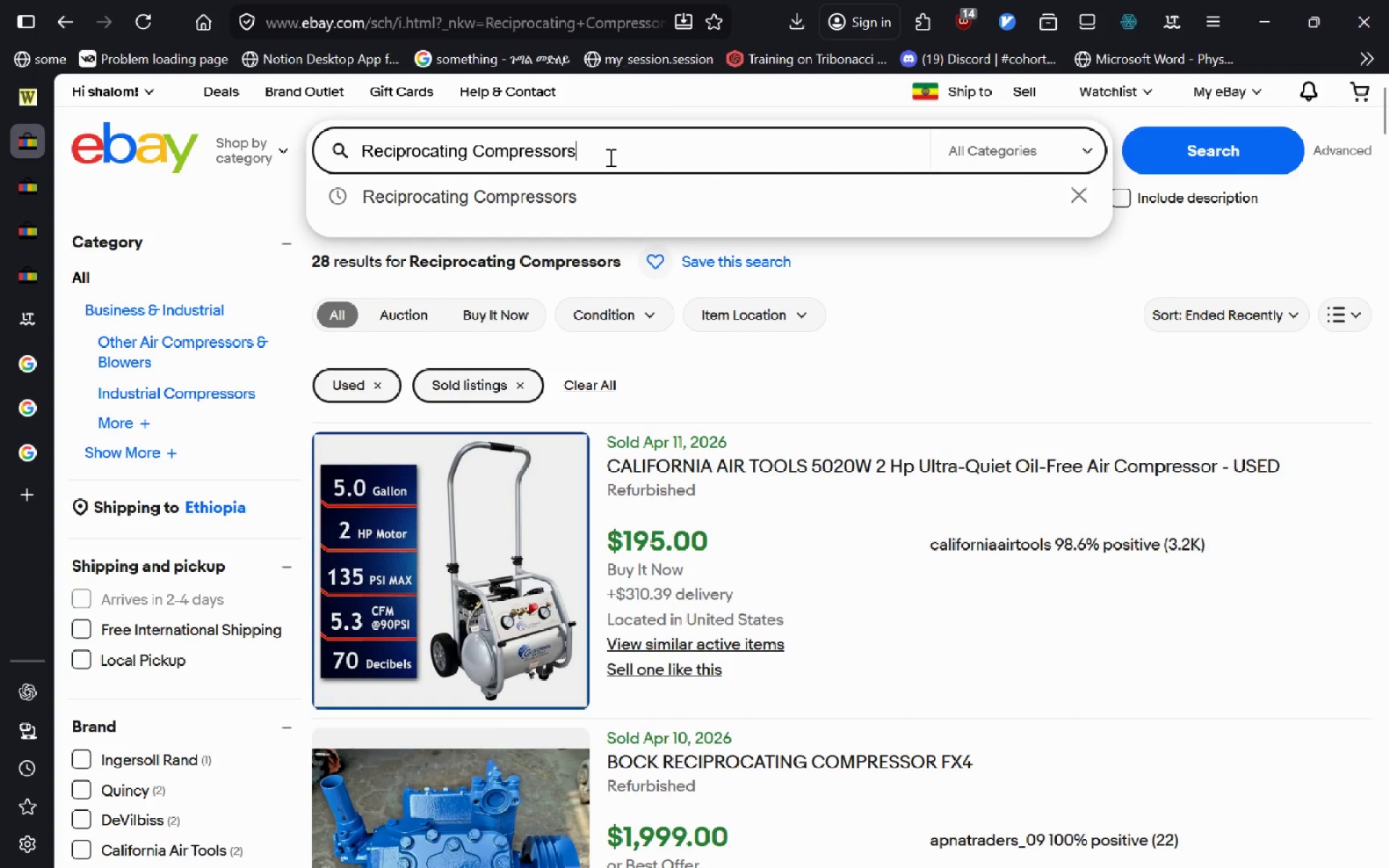 
key(ArrowRight)
 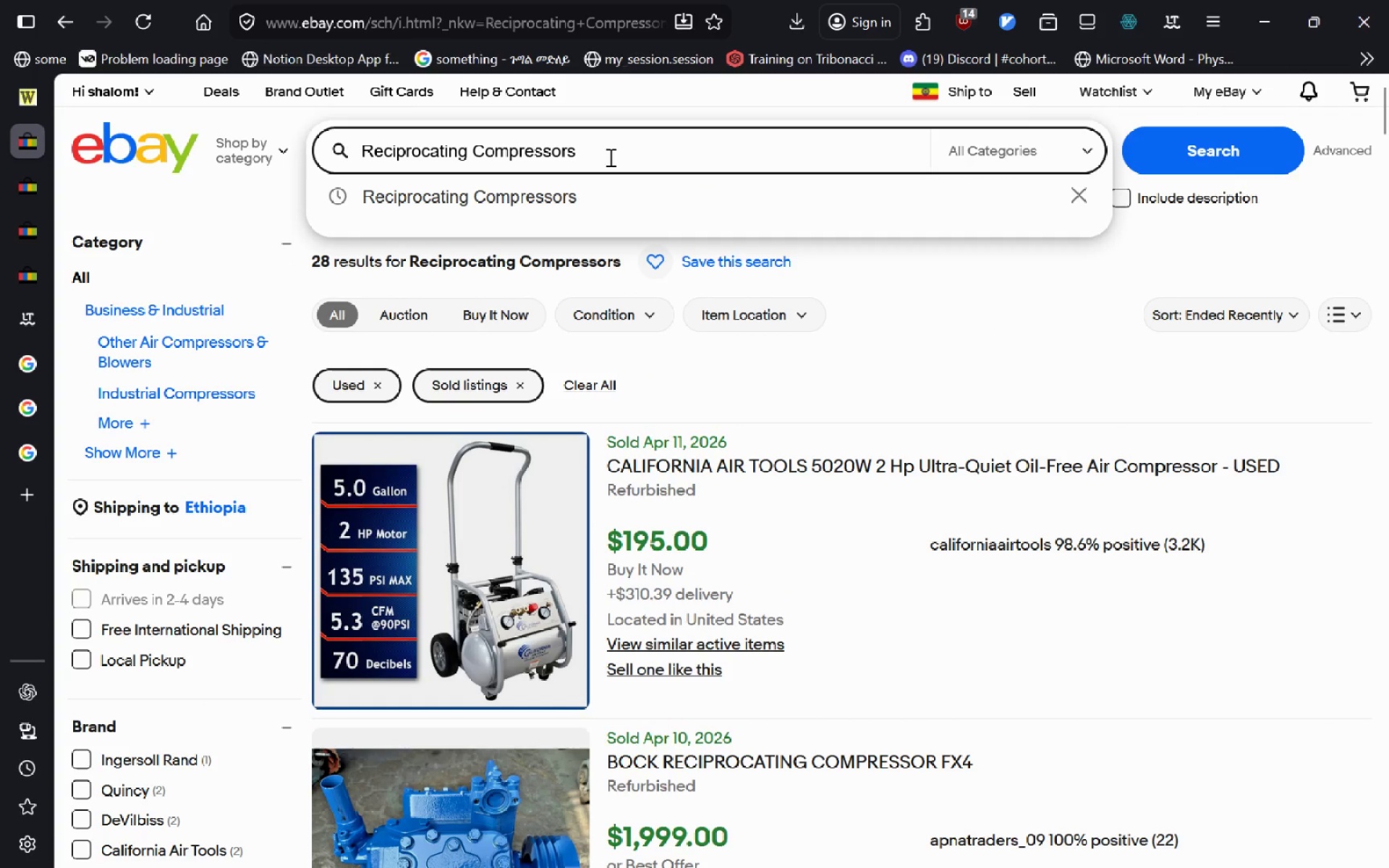 
type( HVAC)
 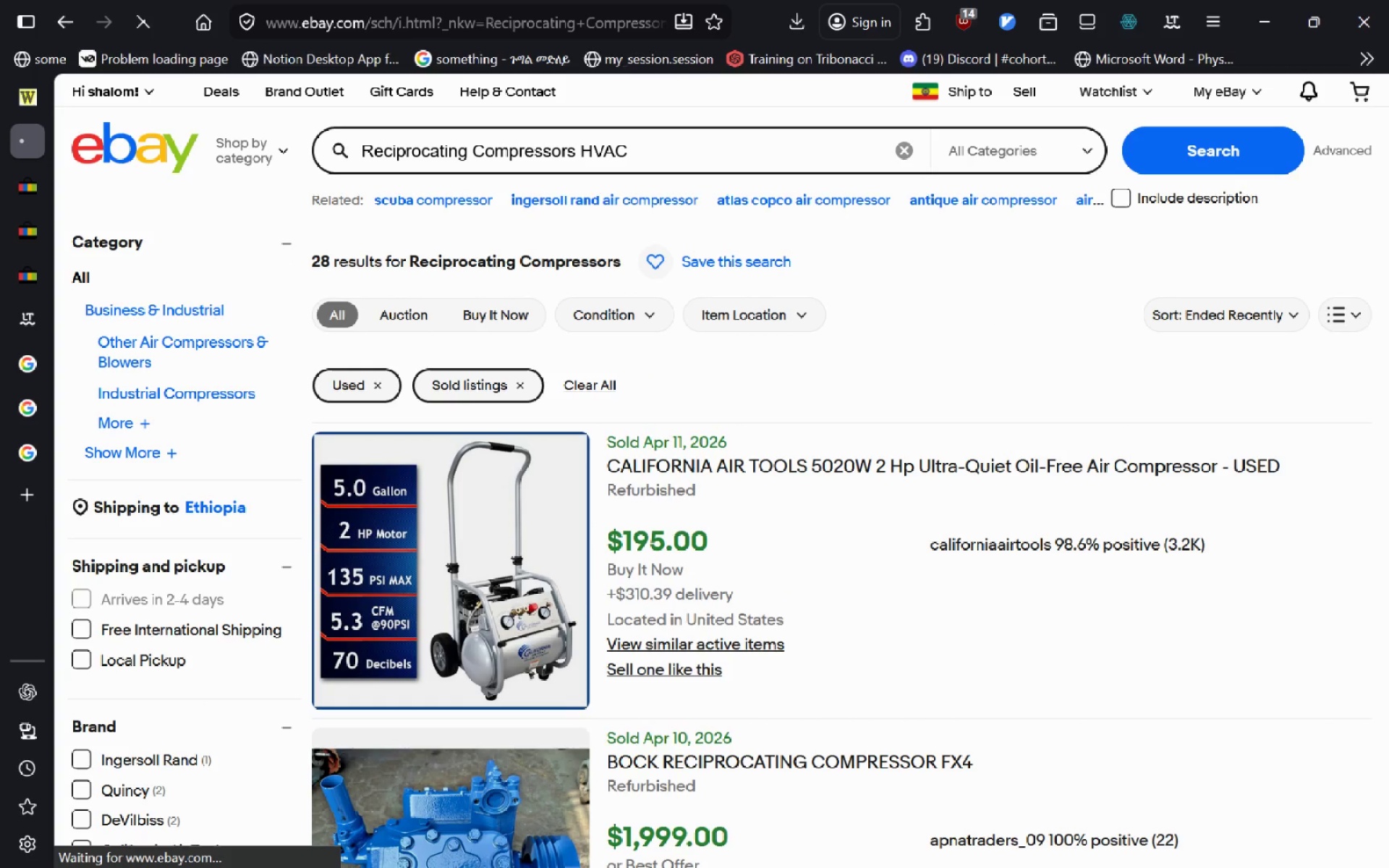 
 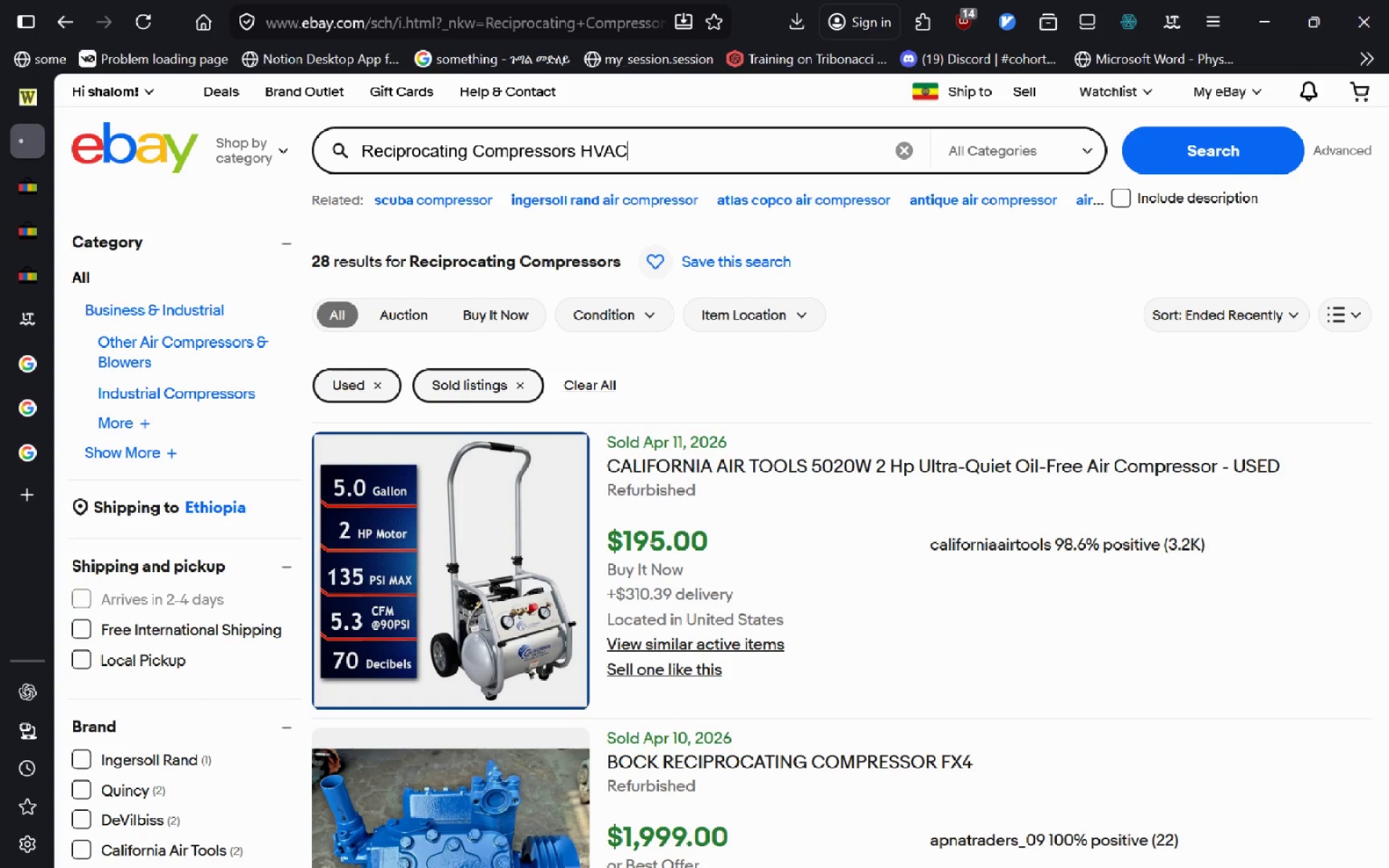 
key(Enter)
 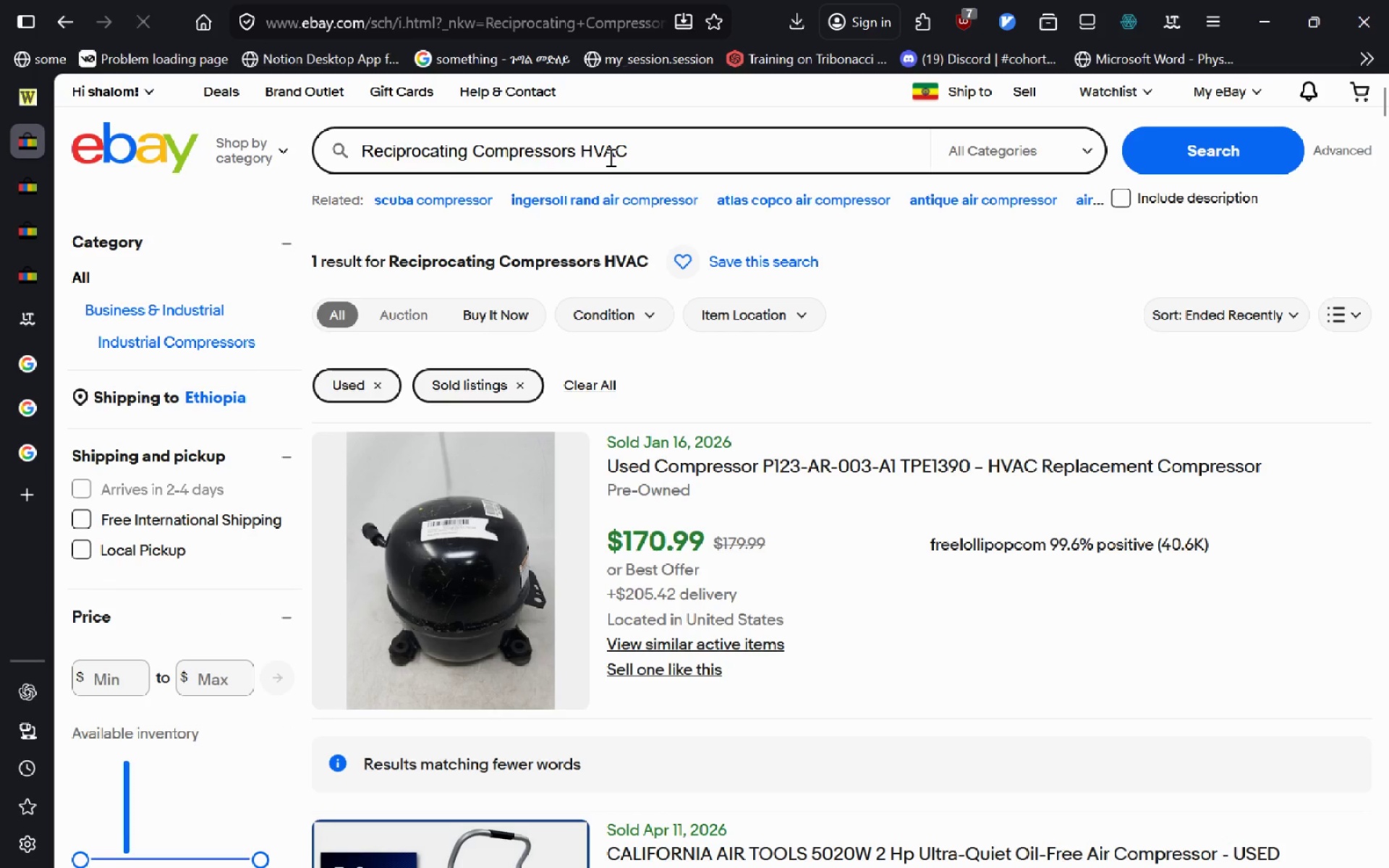 
left_click([655, 159])
 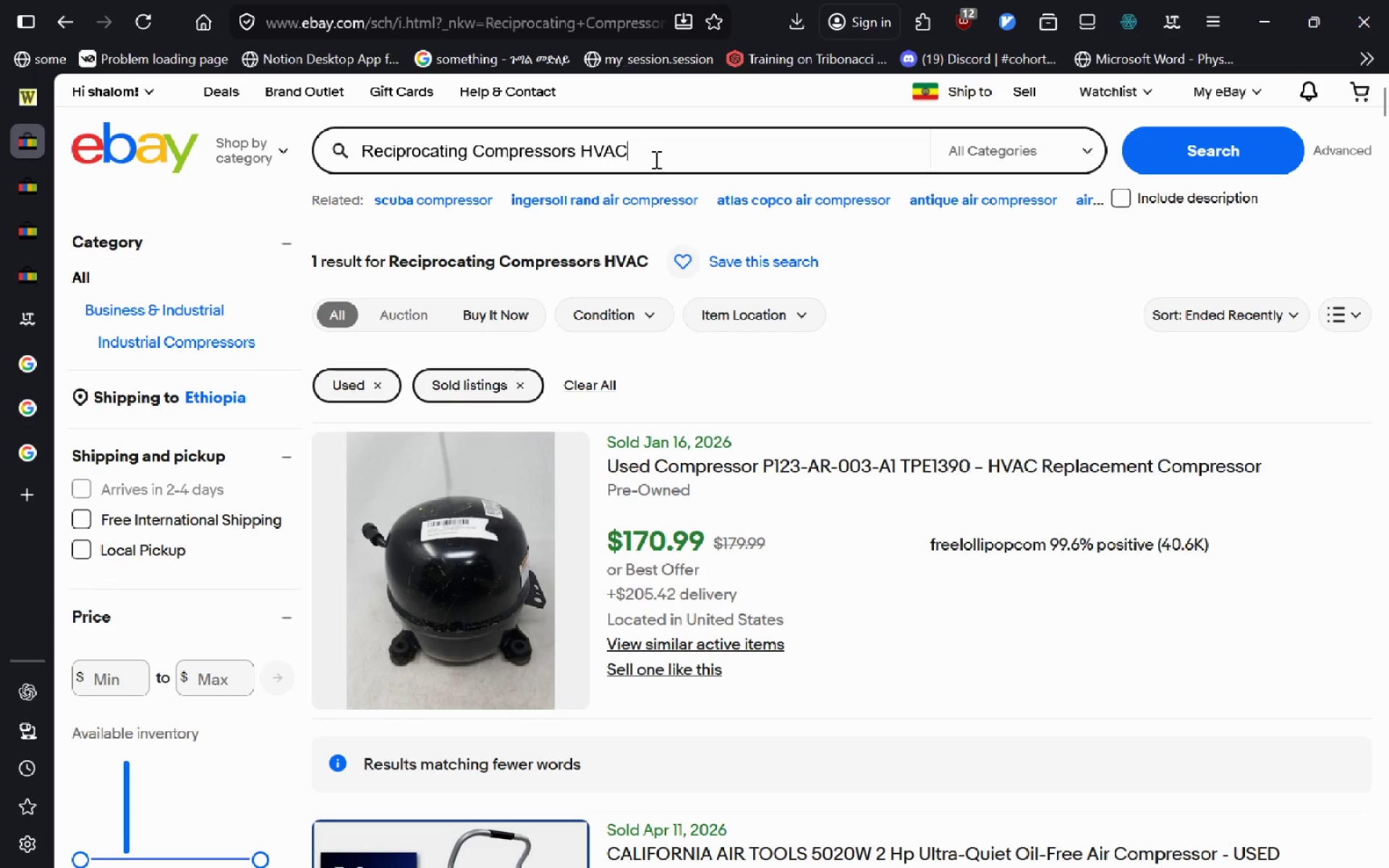 
key(Control+Backspace)
 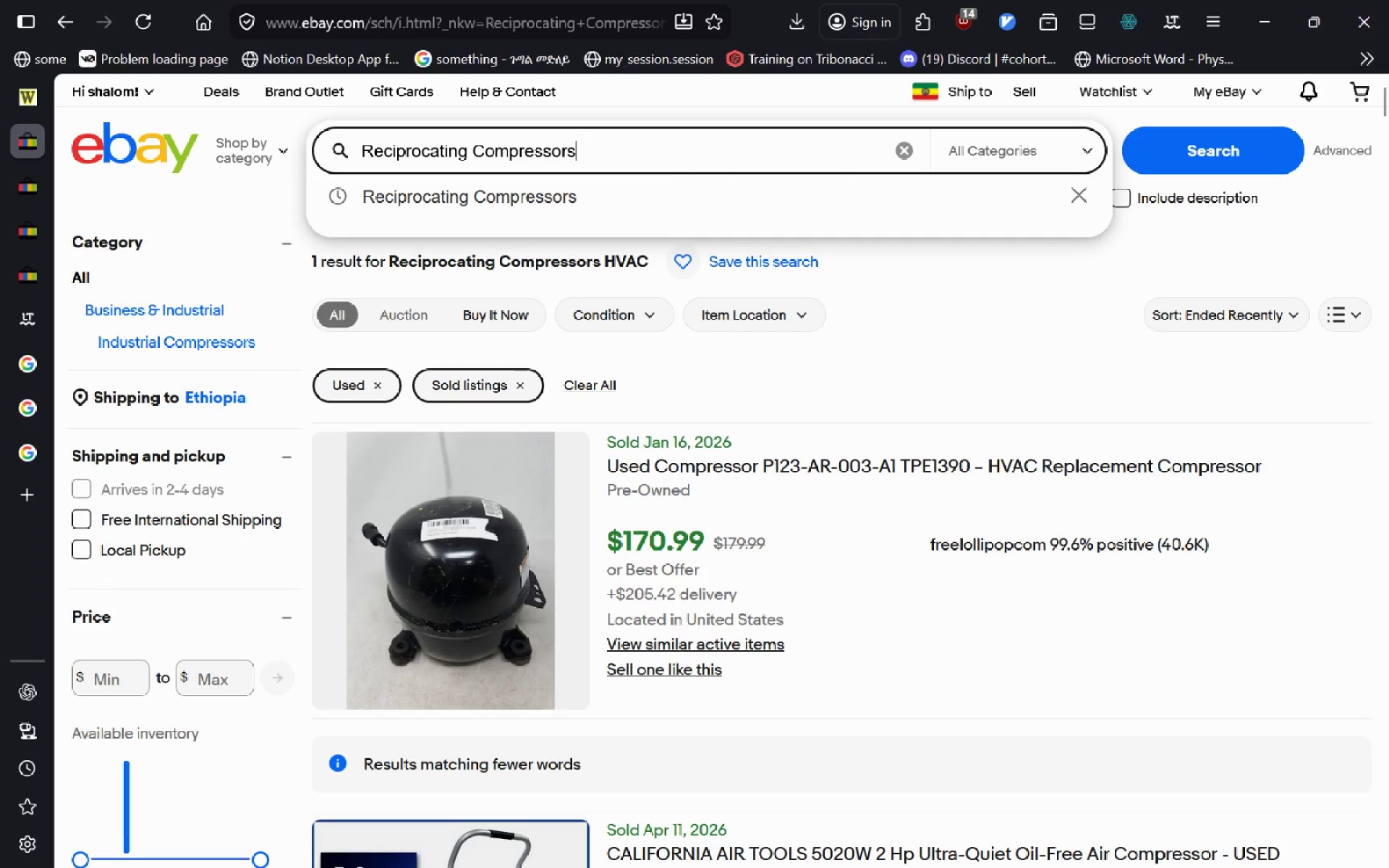 
key(Backspace)
 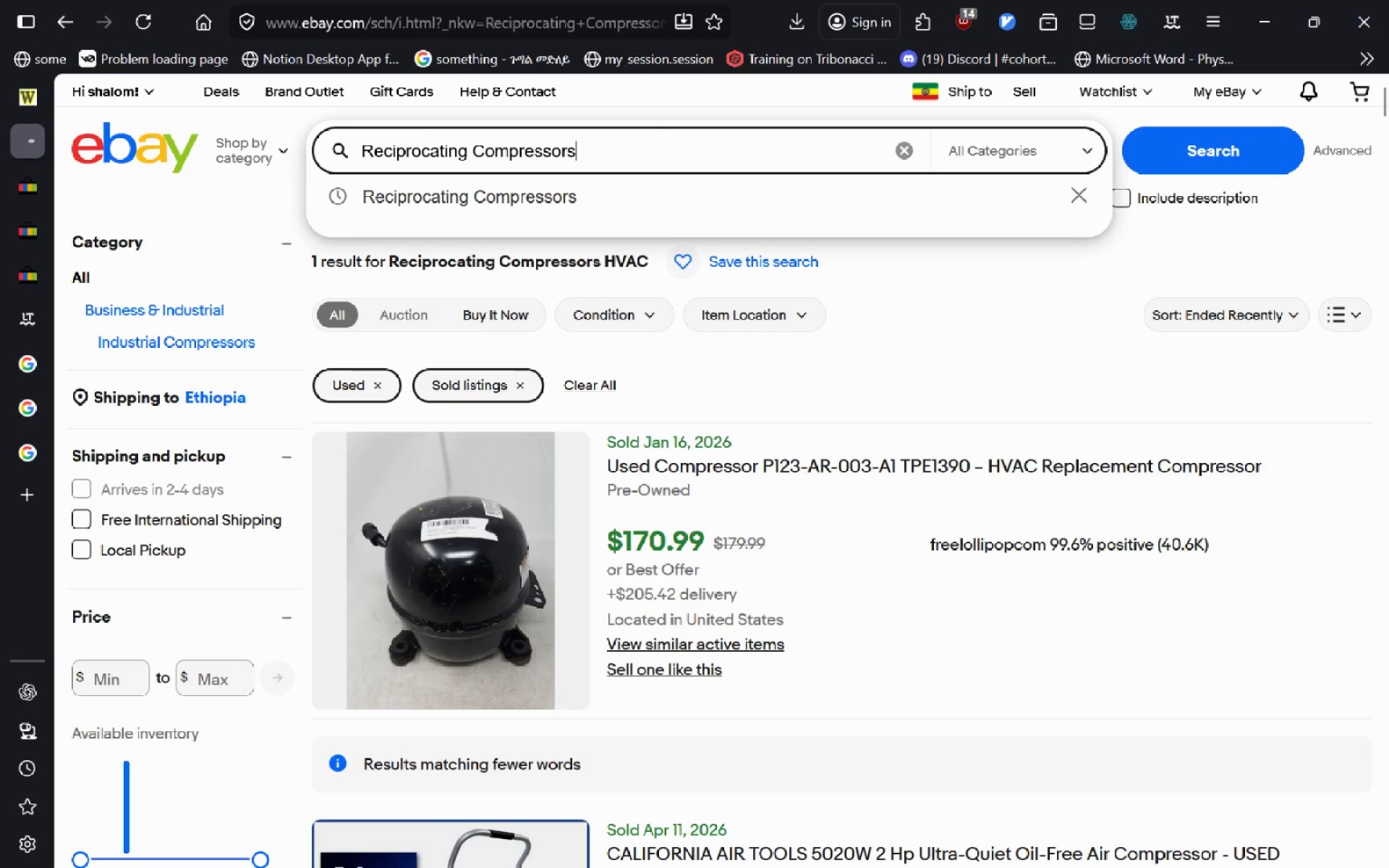 
key(Enter)
 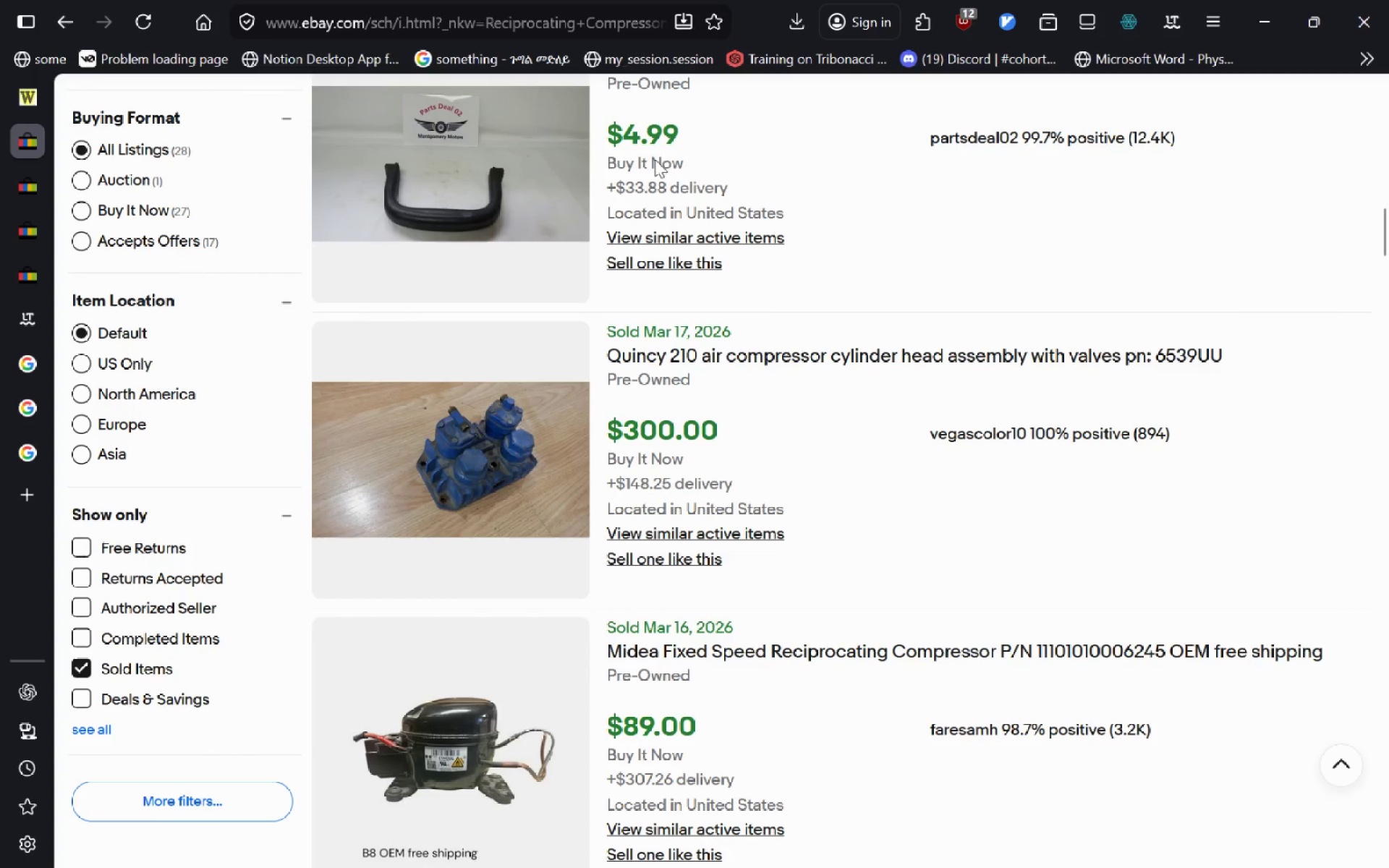 
wait(5.6)
 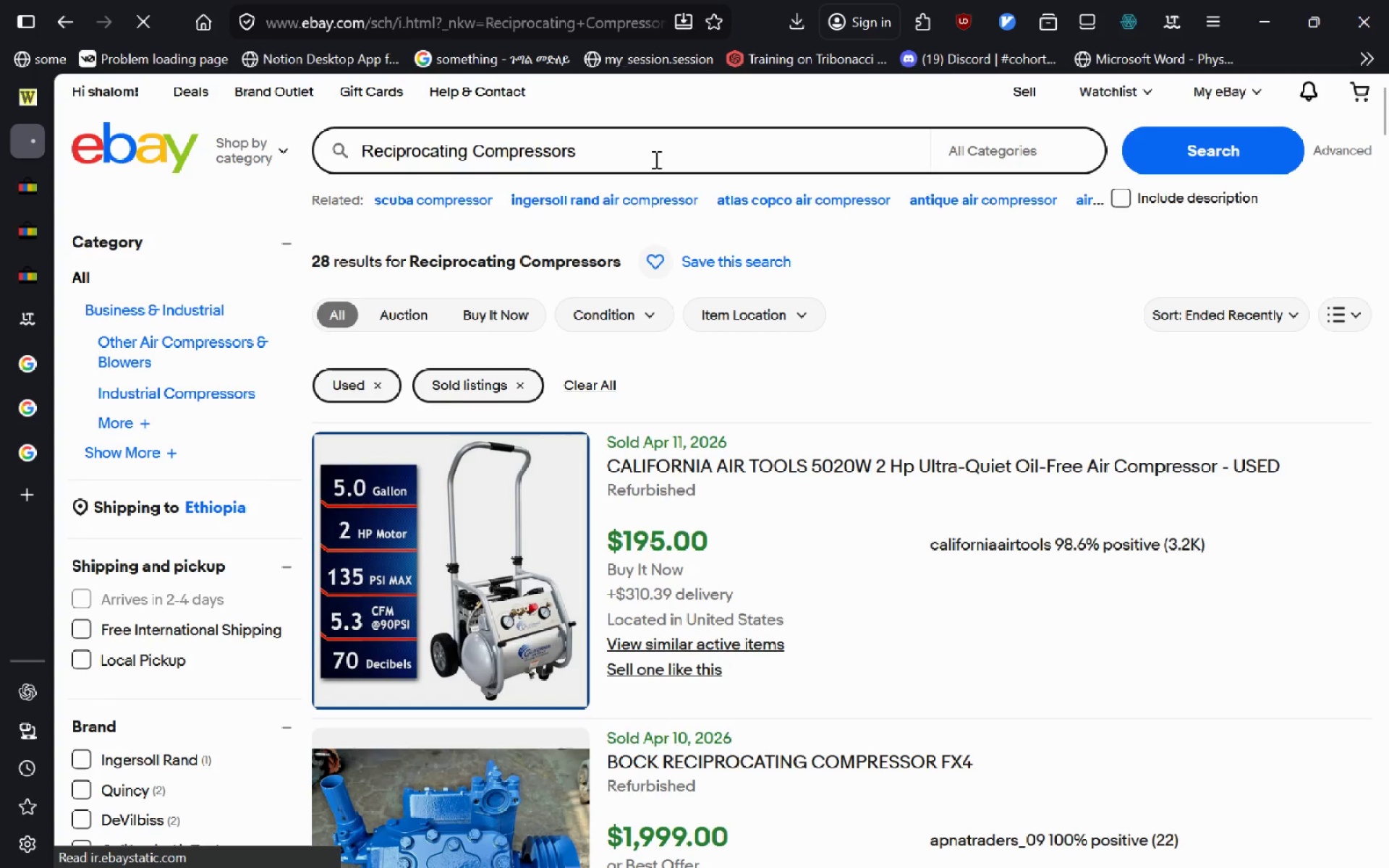 
mouse_move([1312, 14])
 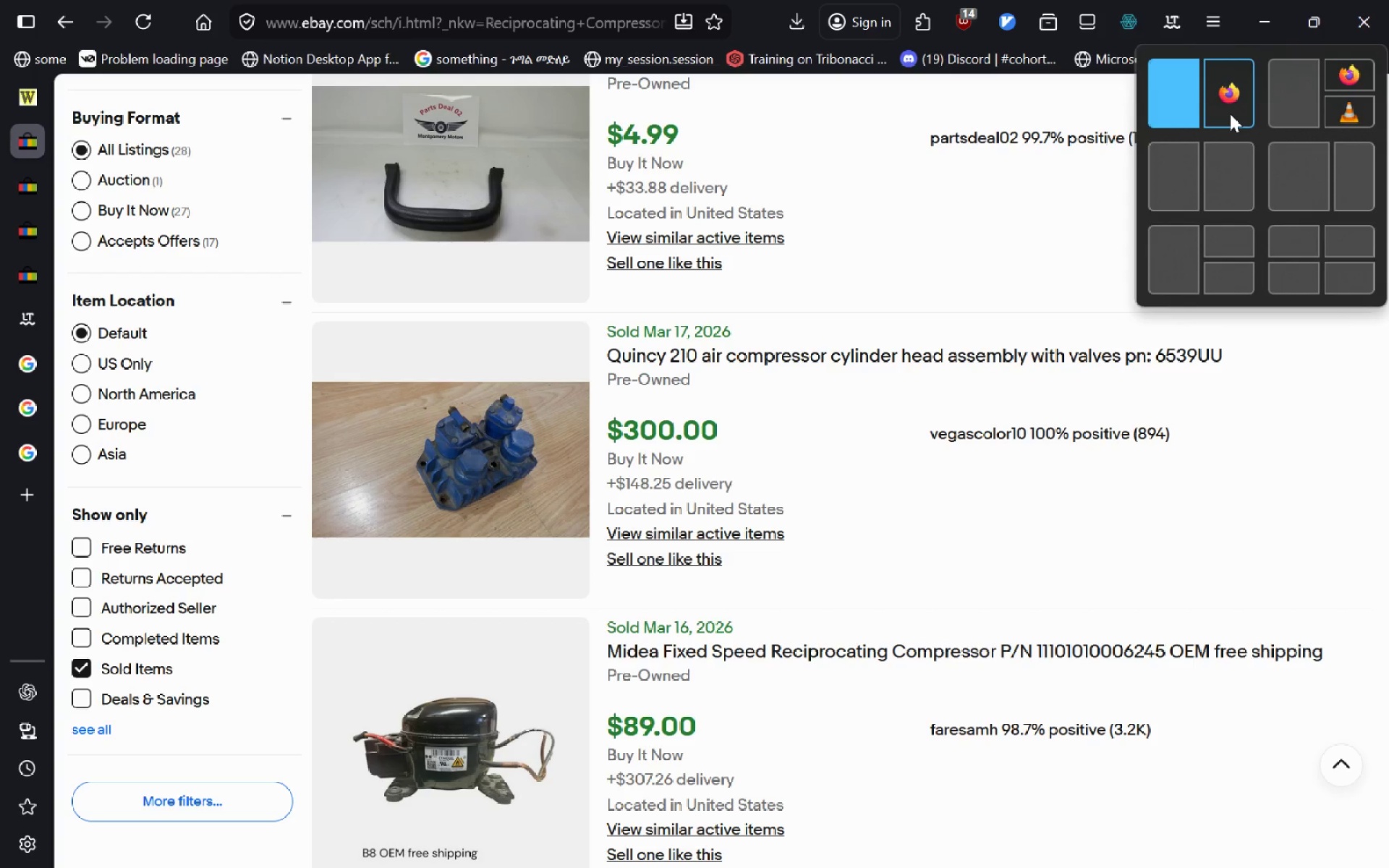 
left_click([1230, 114])
 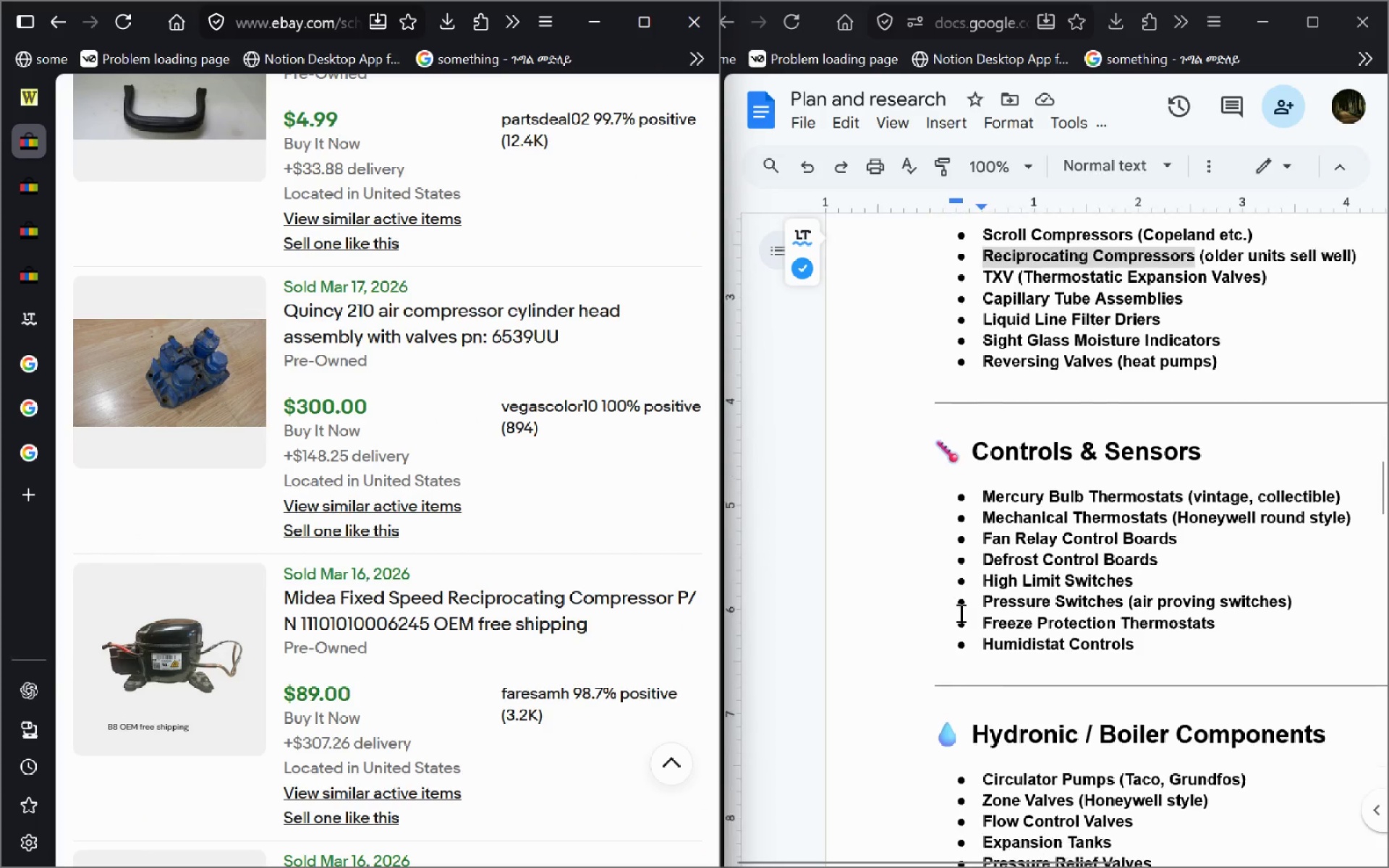 
wait(8.47)
 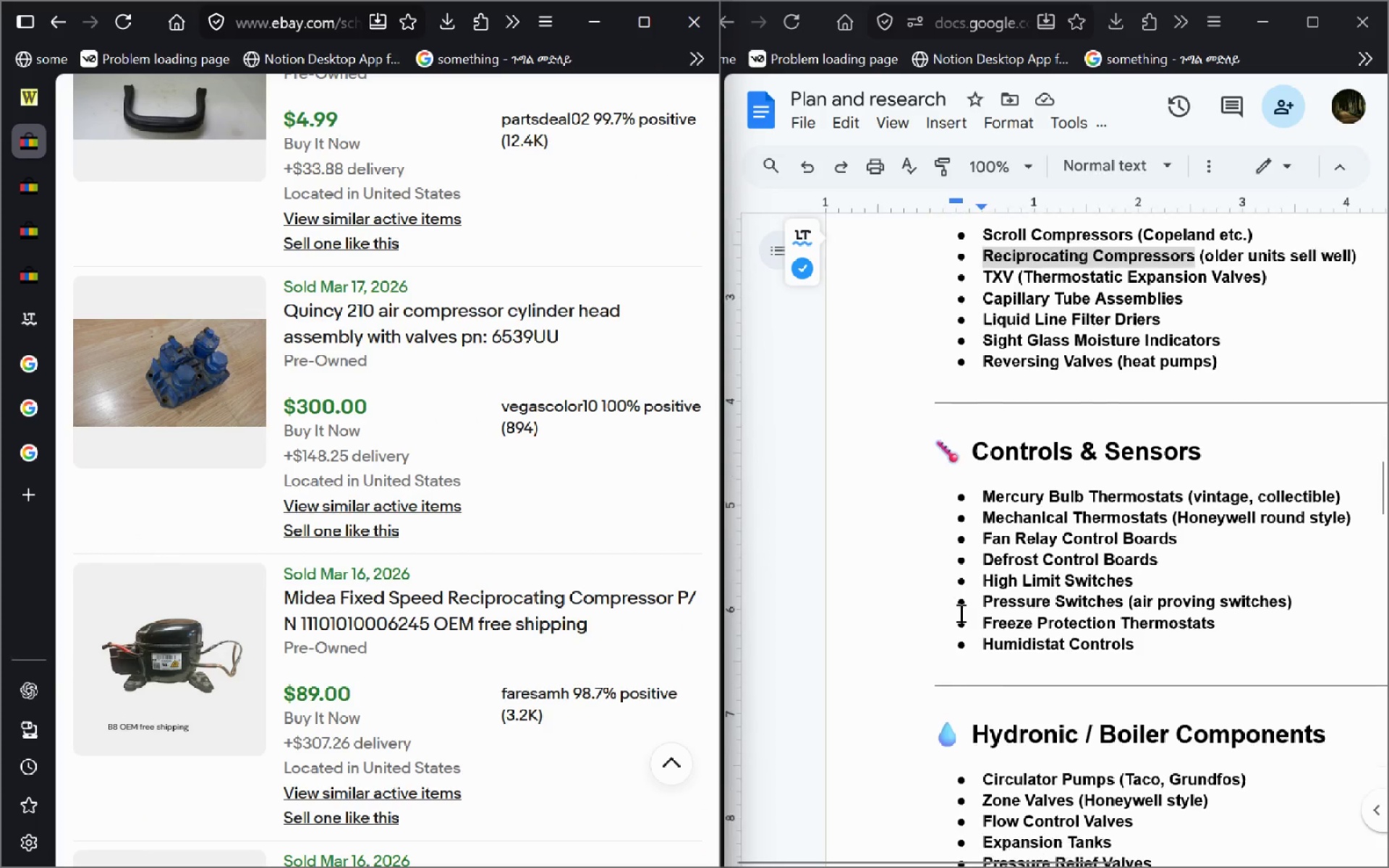 
left_click_drag(start_coordinate=[1139, 495], to_coordinate=[951, 488])
 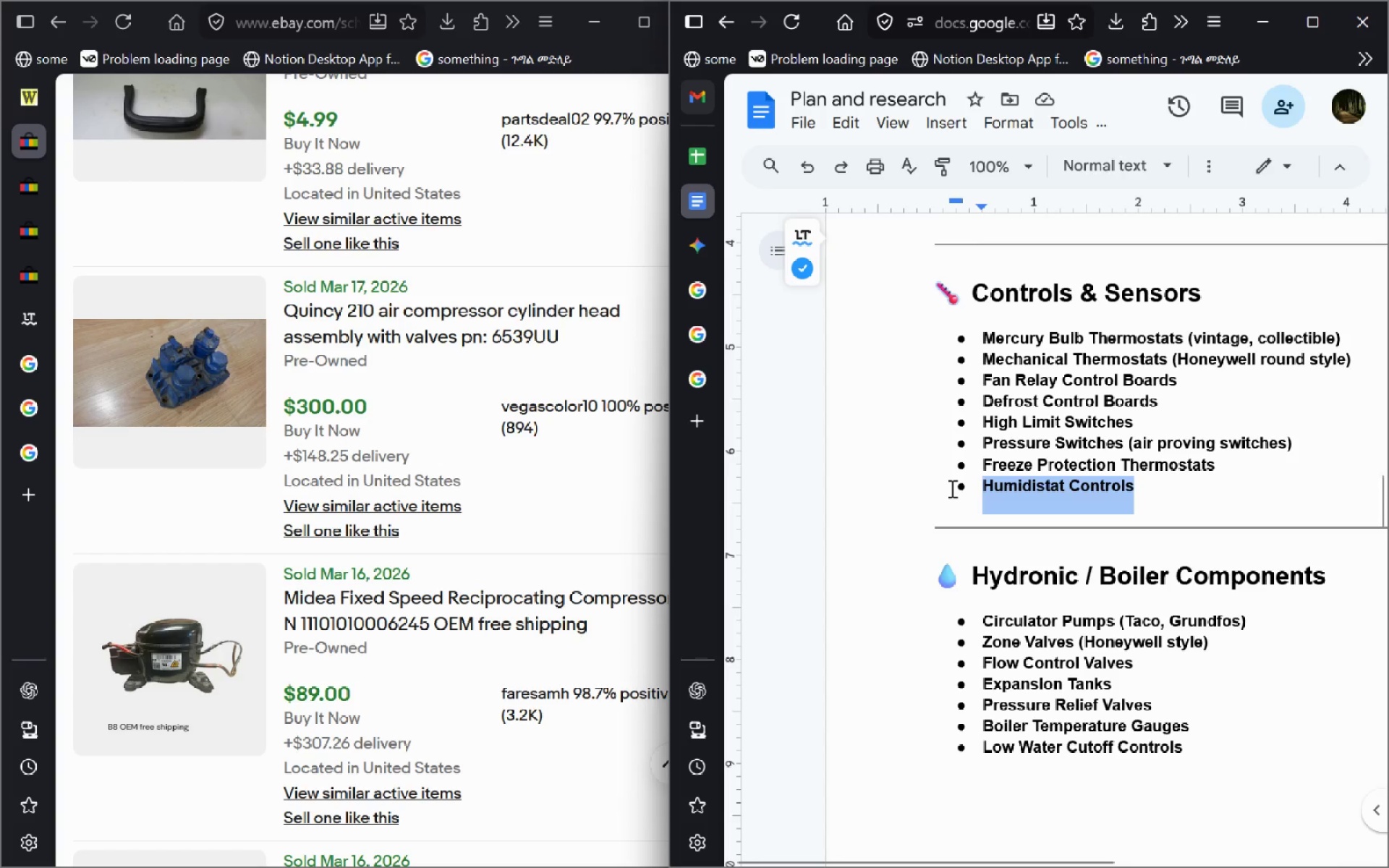 
key(Control+C)
 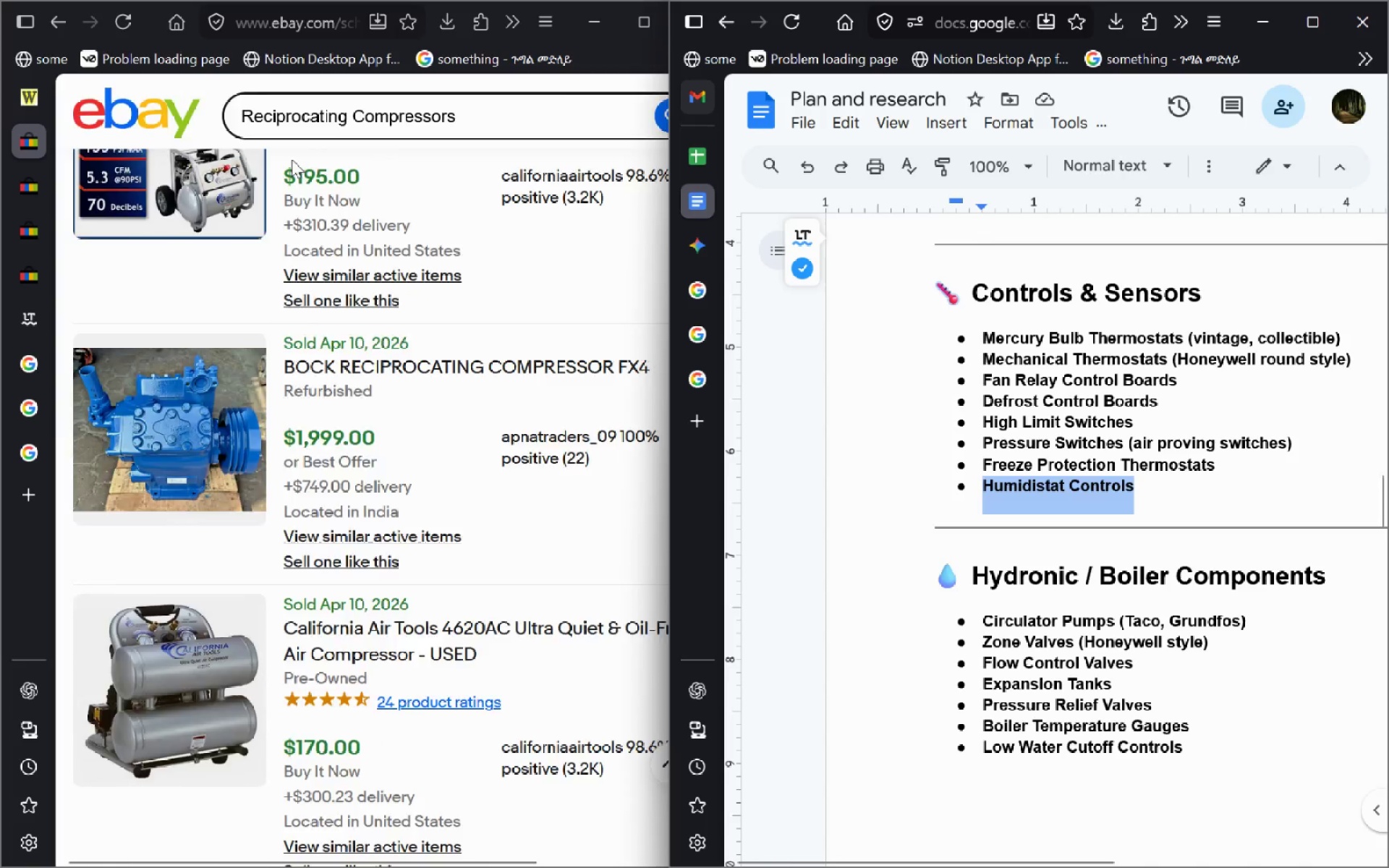 
left_click([405, 172])
 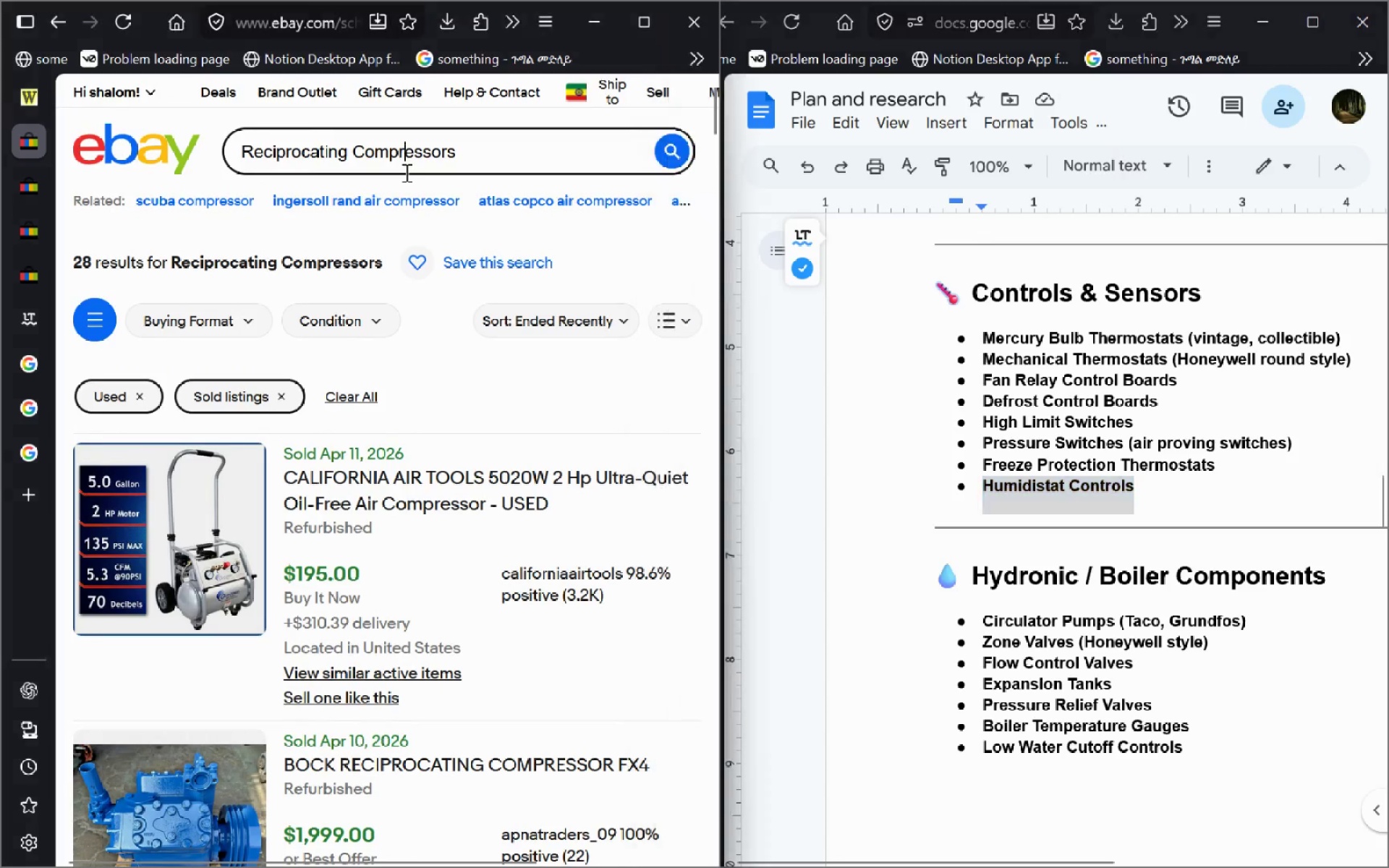 
key(Control+A)
 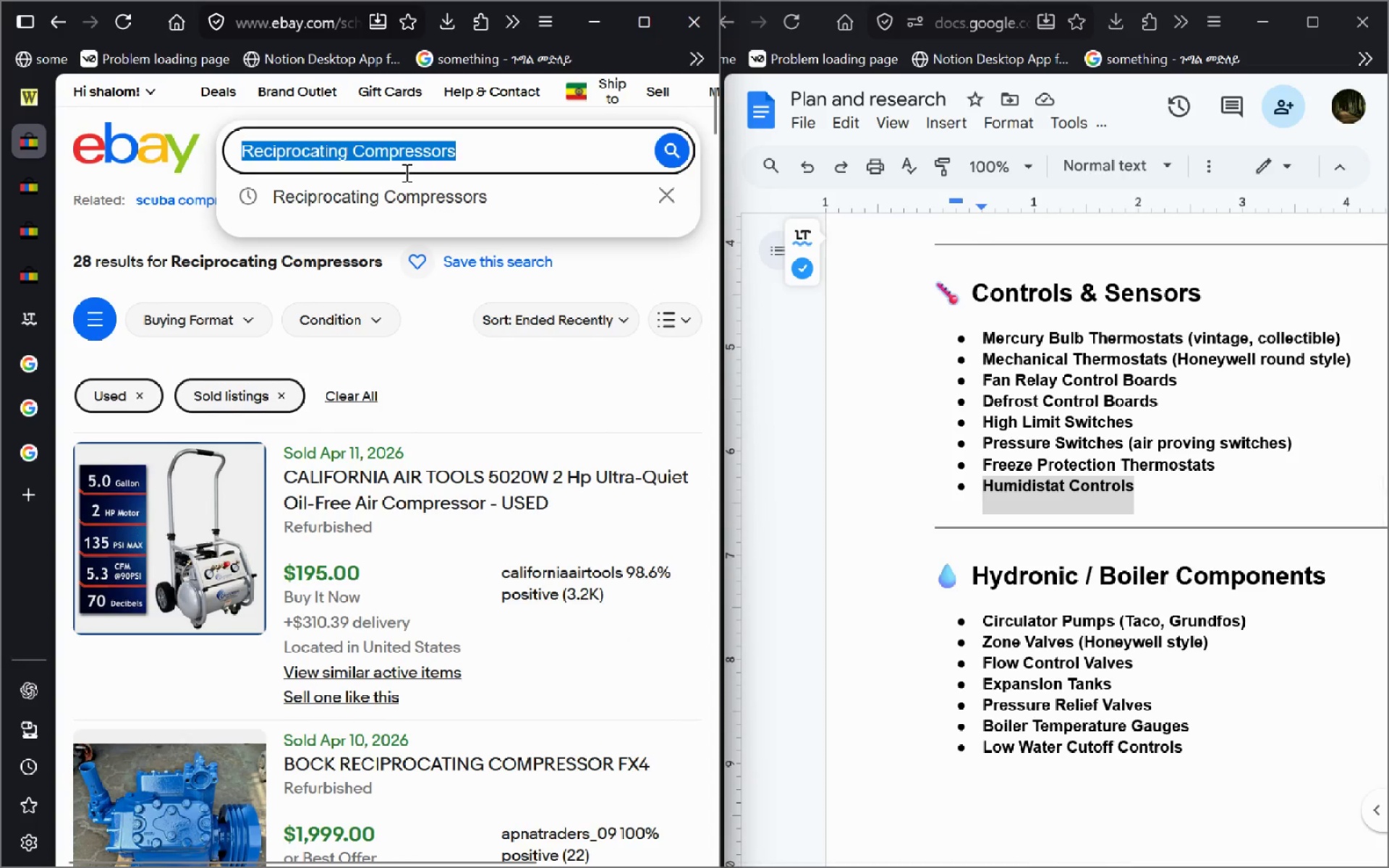 
key(Control+V)
 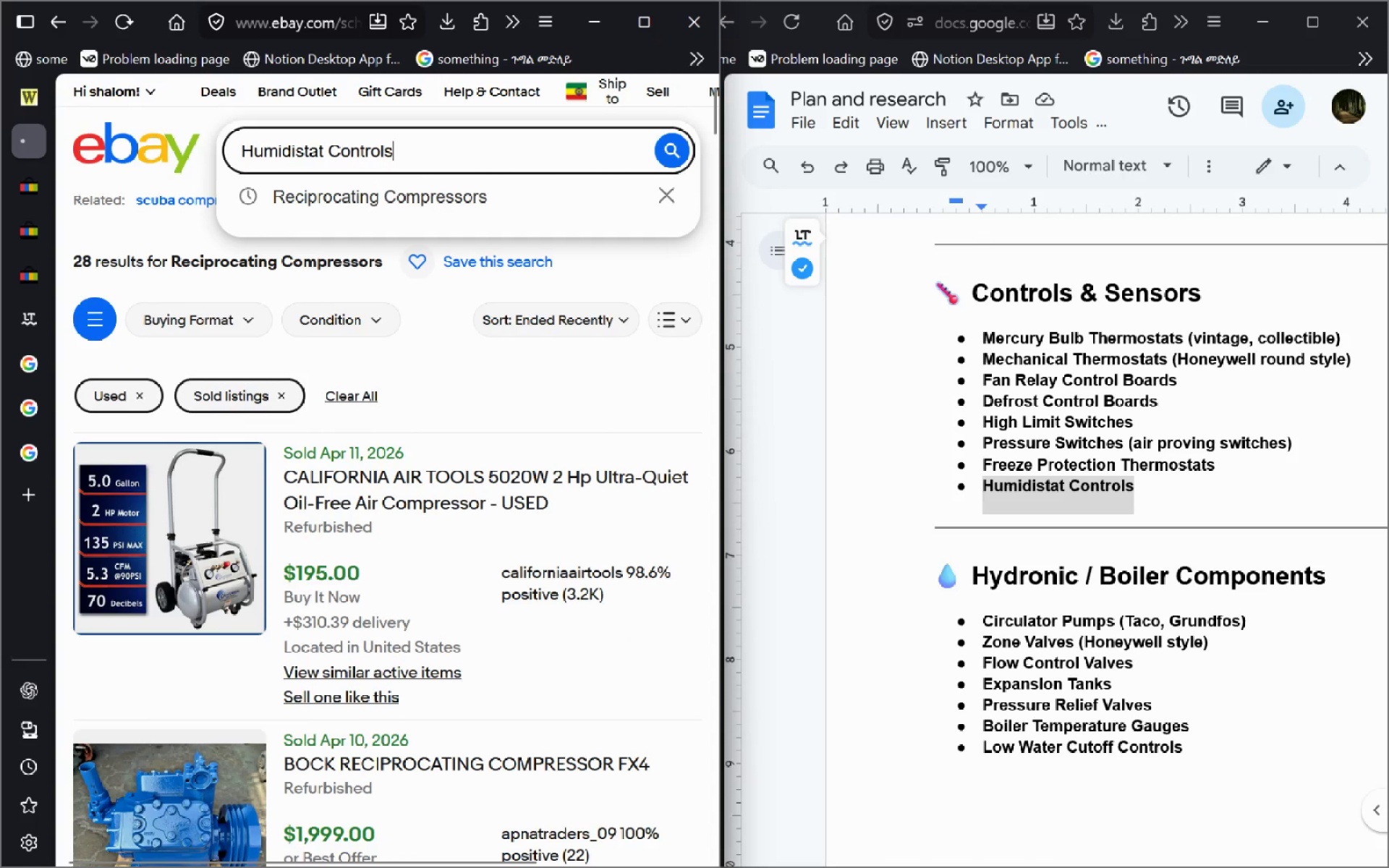 
key(Enter)
 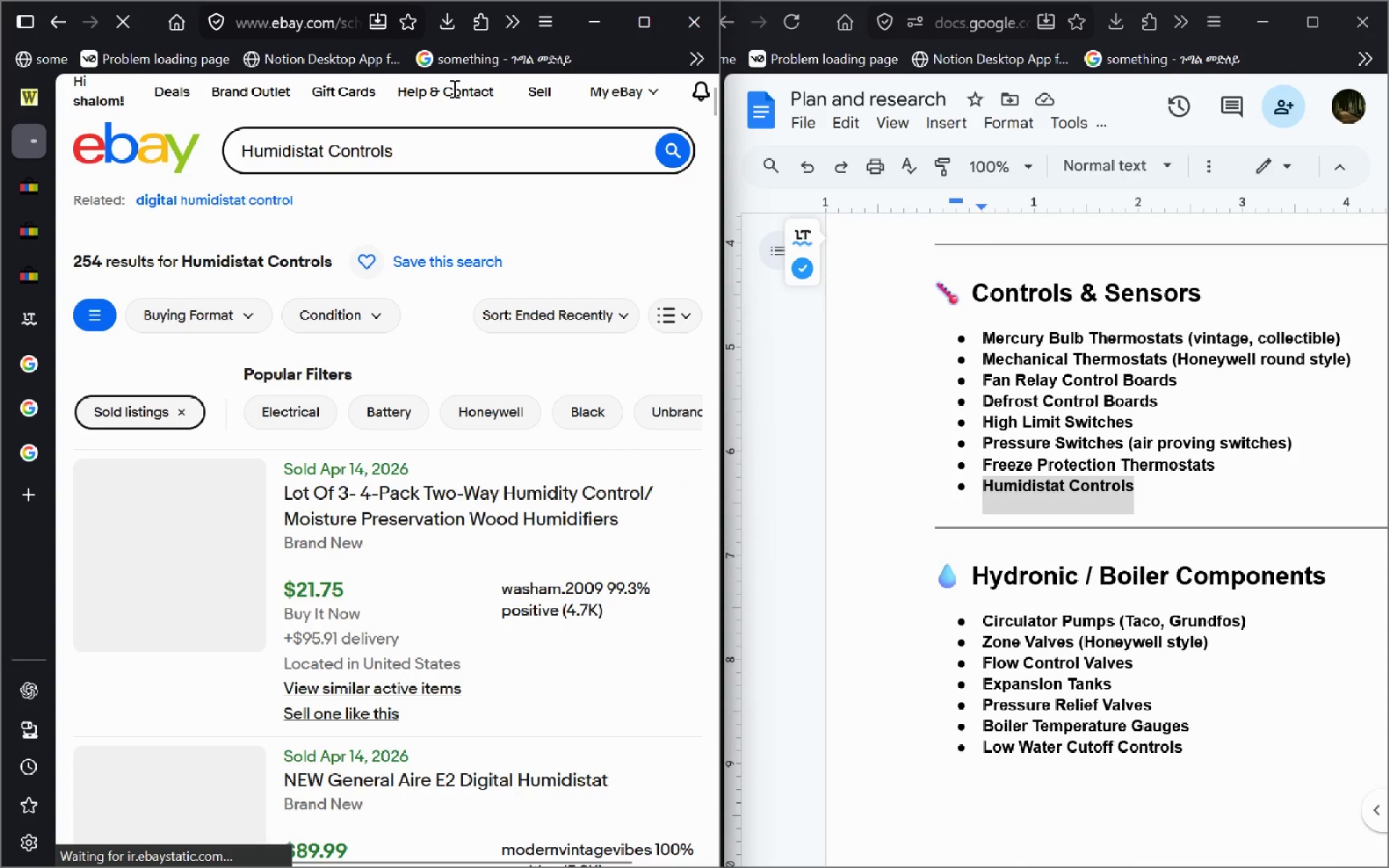 
left_click([647, 15])
 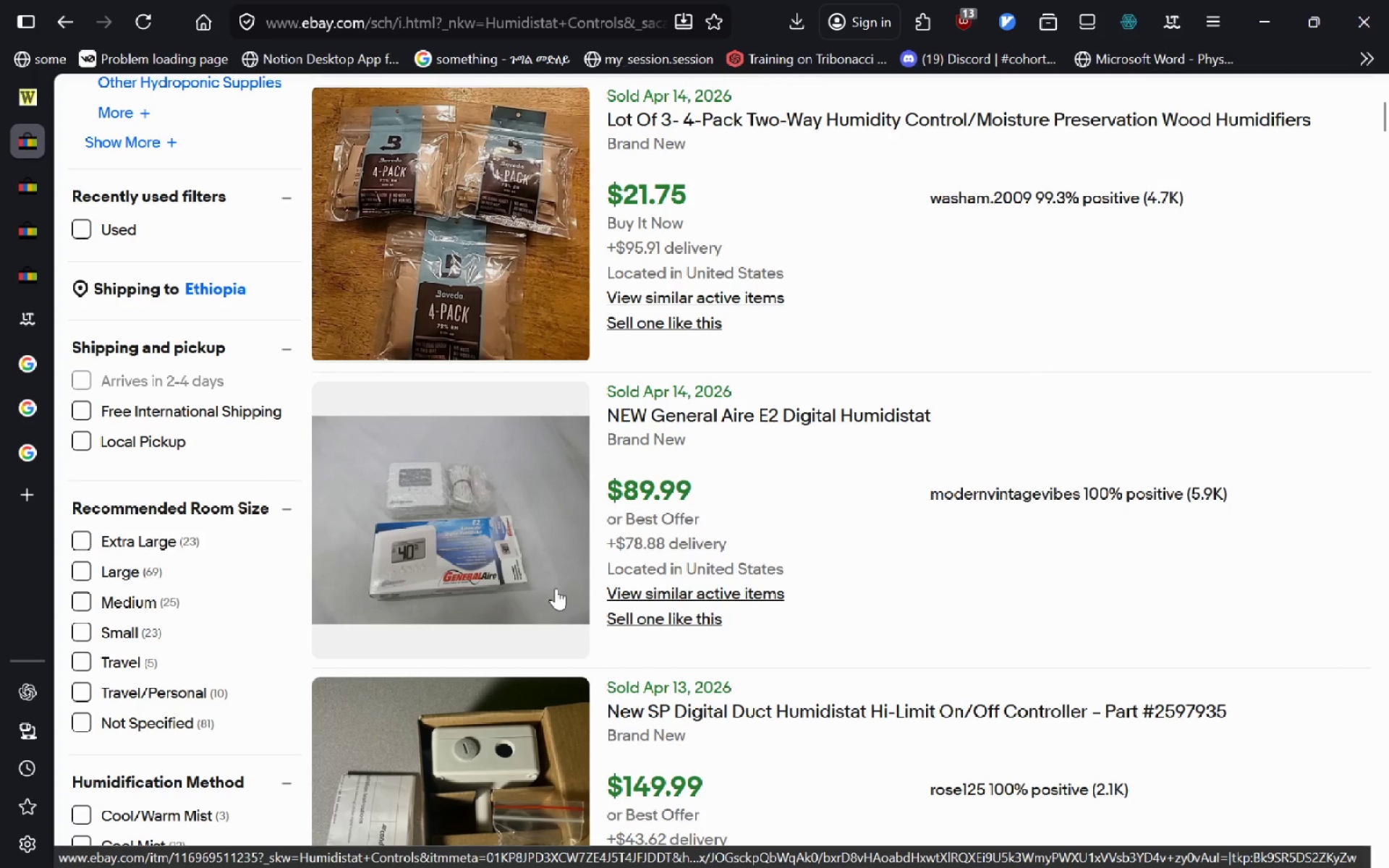 
wait(7.88)
 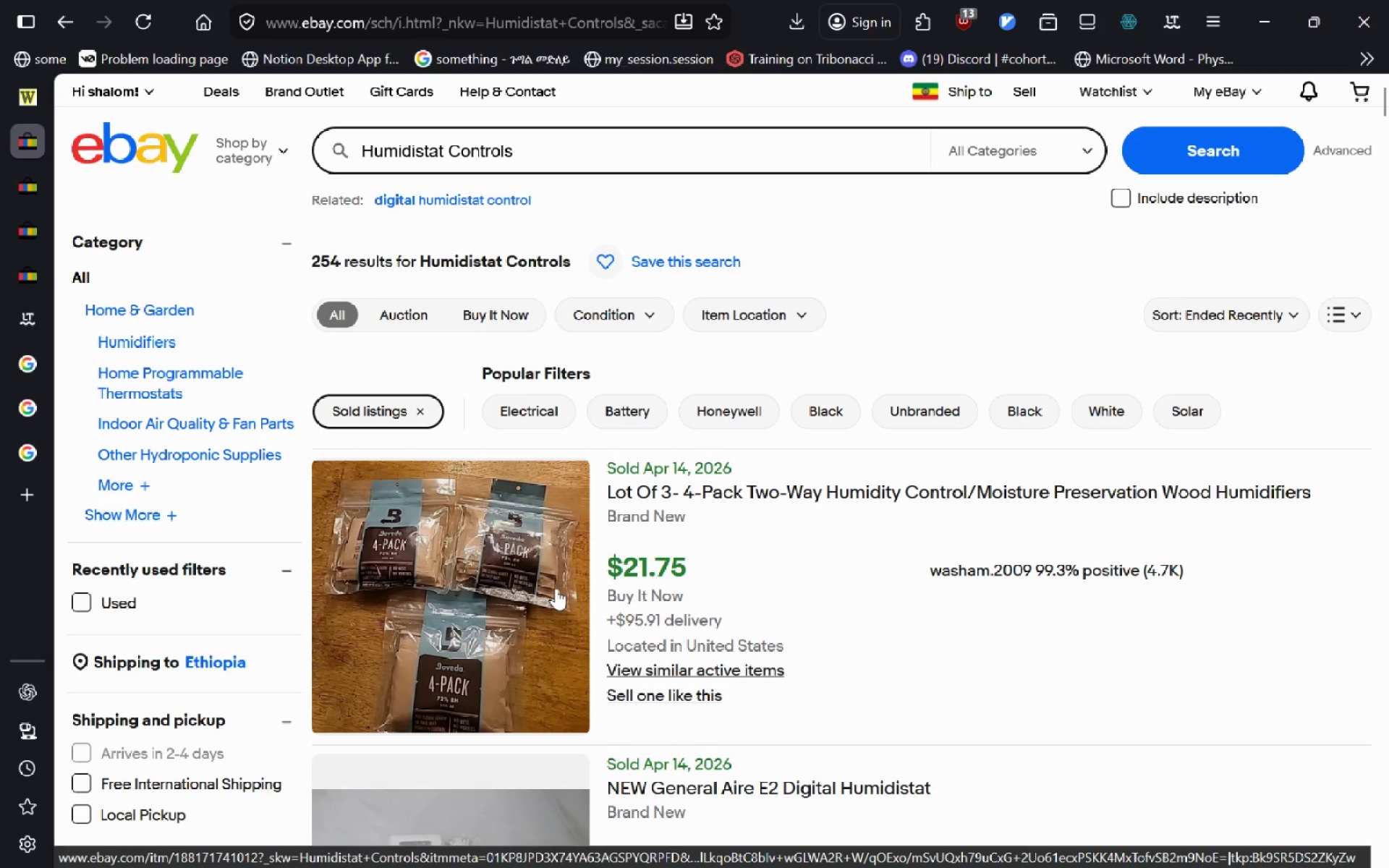 
left_click([83, 236])
 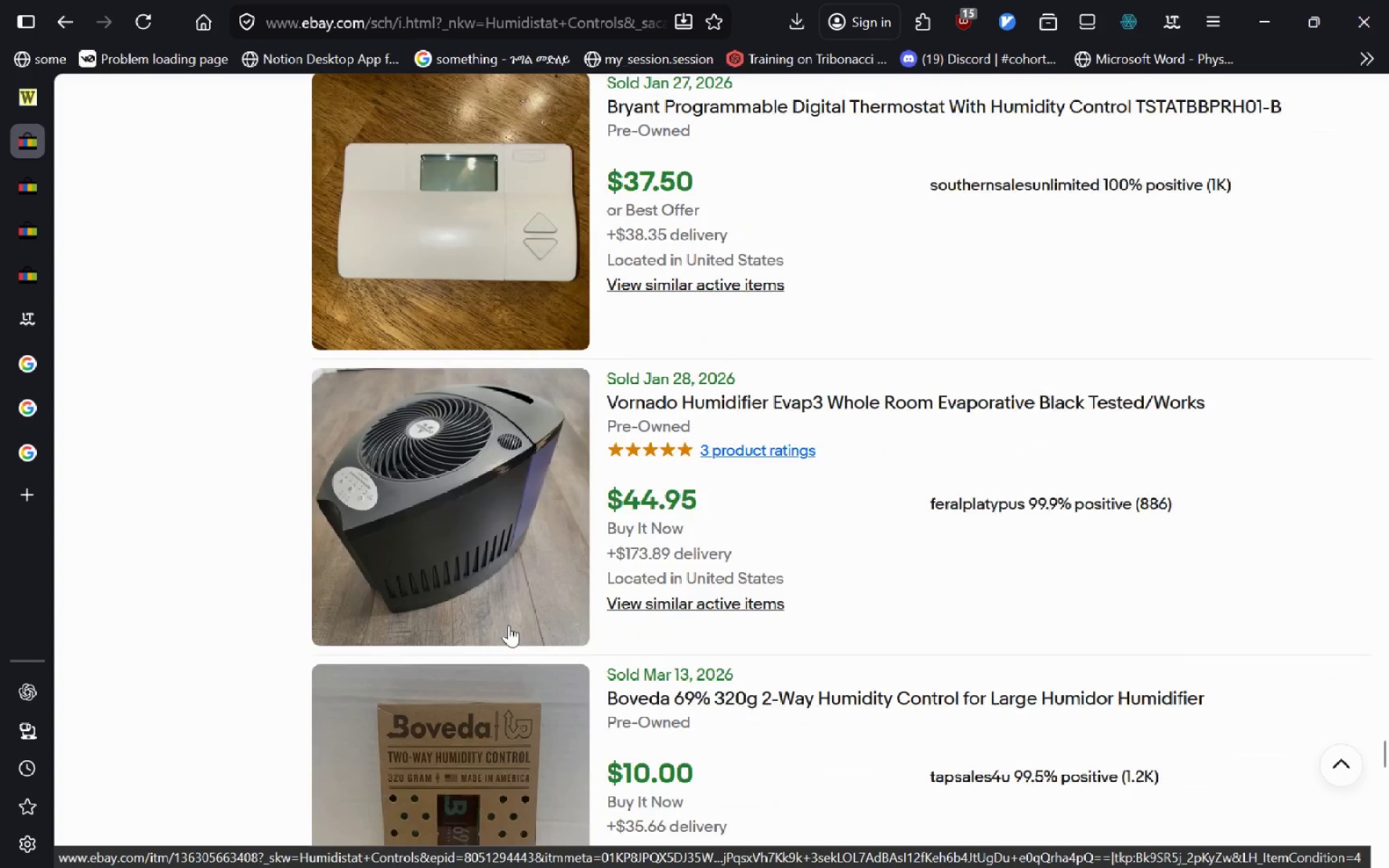 
wait(70.31)
 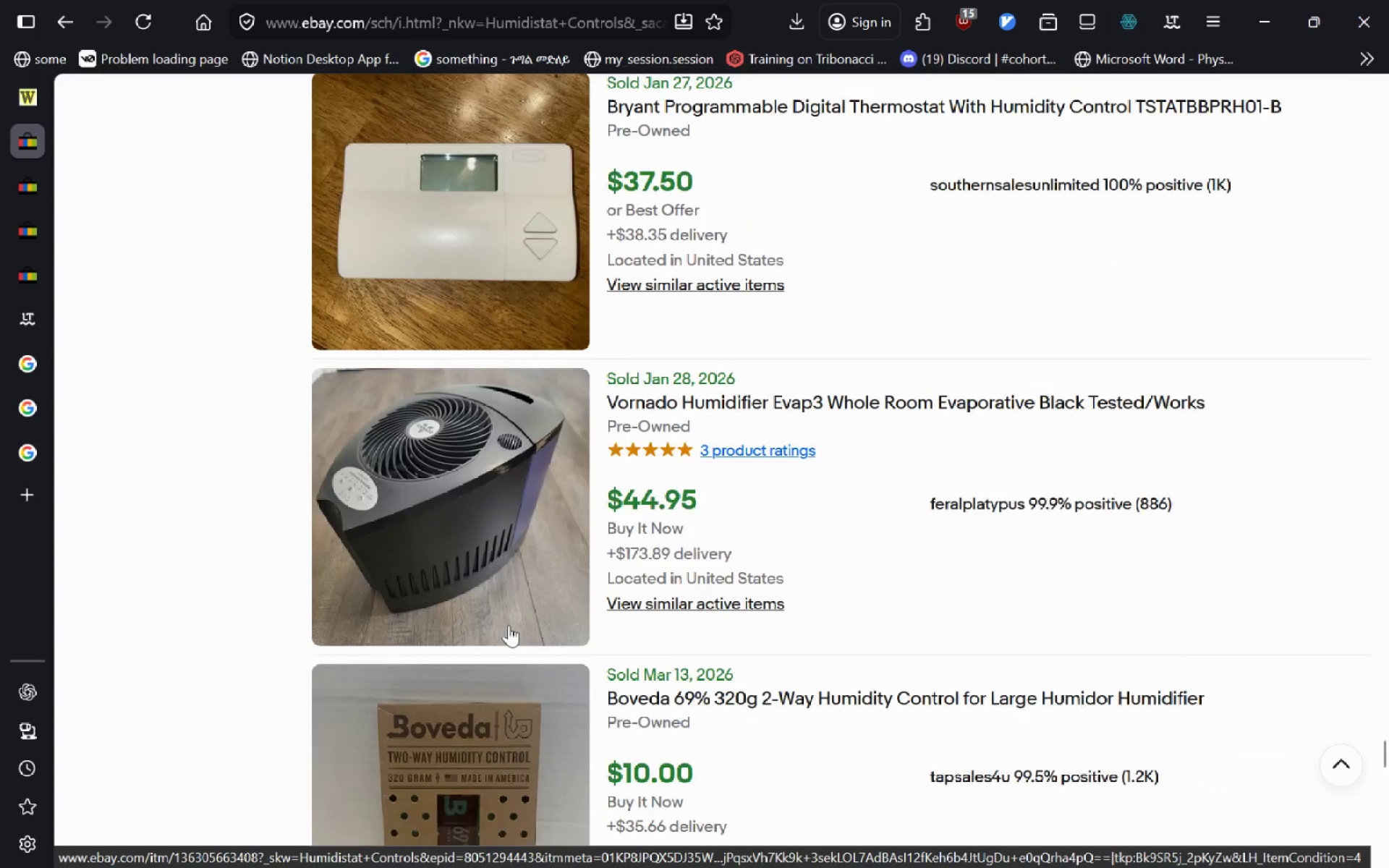 
key(Alt+AltLeft)
 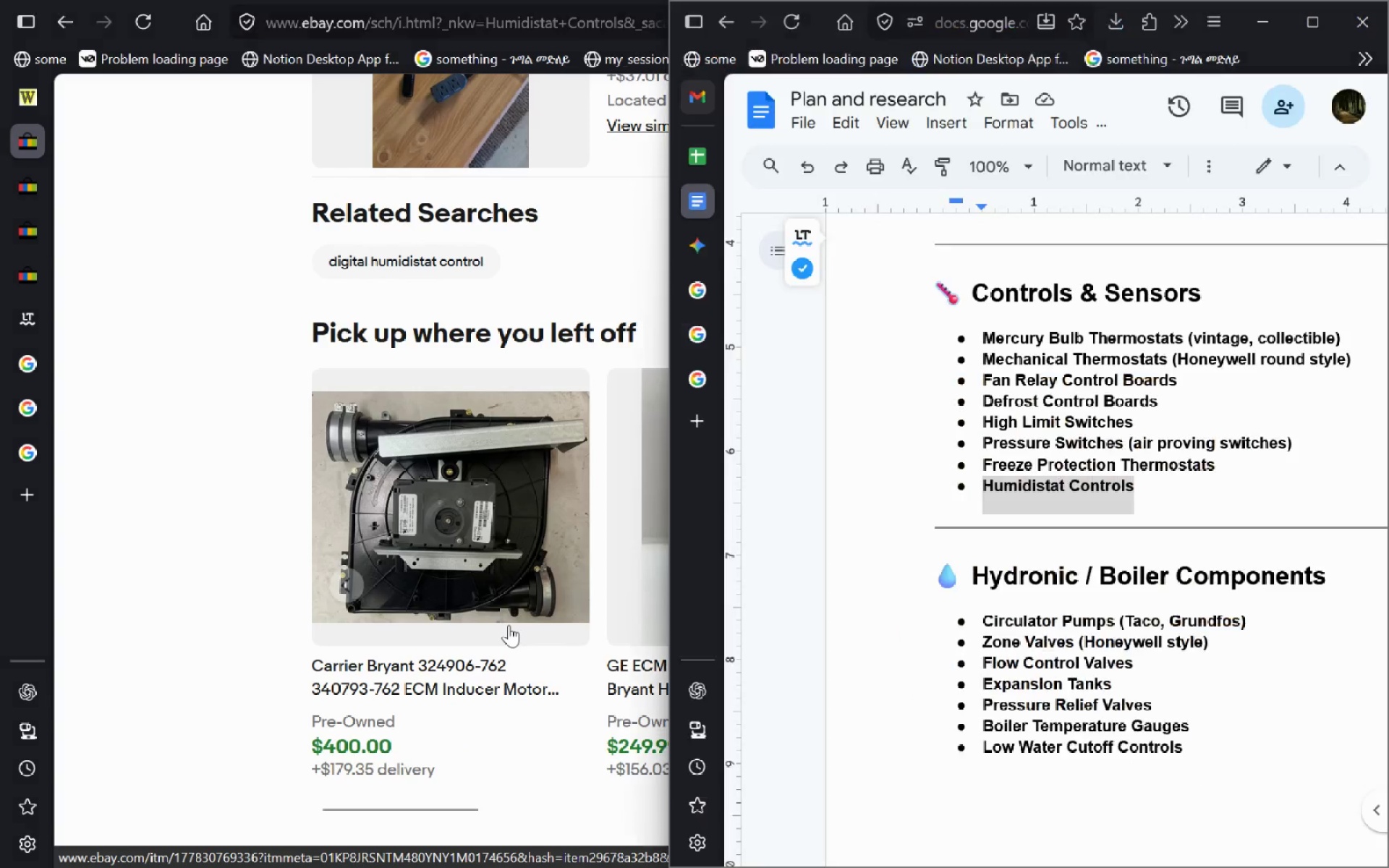 
key(Alt+Tab)
 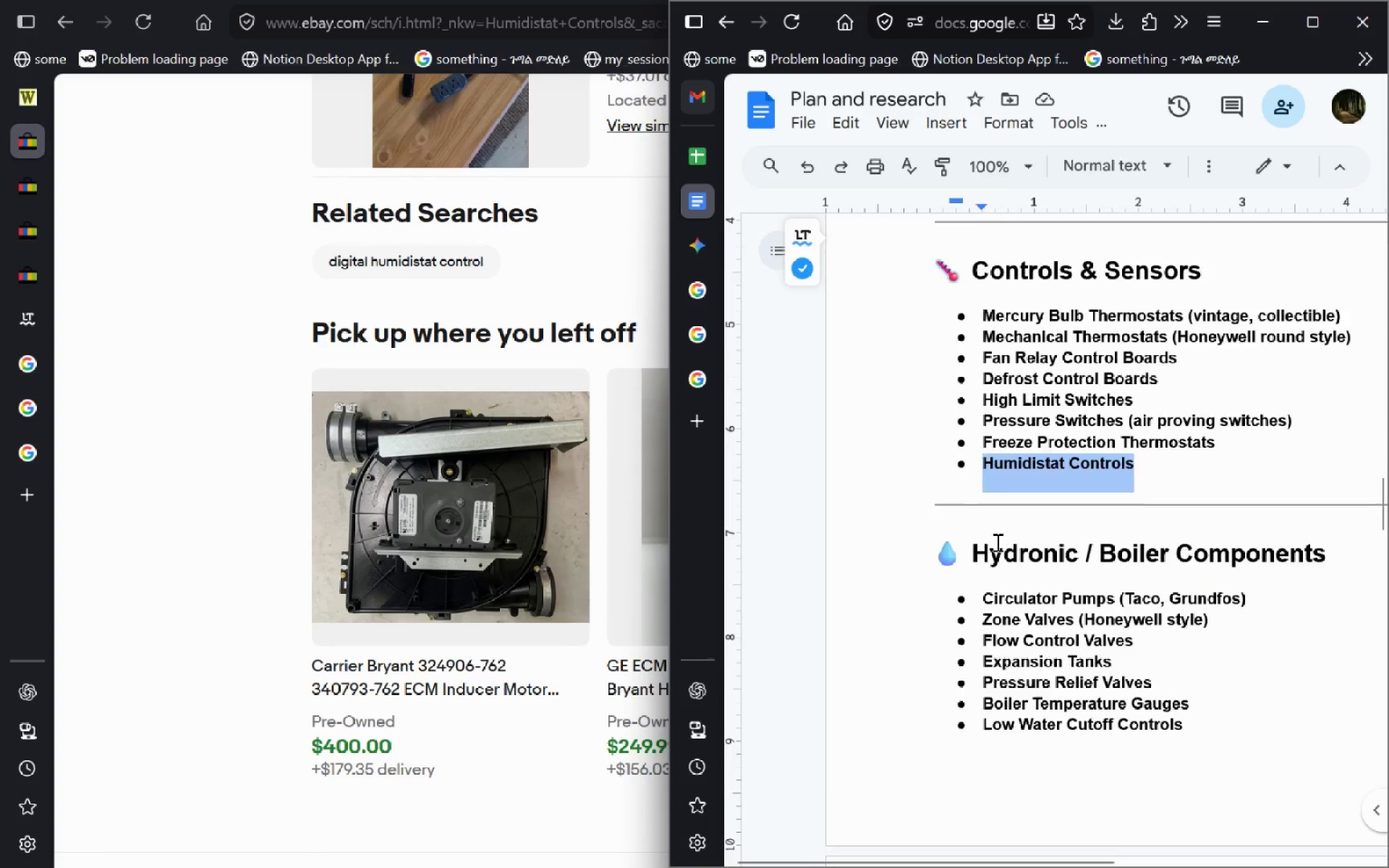 
left_click([996, 542])
 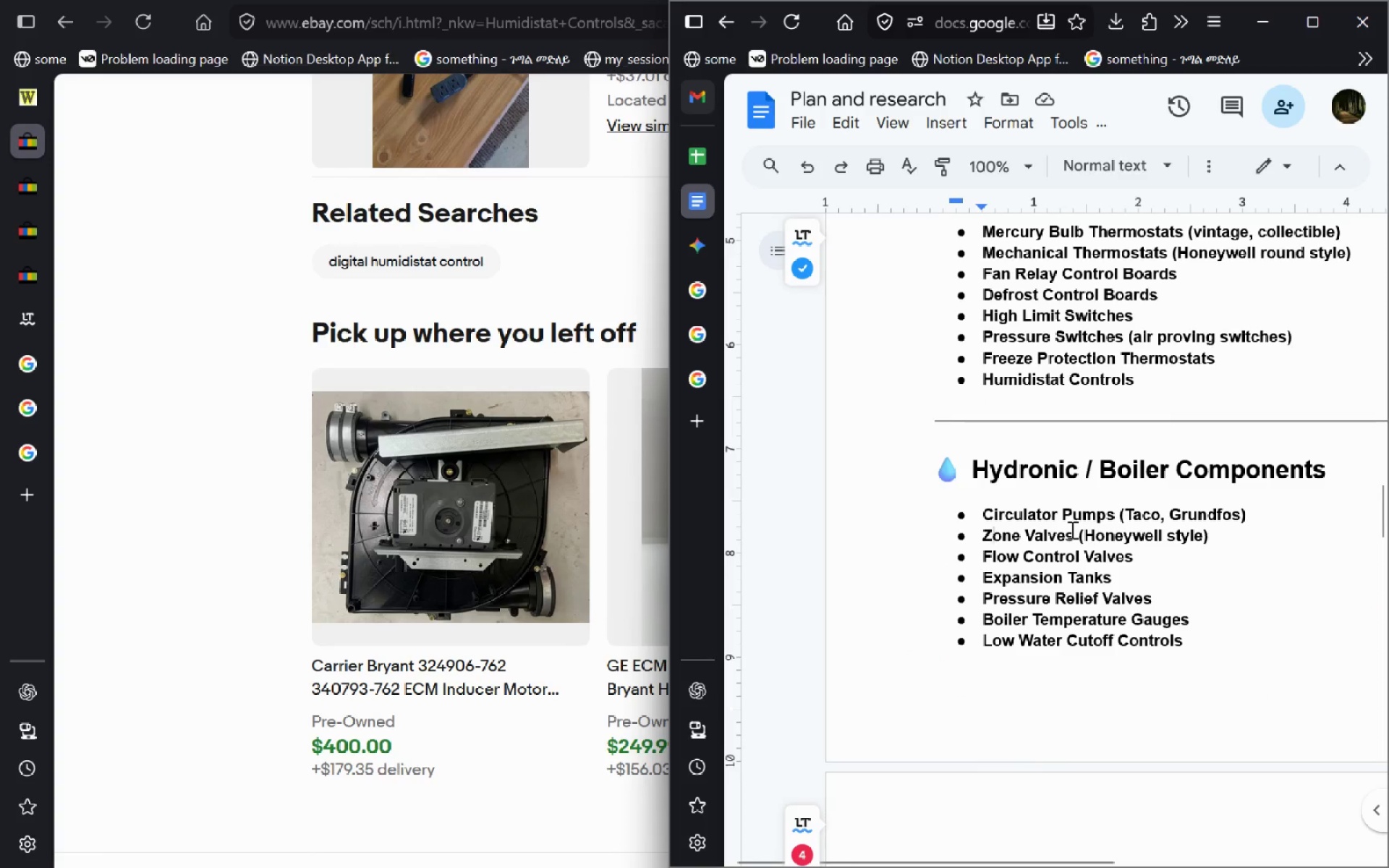 
left_click_drag(start_coordinate=[1072, 539], to_coordinate=[980, 540])
 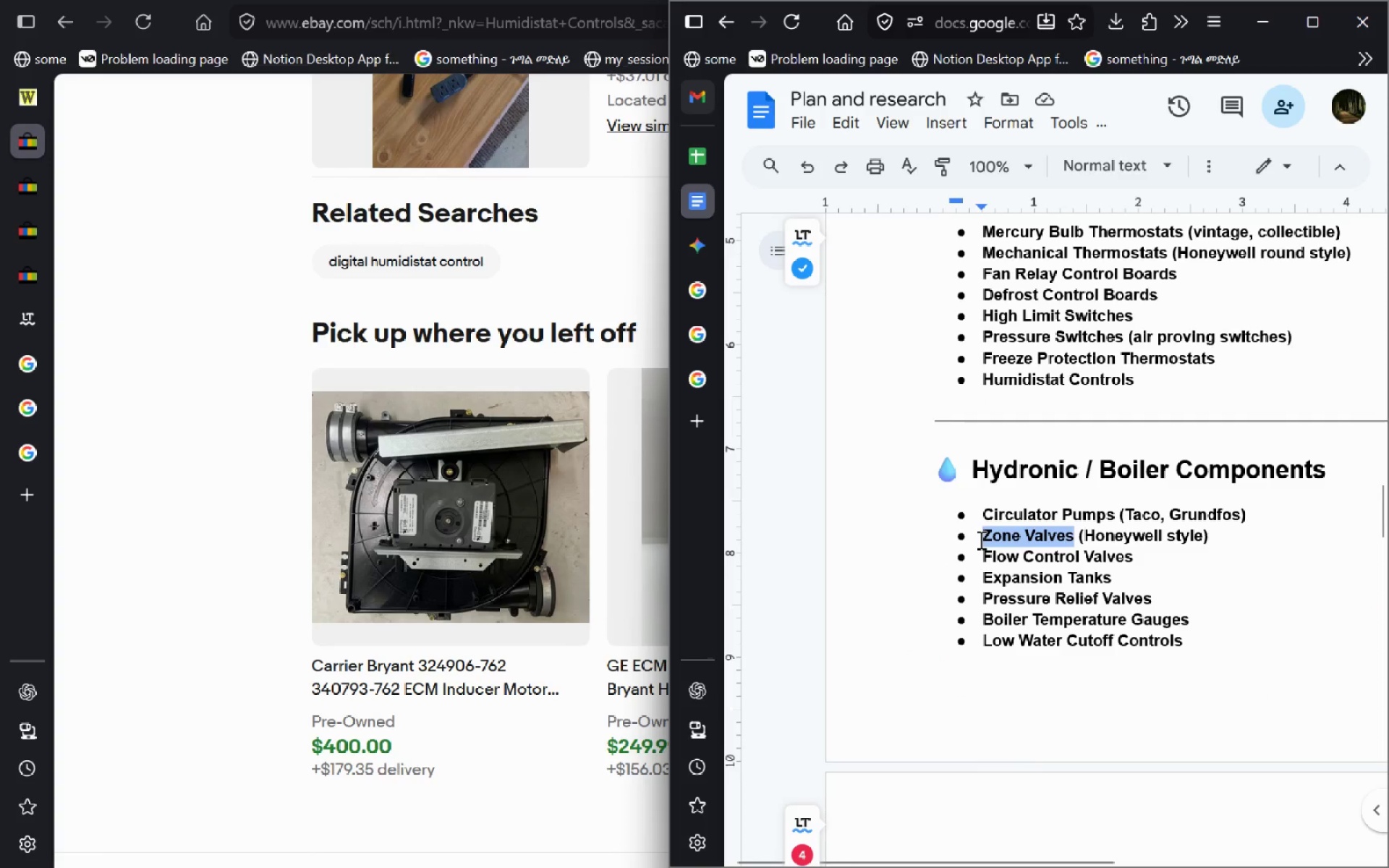 
key(Control+C)
 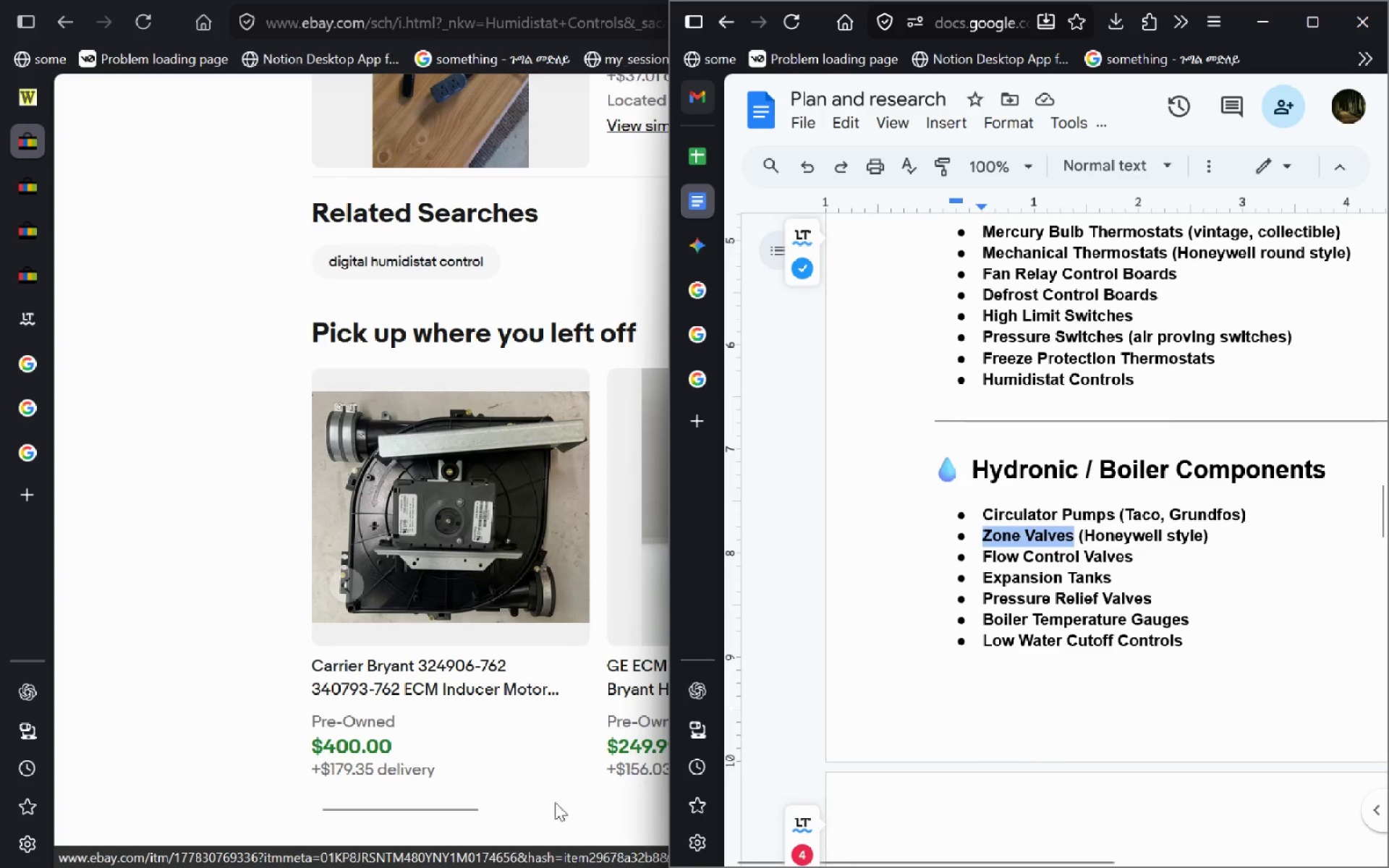 
left_click([213, 582])
 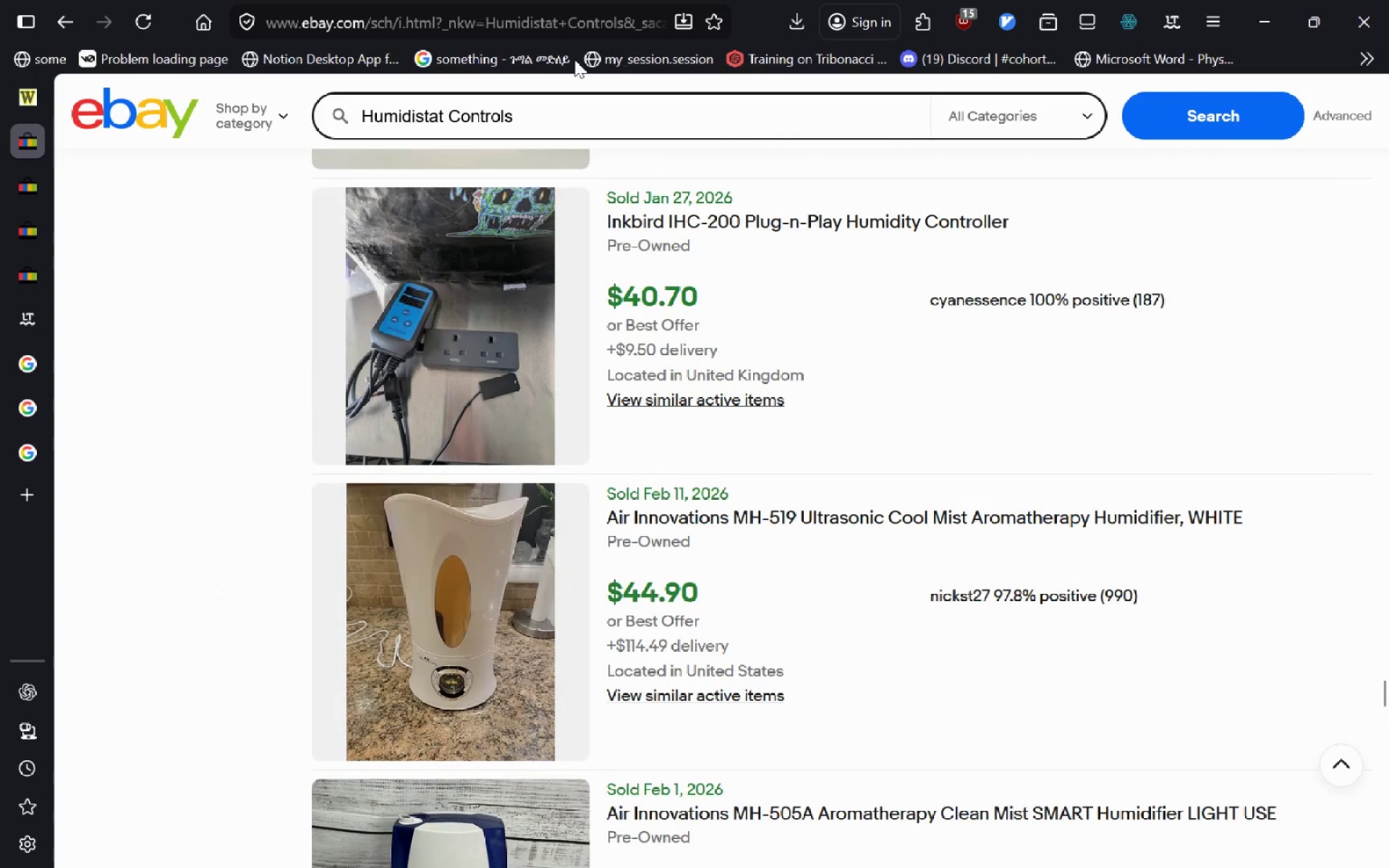 
left_click([522, 114])
 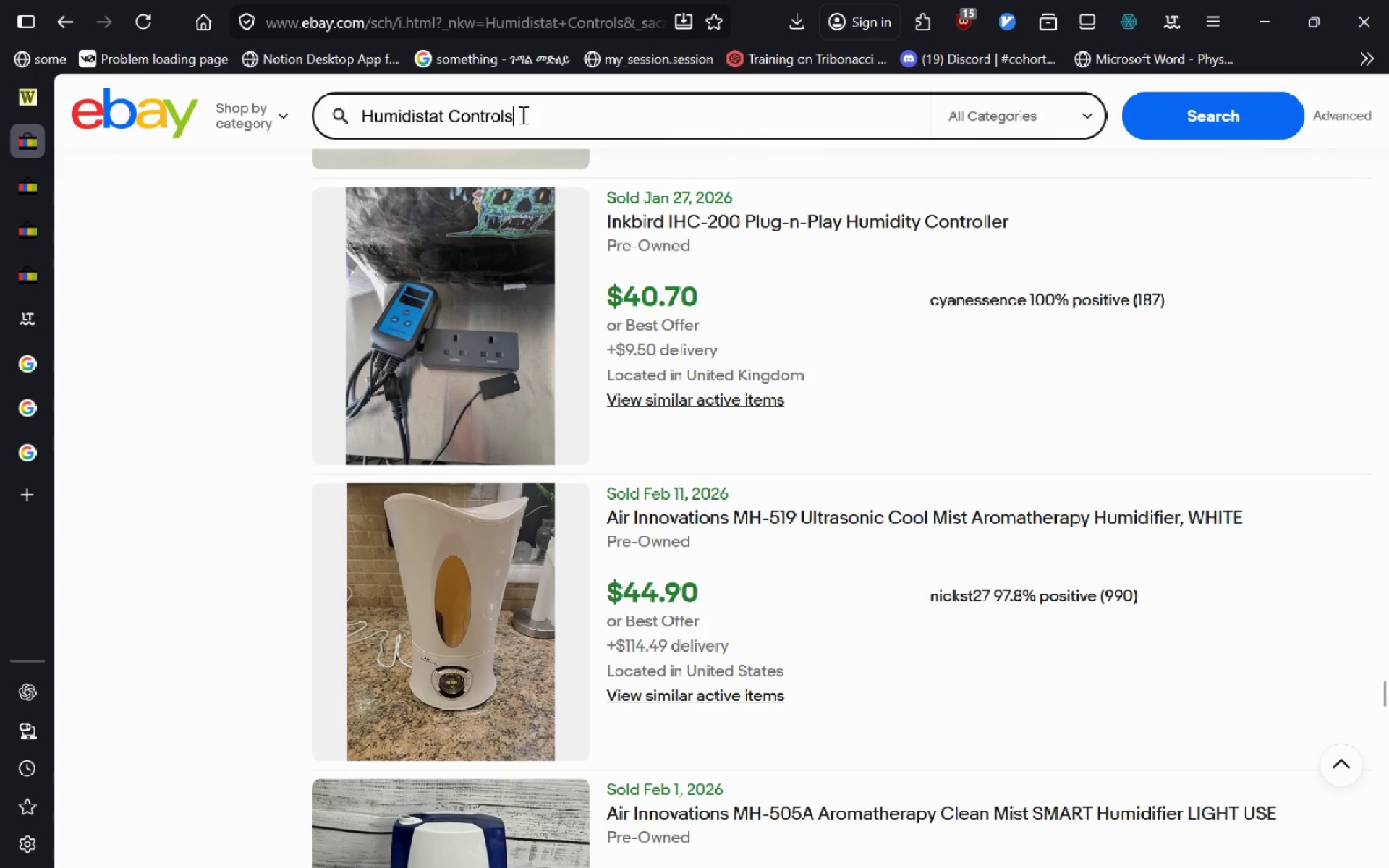 
key(Control+A)
 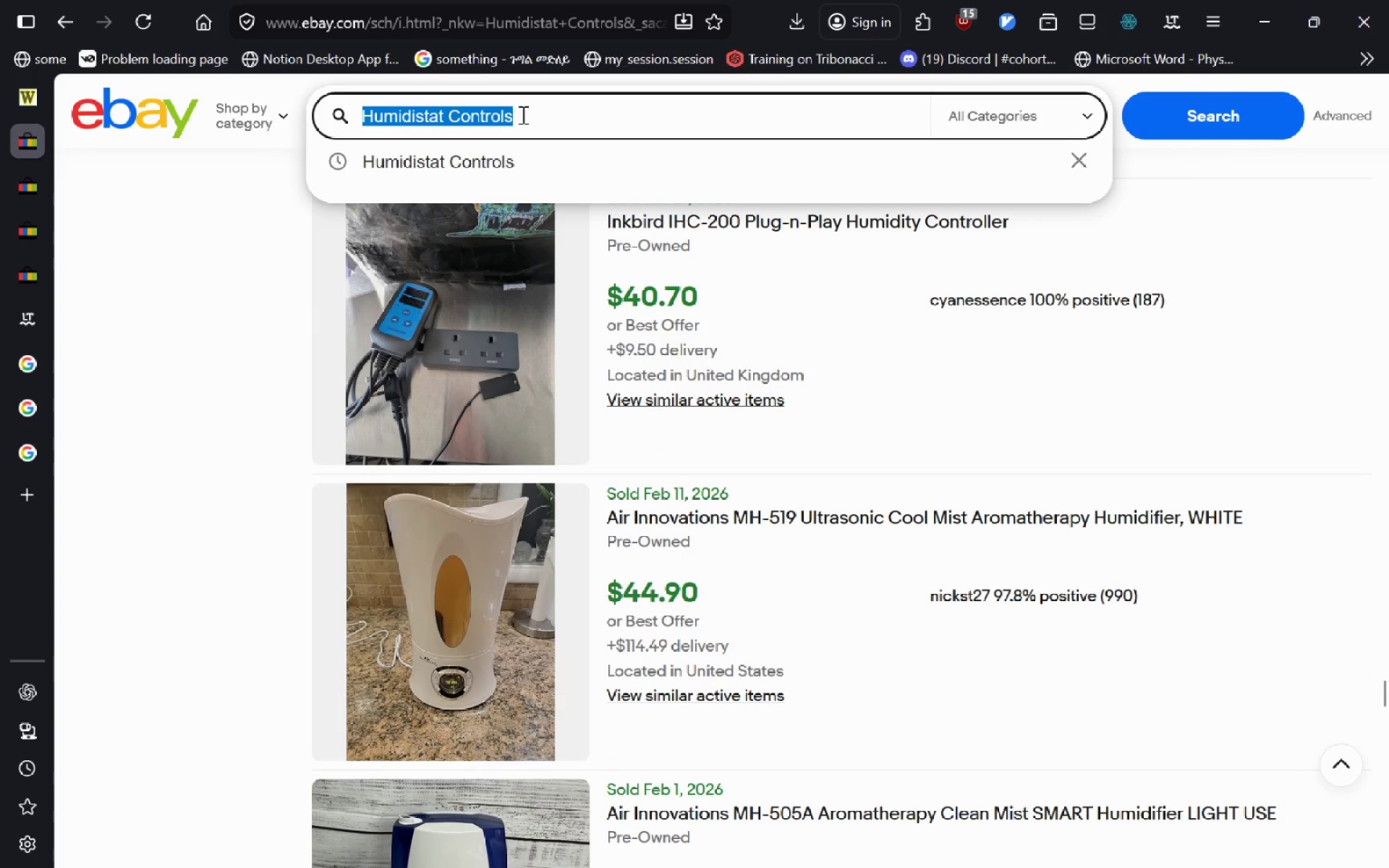 
key(Control+V)
 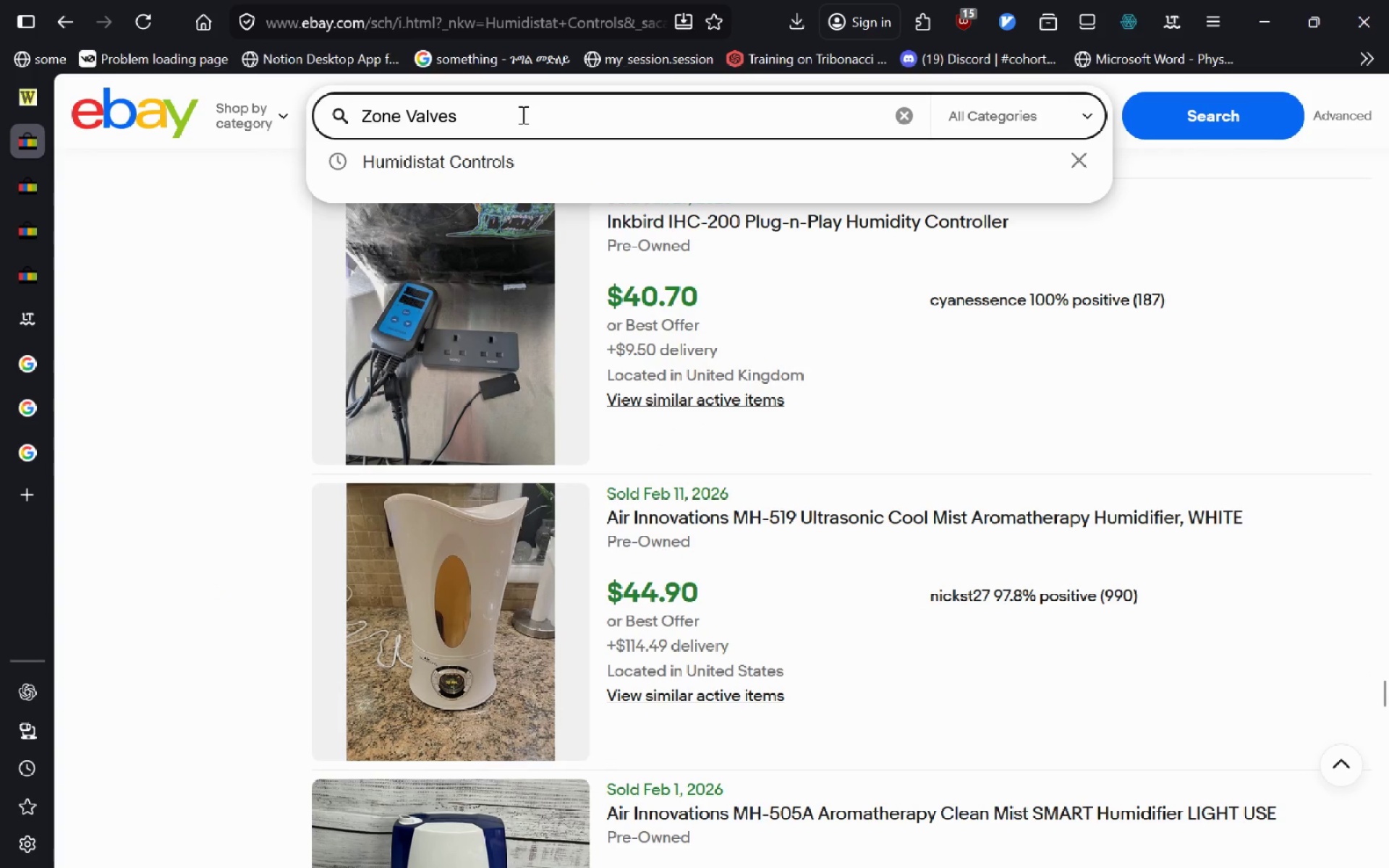 
key(Enter)
 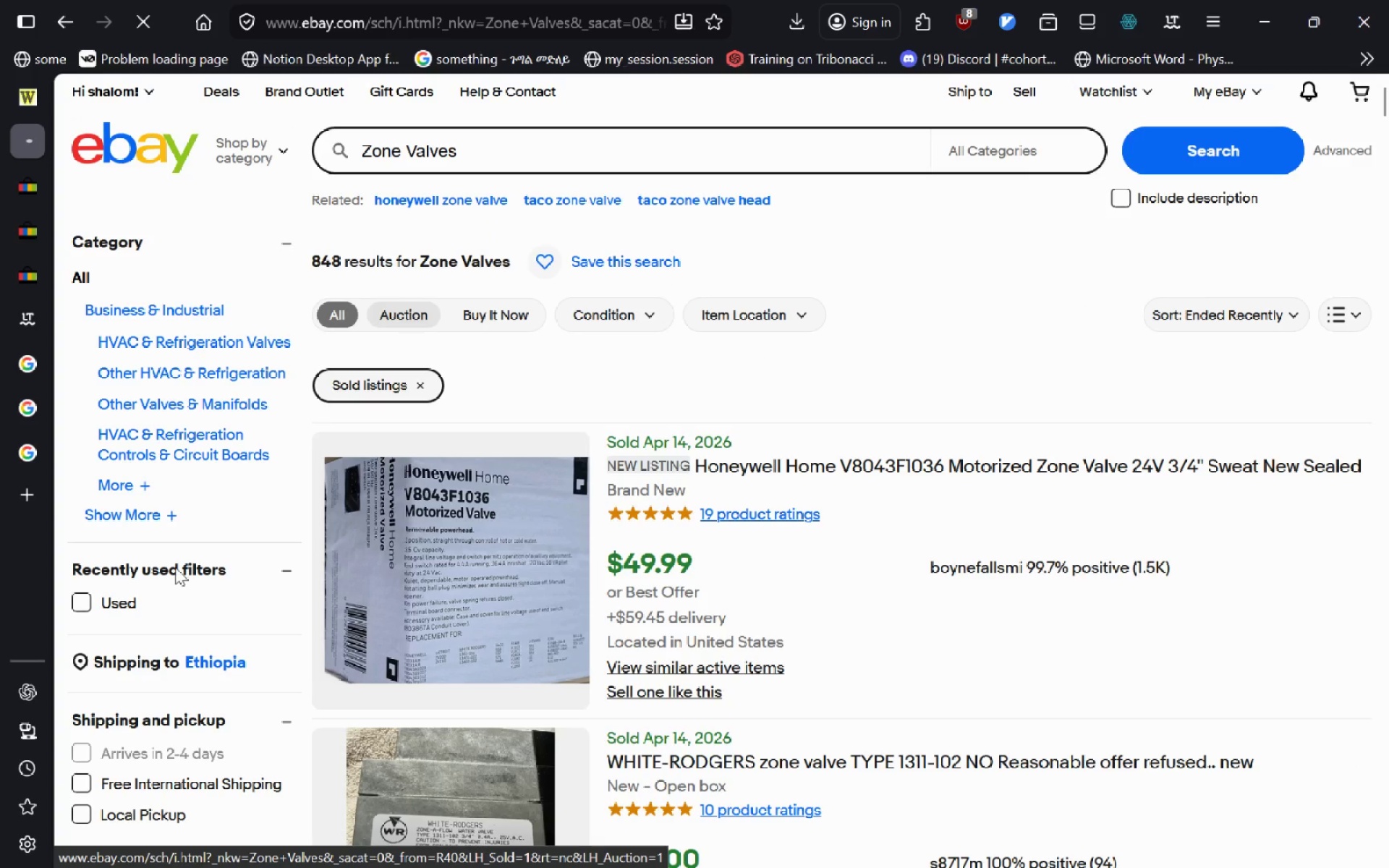 
left_click([90, 604])
 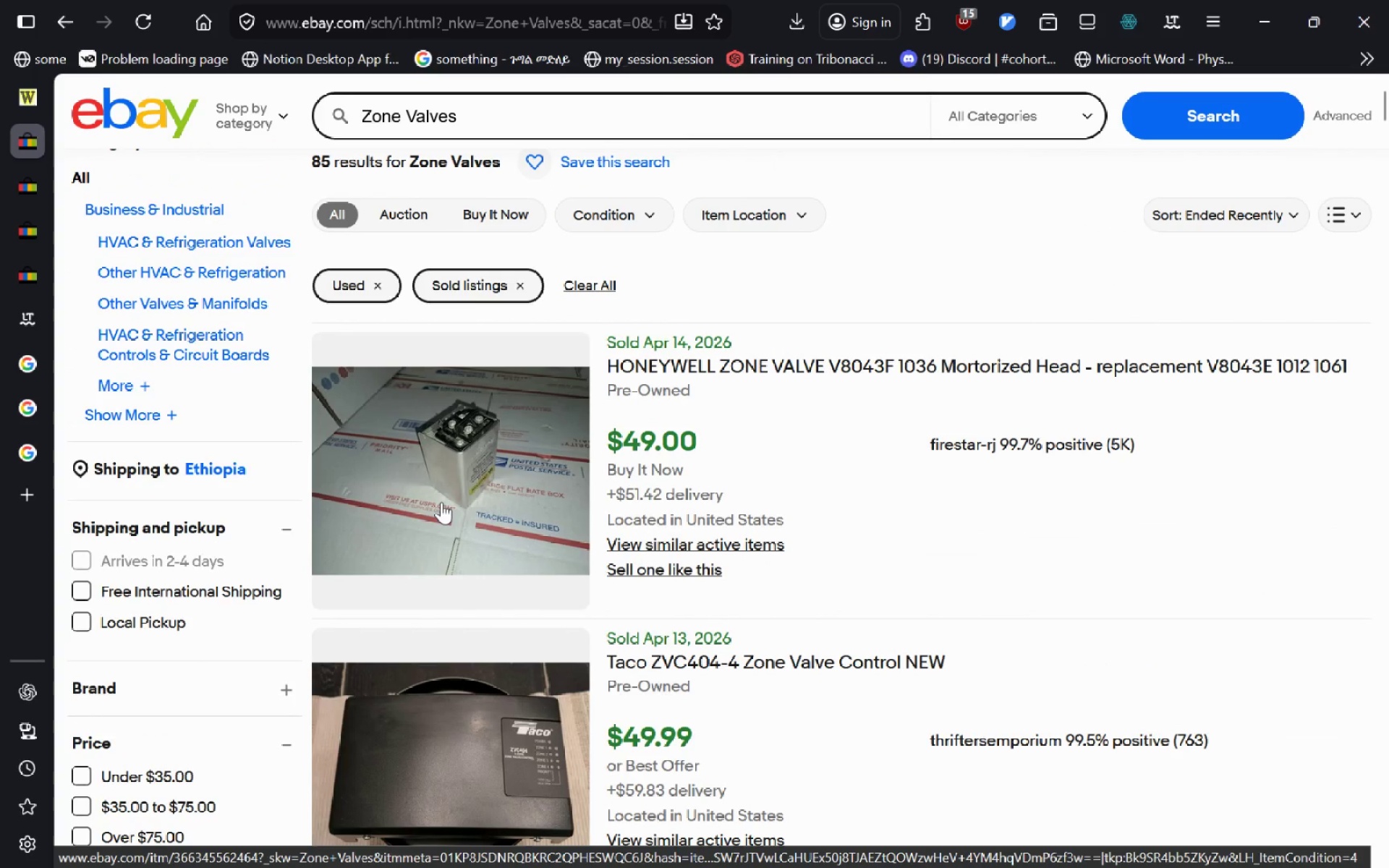 
wait(17.44)
 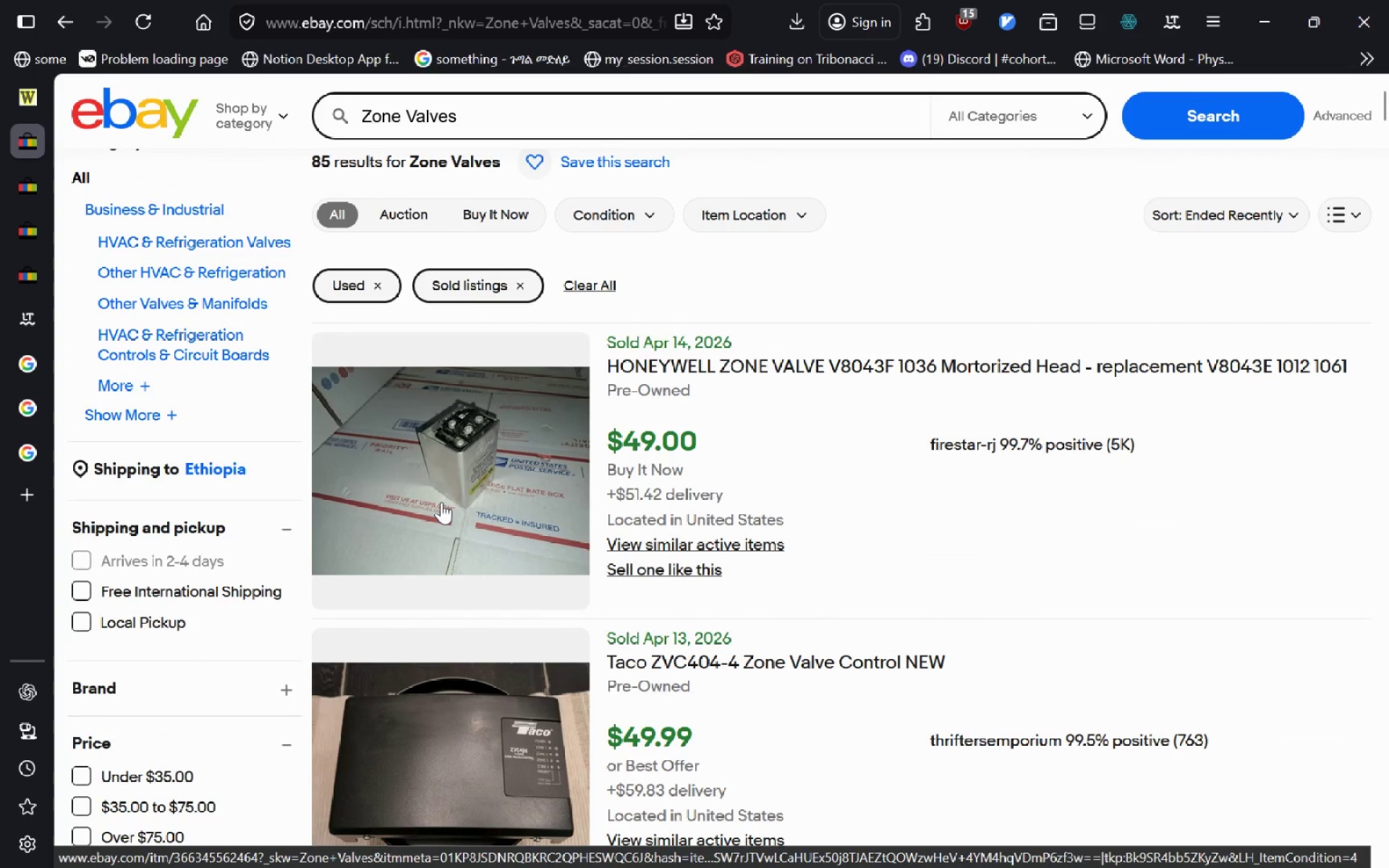 
left_click([709, 359])
 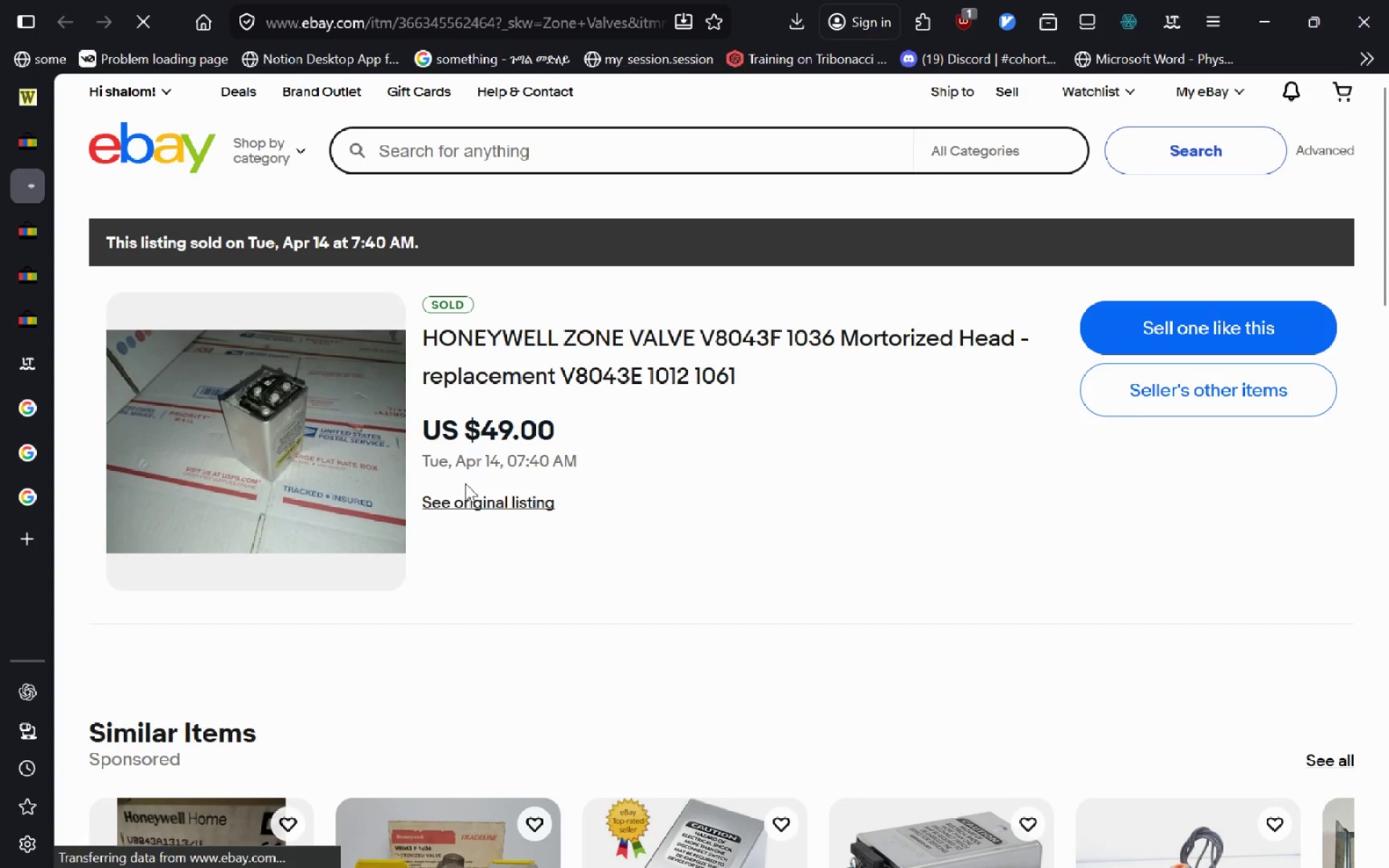 
left_click([464, 498])
 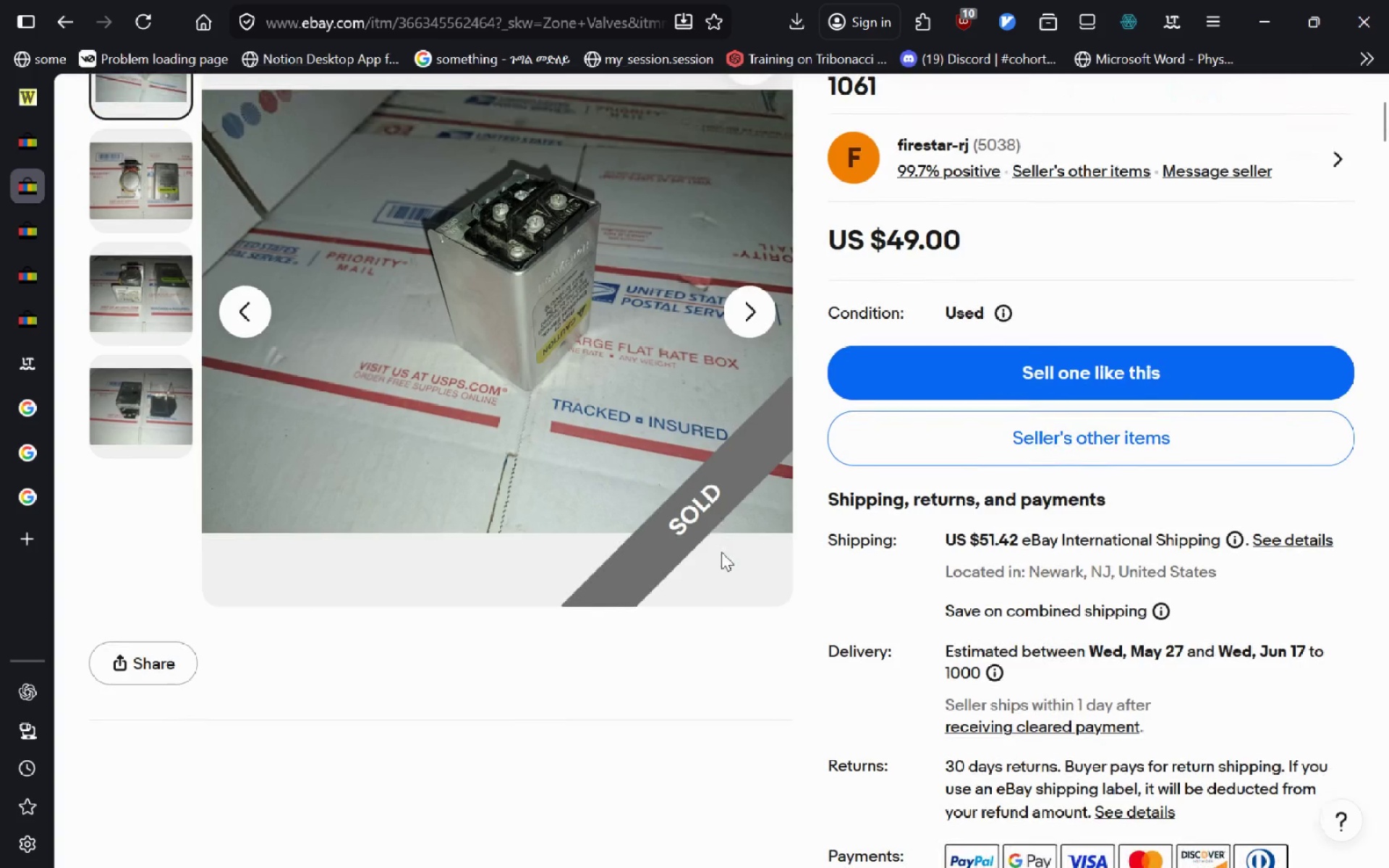 
wait(29.51)
 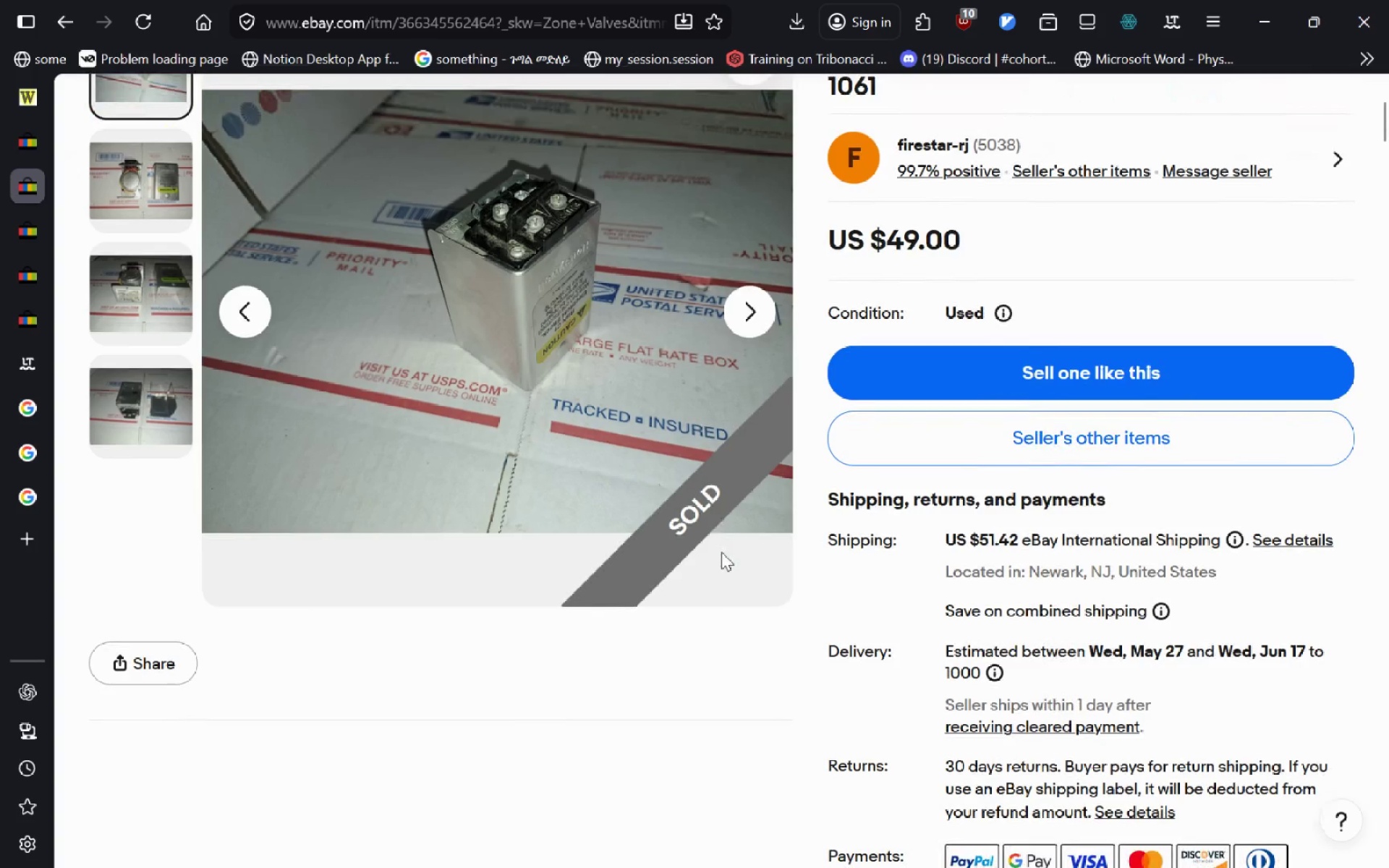 
left_click_drag(start_coordinate=[1205, 436], to_coordinate=[1368, 429])
 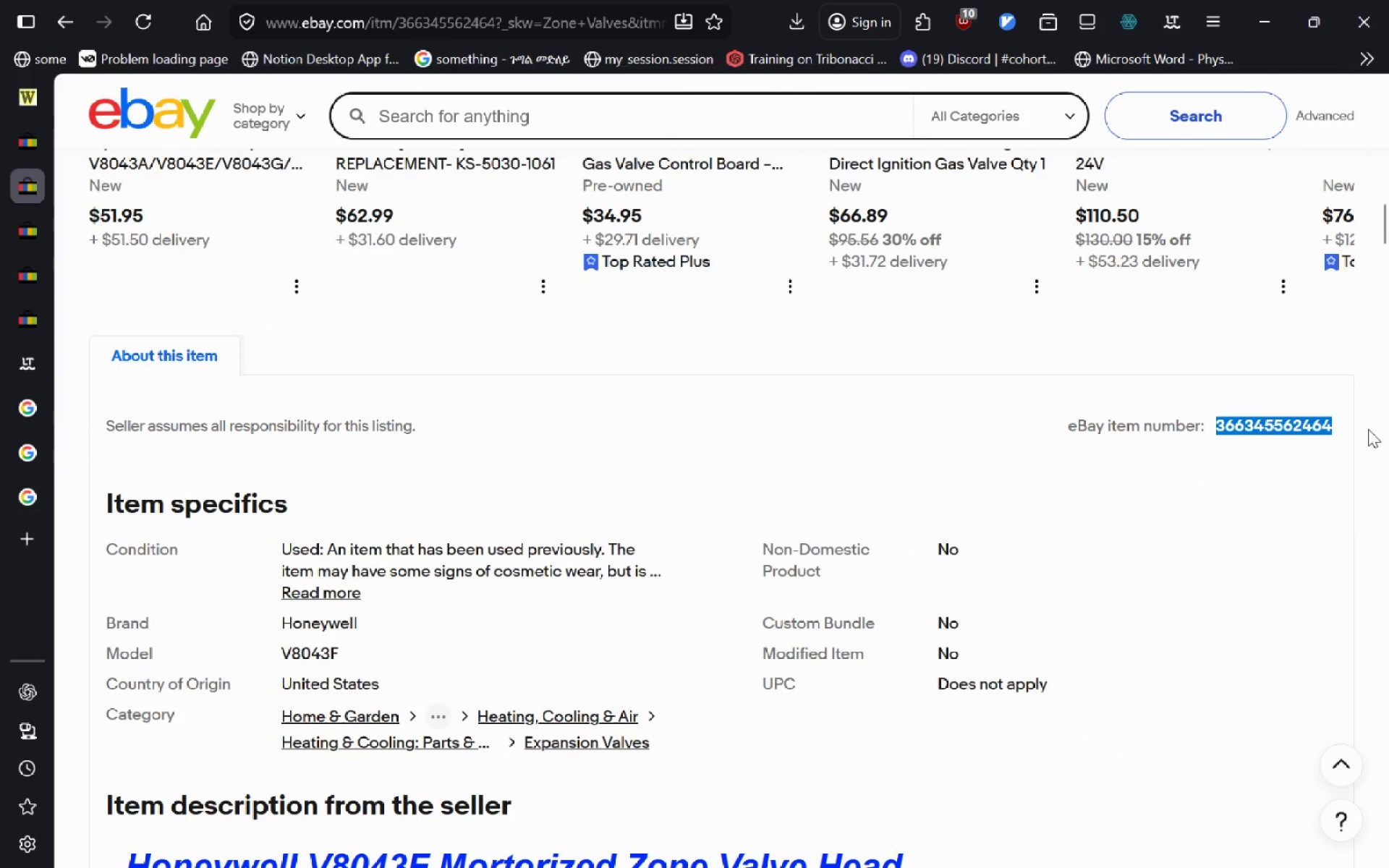 
key(Control+C)
 